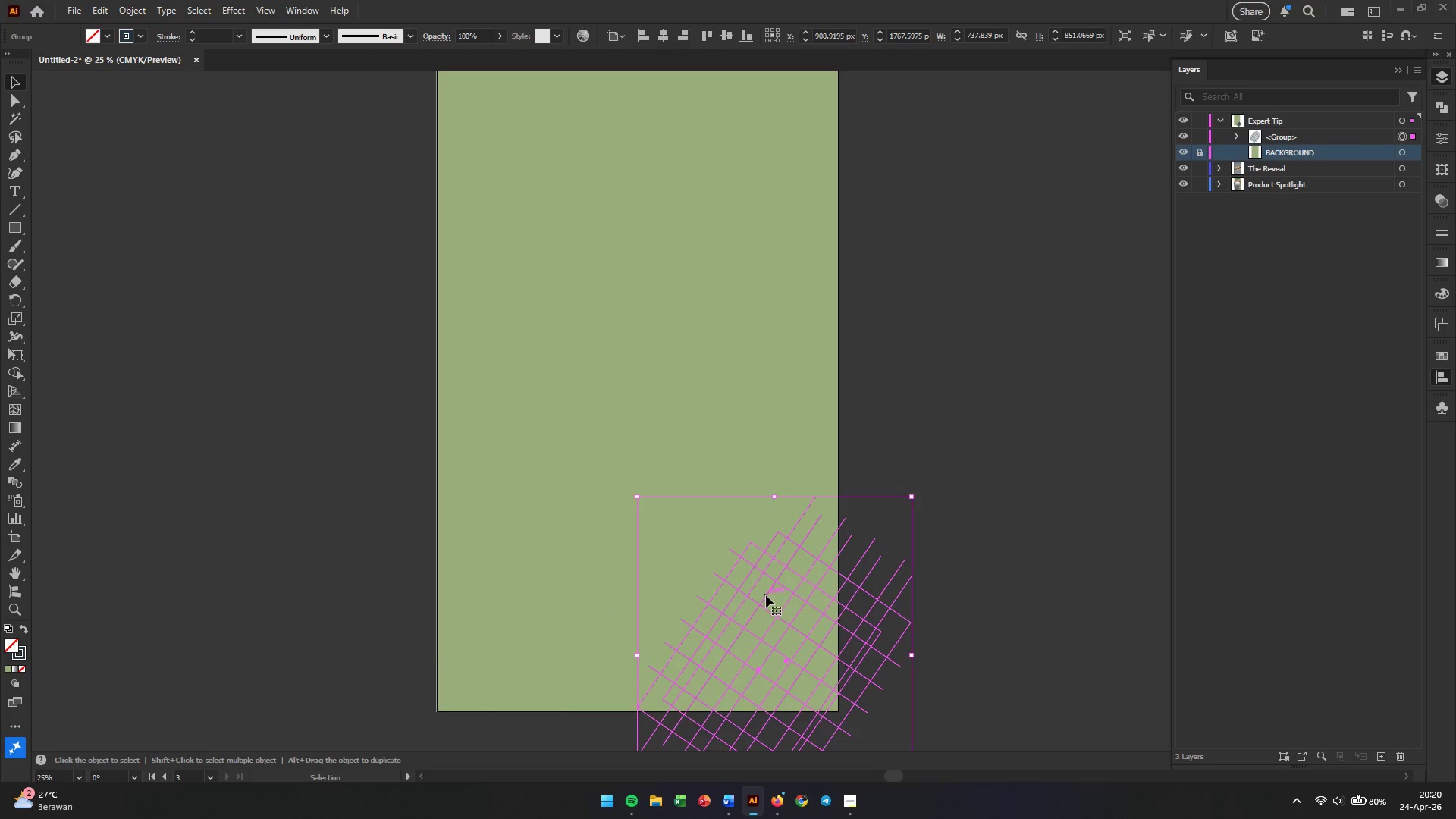 
left_click_drag(start_coordinate=[766, 595], to_coordinate=[790, 576])
 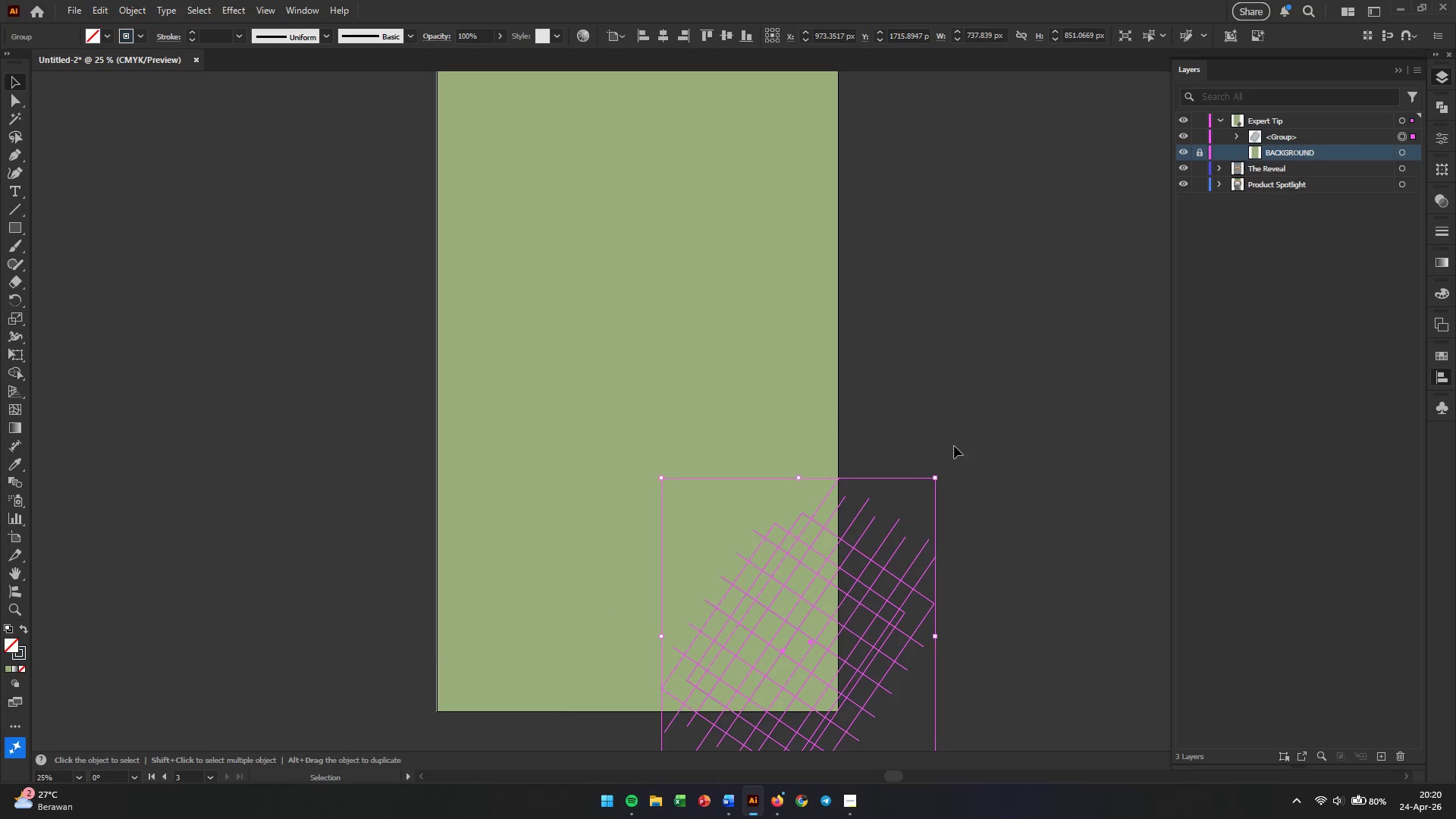 
left_click([964, 411])
 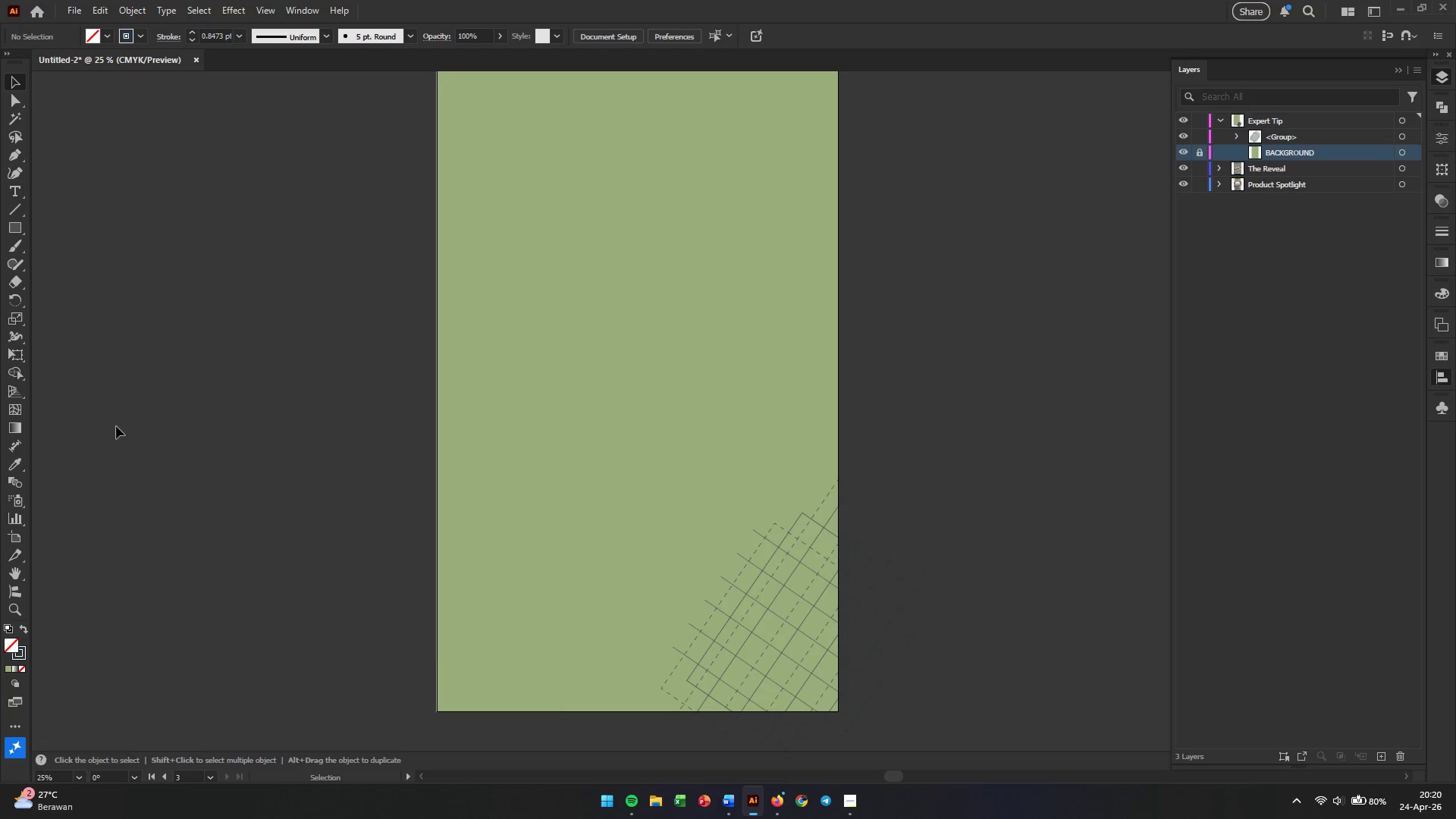 
wait(5.97)
 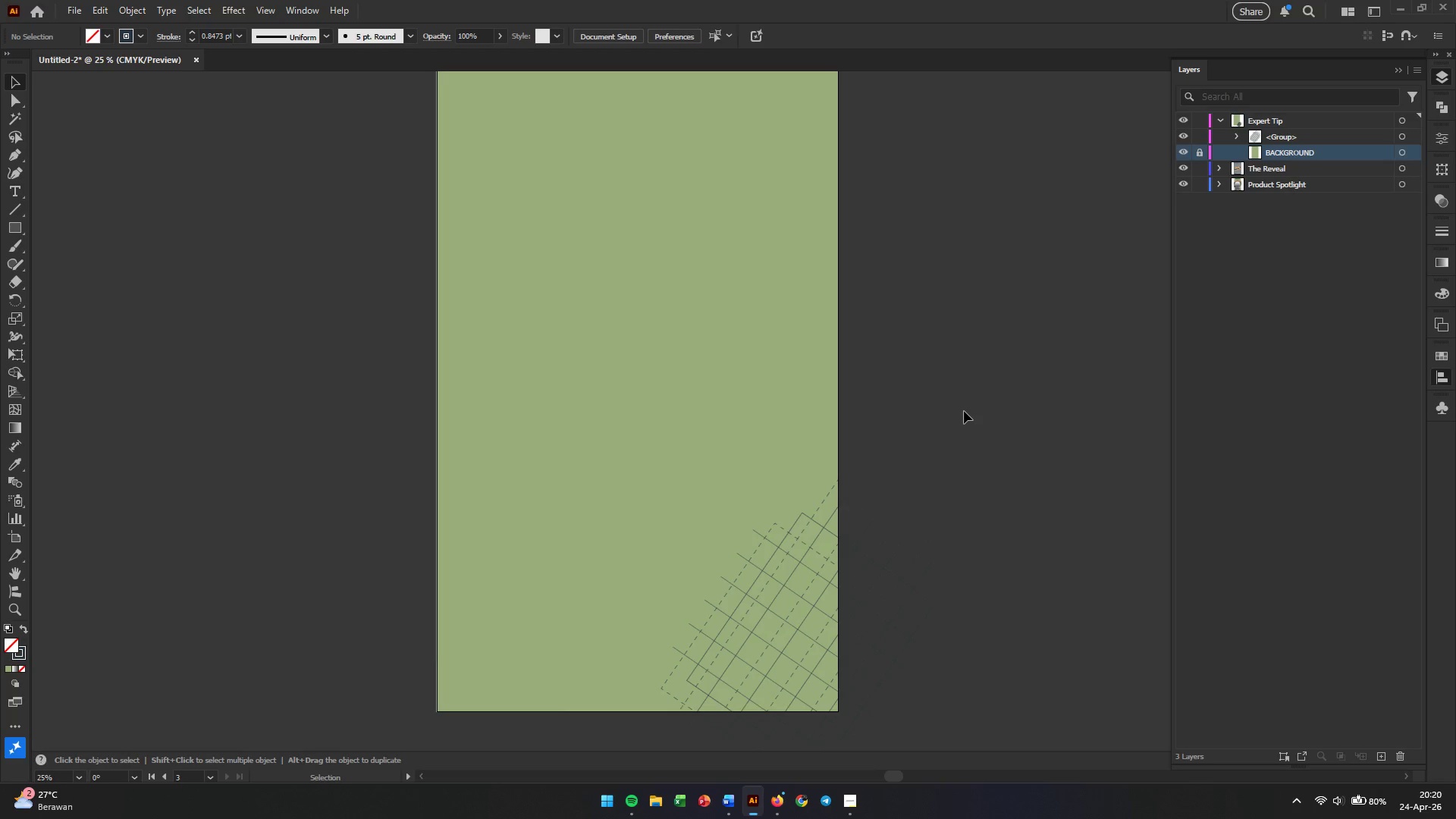 
left_click([820, 608])
 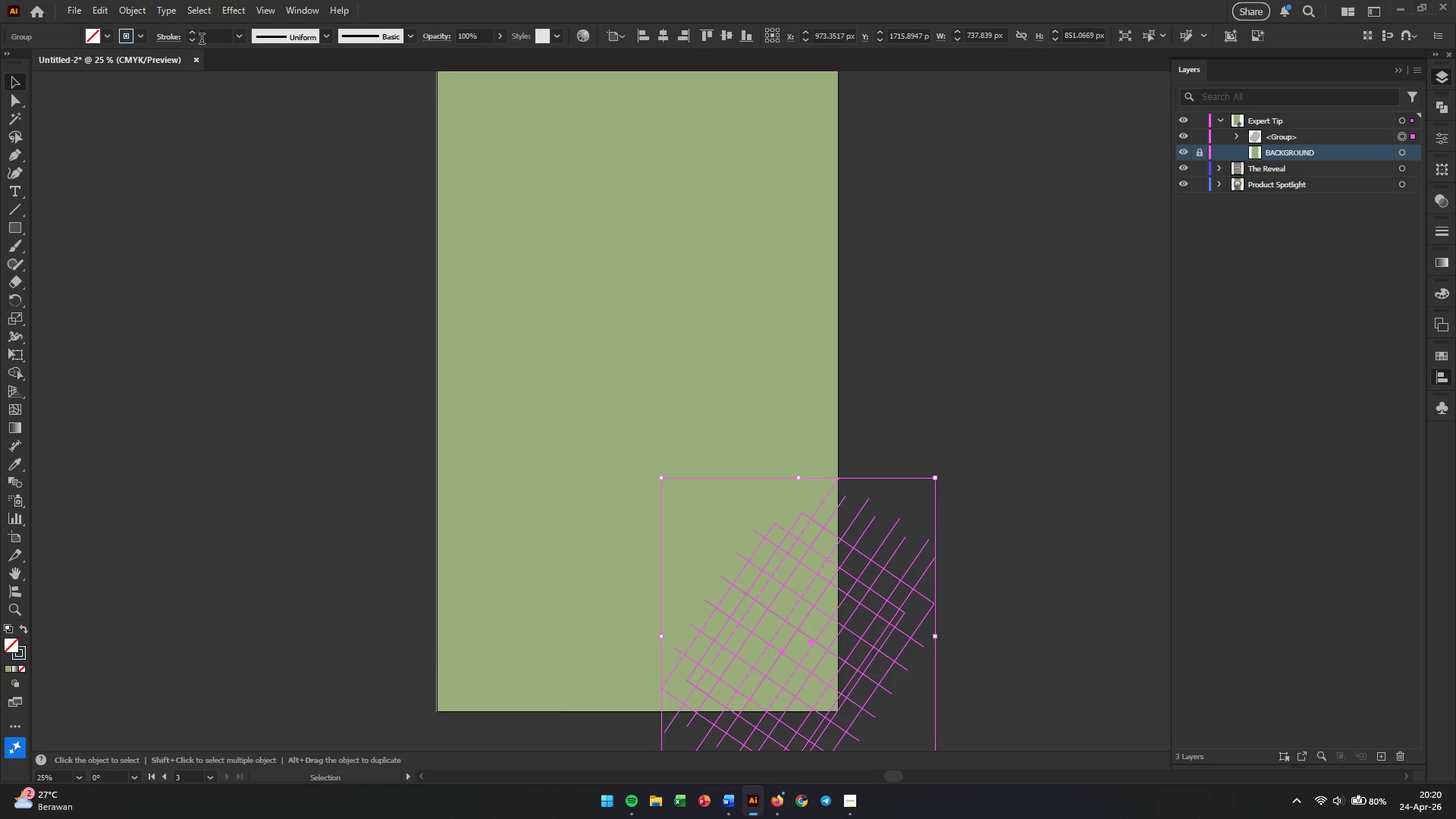 
left_click([168, 35])
 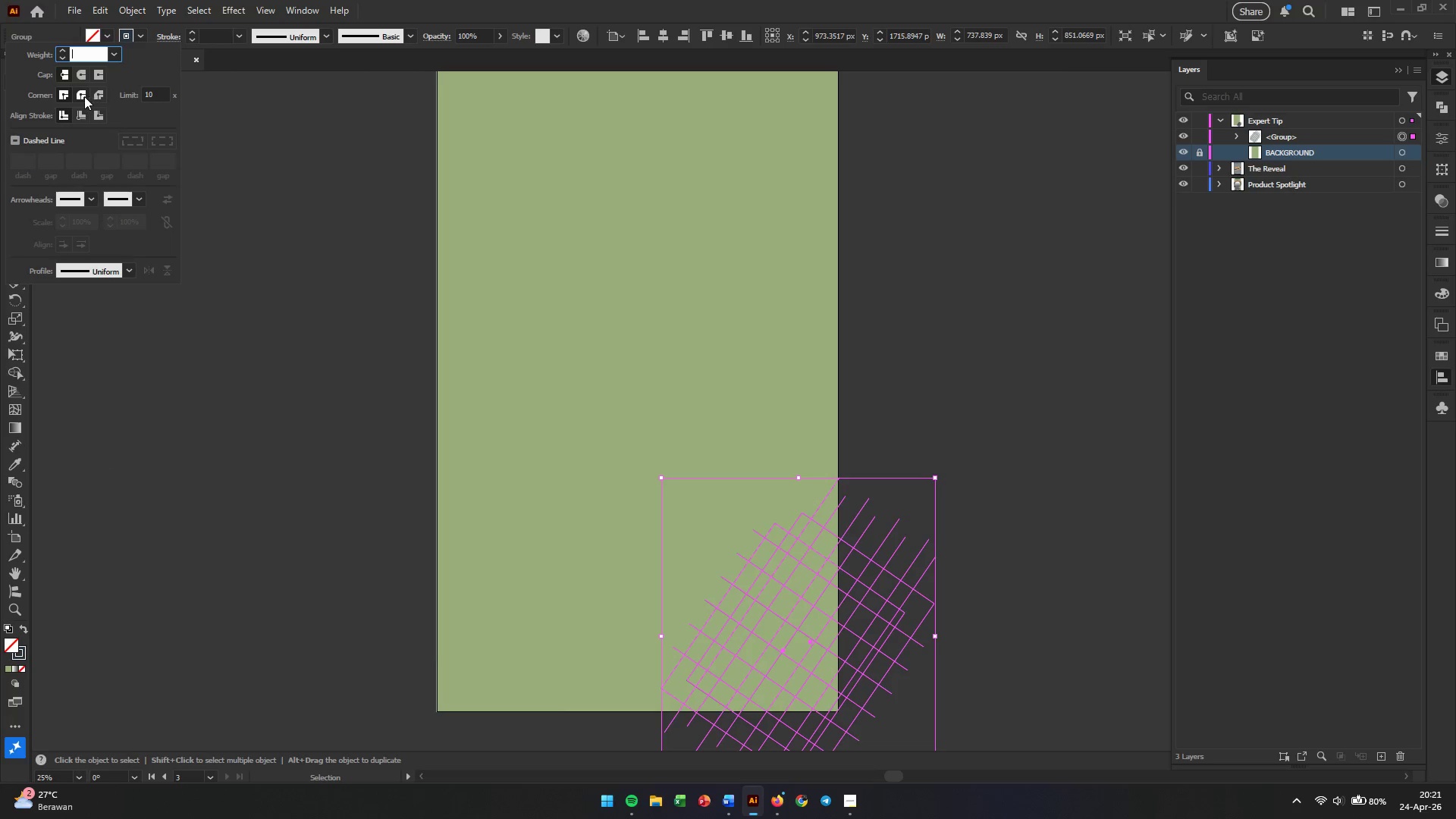 
double_click([83, 74])
 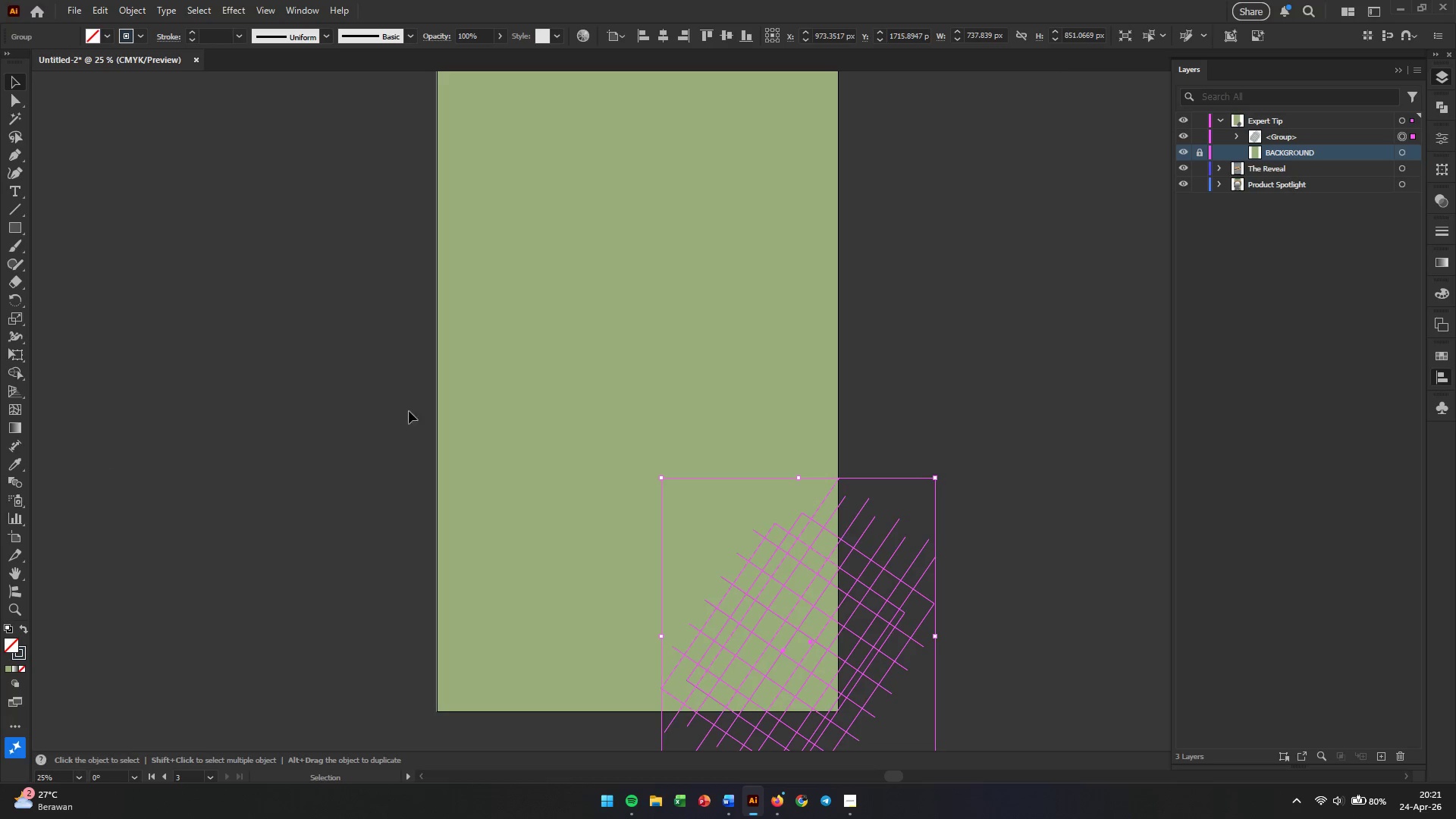 
left_click([1025, 472])
 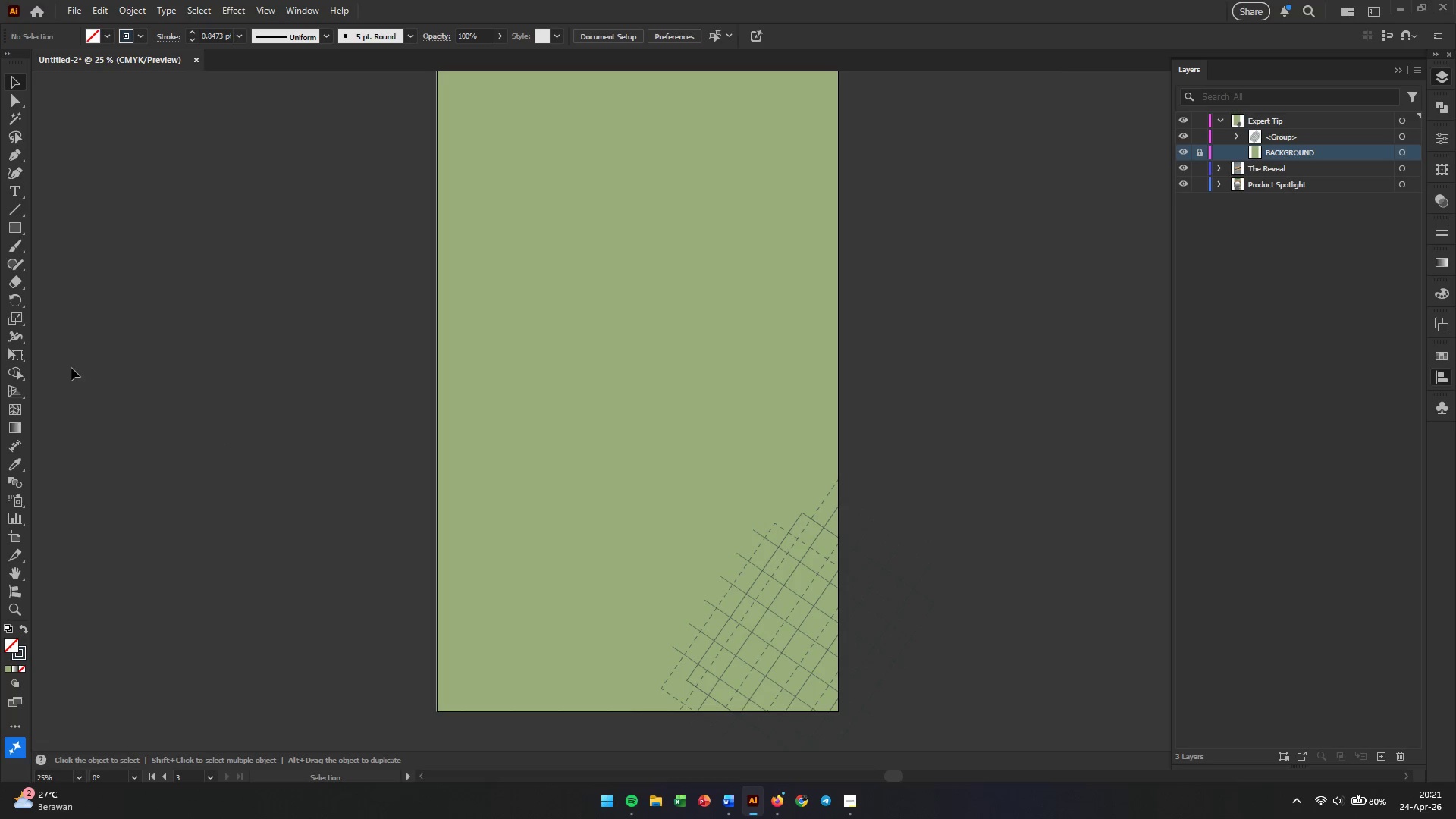 
right_click([20, 231])
 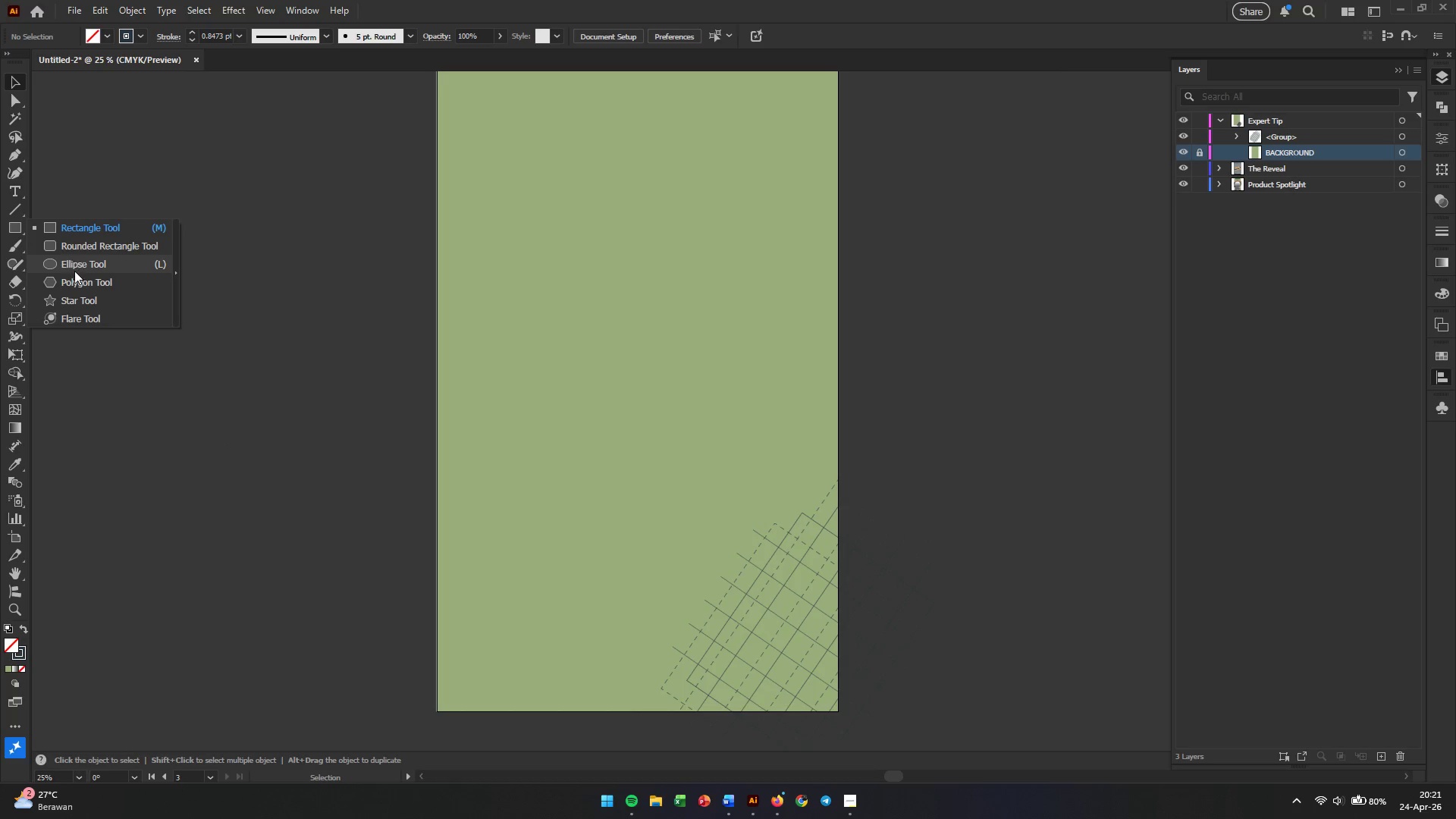 
left_click([74, 271])
 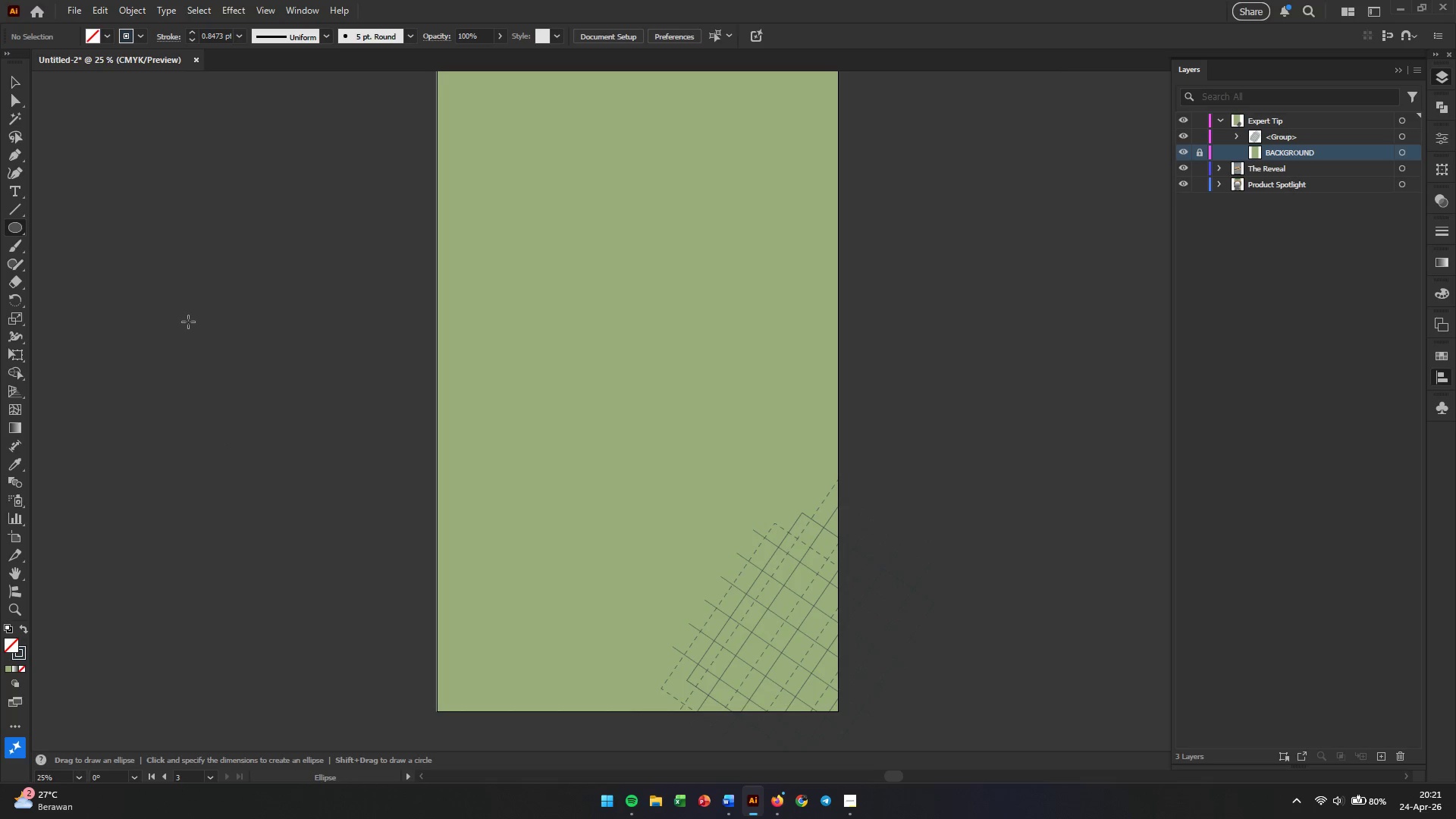 
hold_key(key=AltLeft, duration=1.53)
left_click_drag(start_coordinate=[188, 322], to_coordinate=[407, 573])
 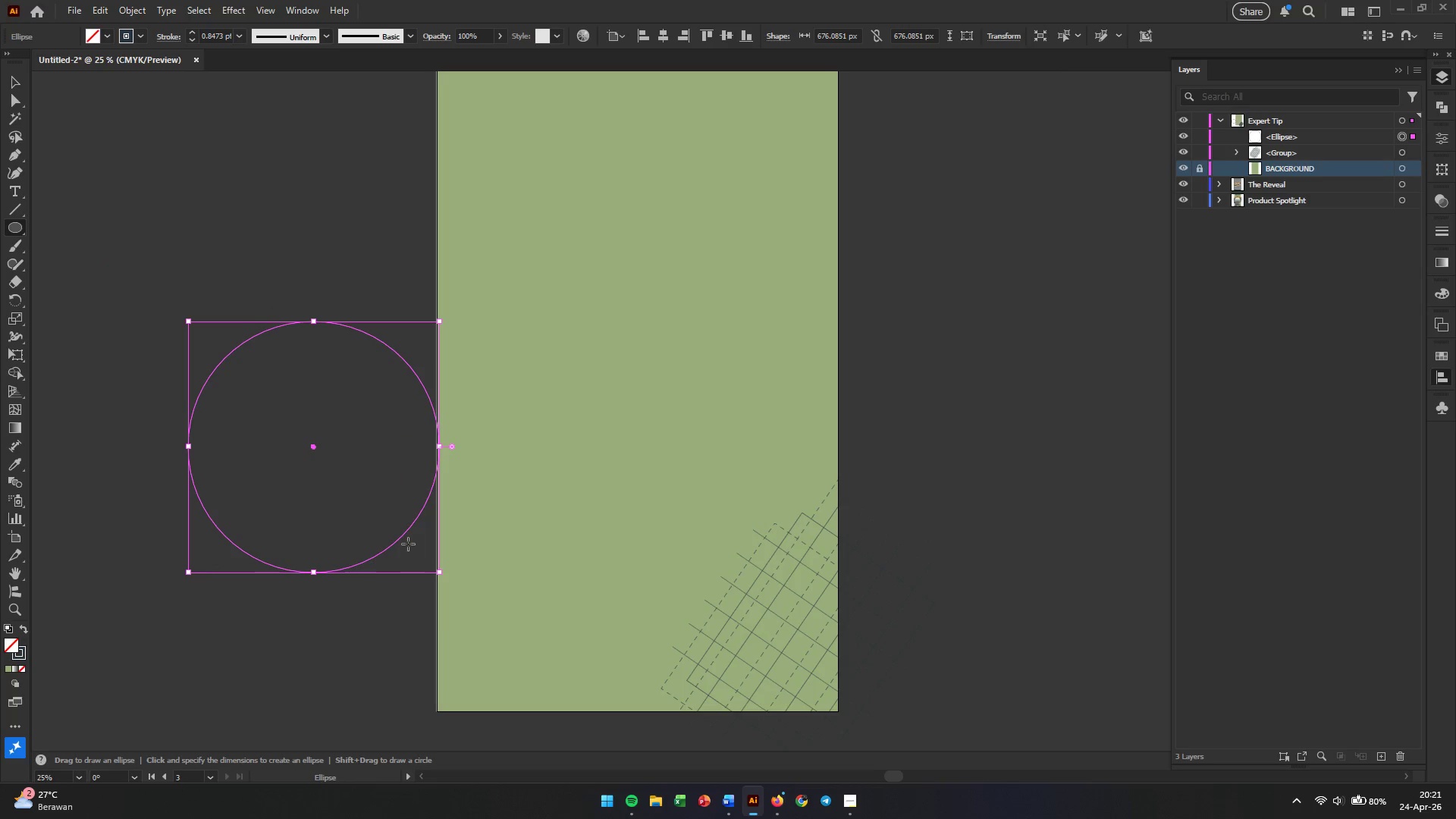 
hold_key(key=ShiftLeft, duration=1.27)
 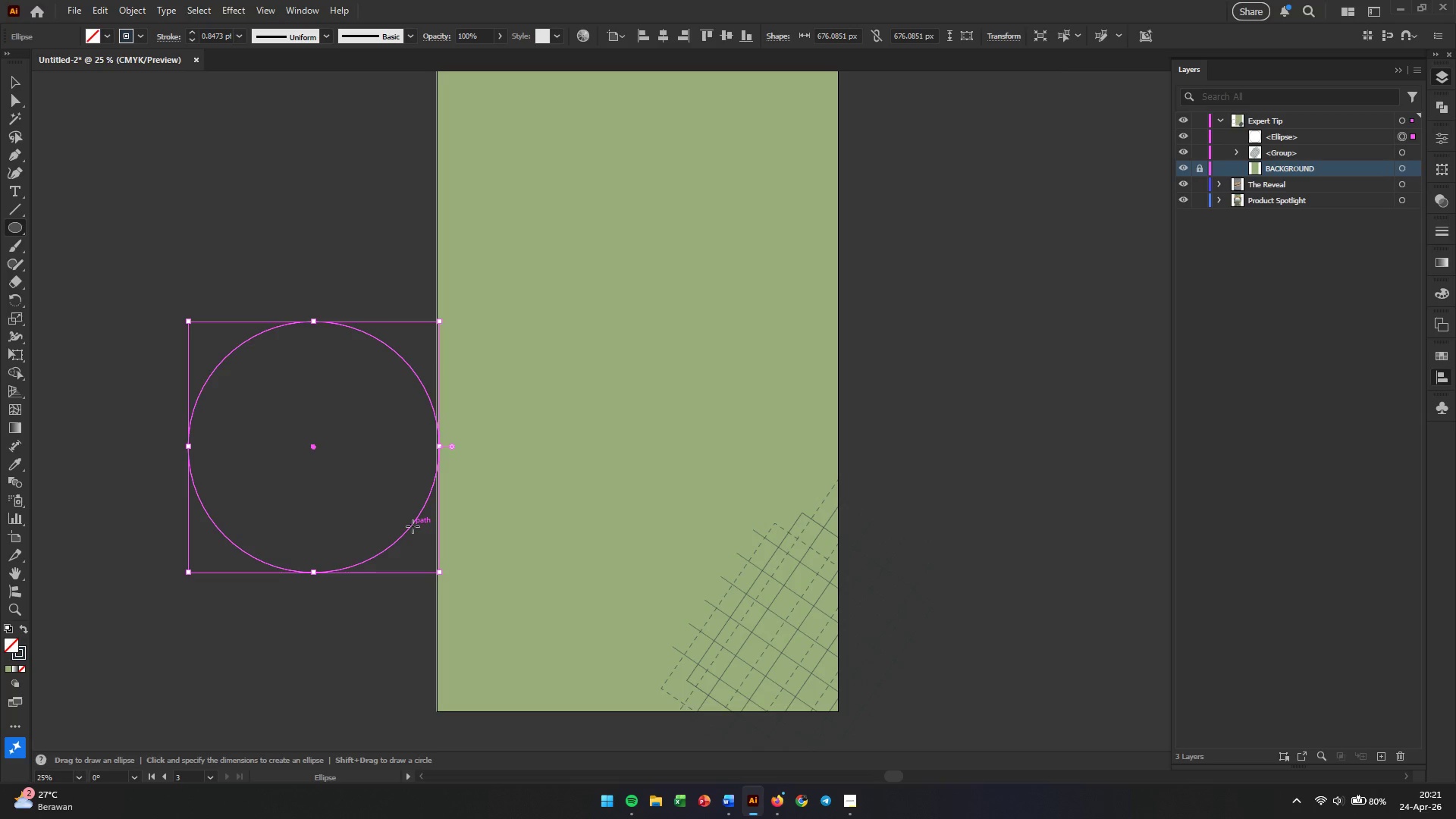 
key(V)
 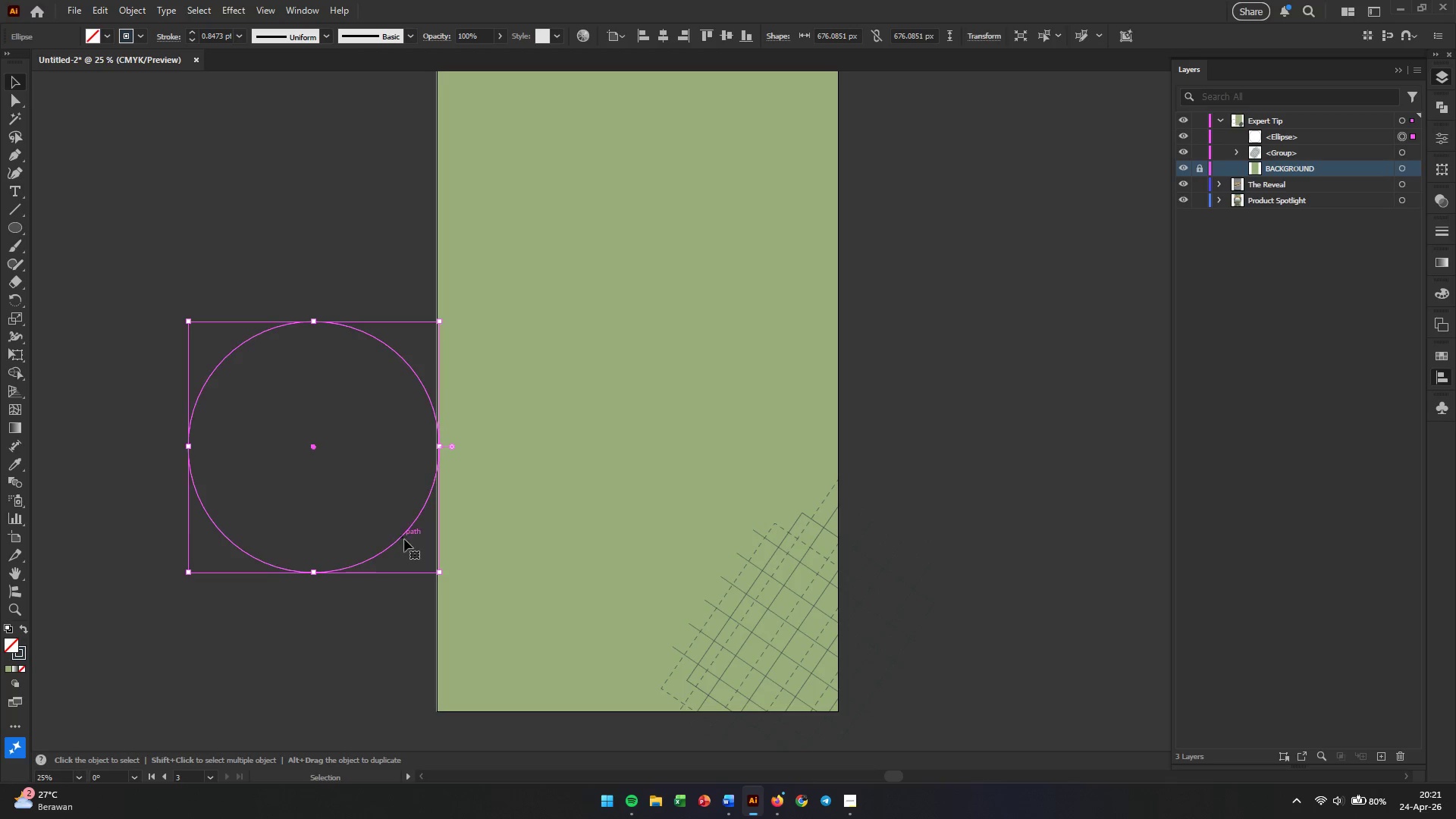 
left_click_drag(start_coordinate=[402, 535], to_coordinate=[726, 417])
 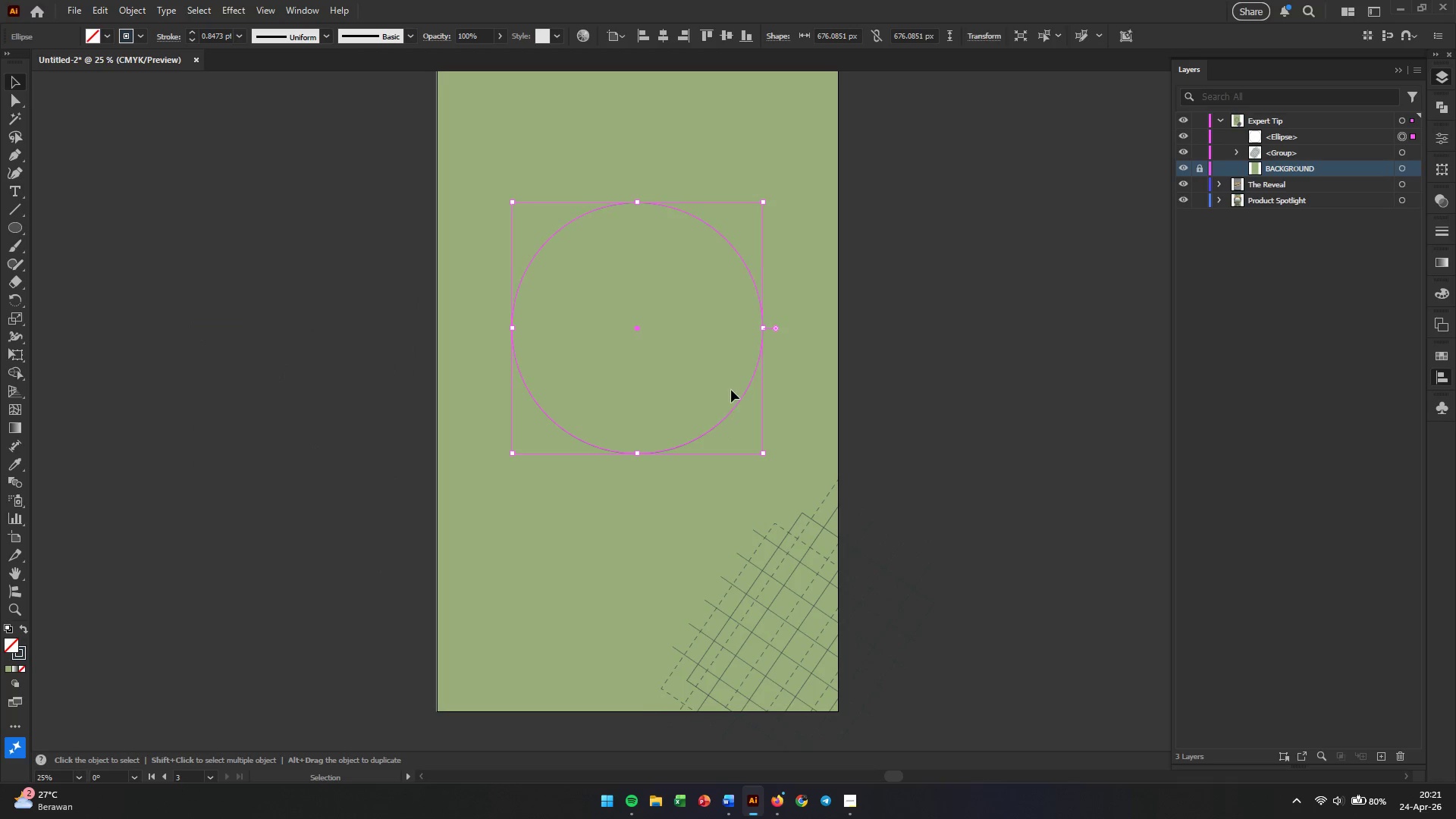 
scroll: coordinate [731, 390], scroll_direction: up, amount: 3.0
 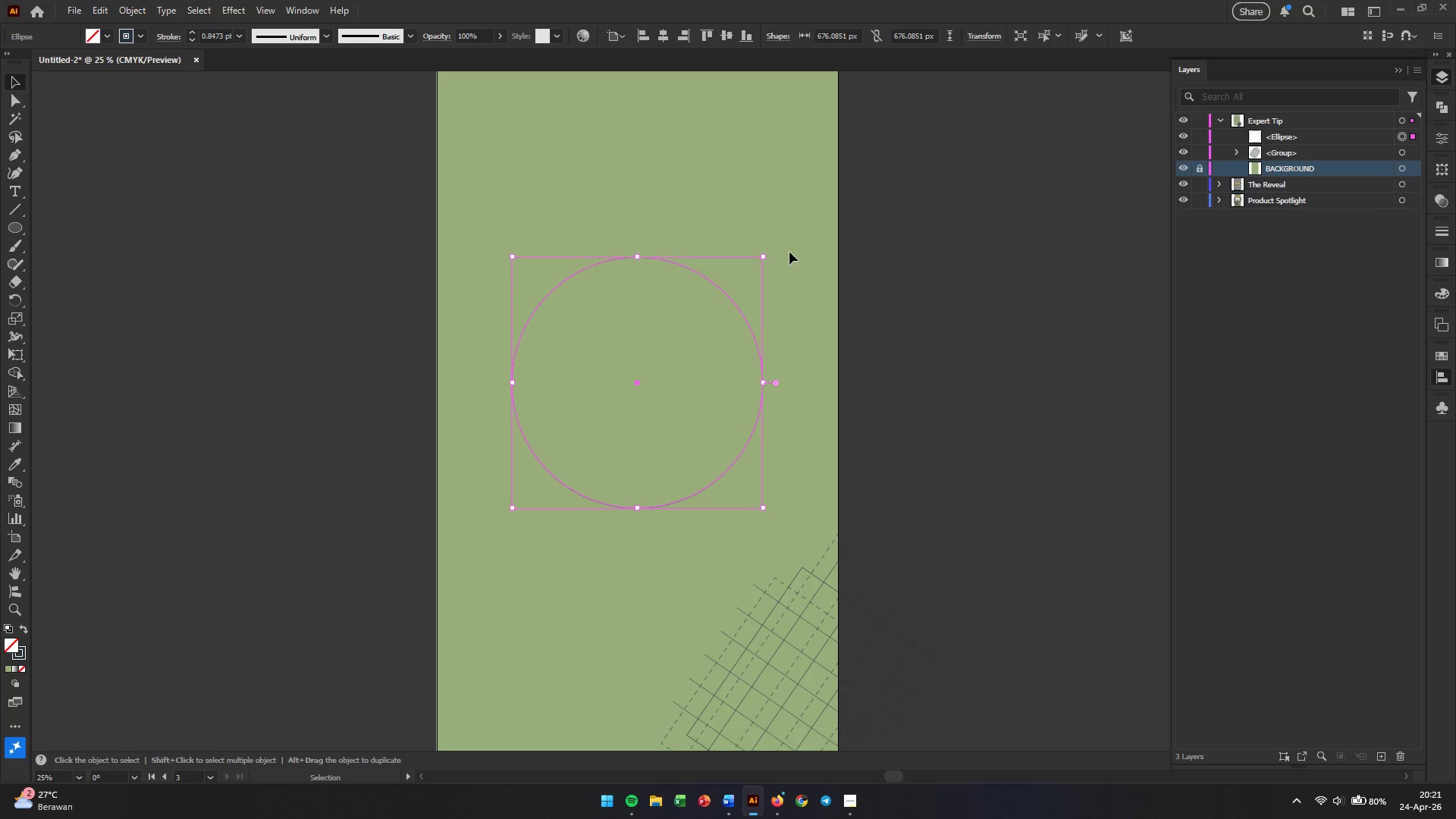 
hold_key(key=AltLeft, duration=0.7)
left_click_drag(start_coordinate=[758, 353], to_coordinate=[816, 349])
 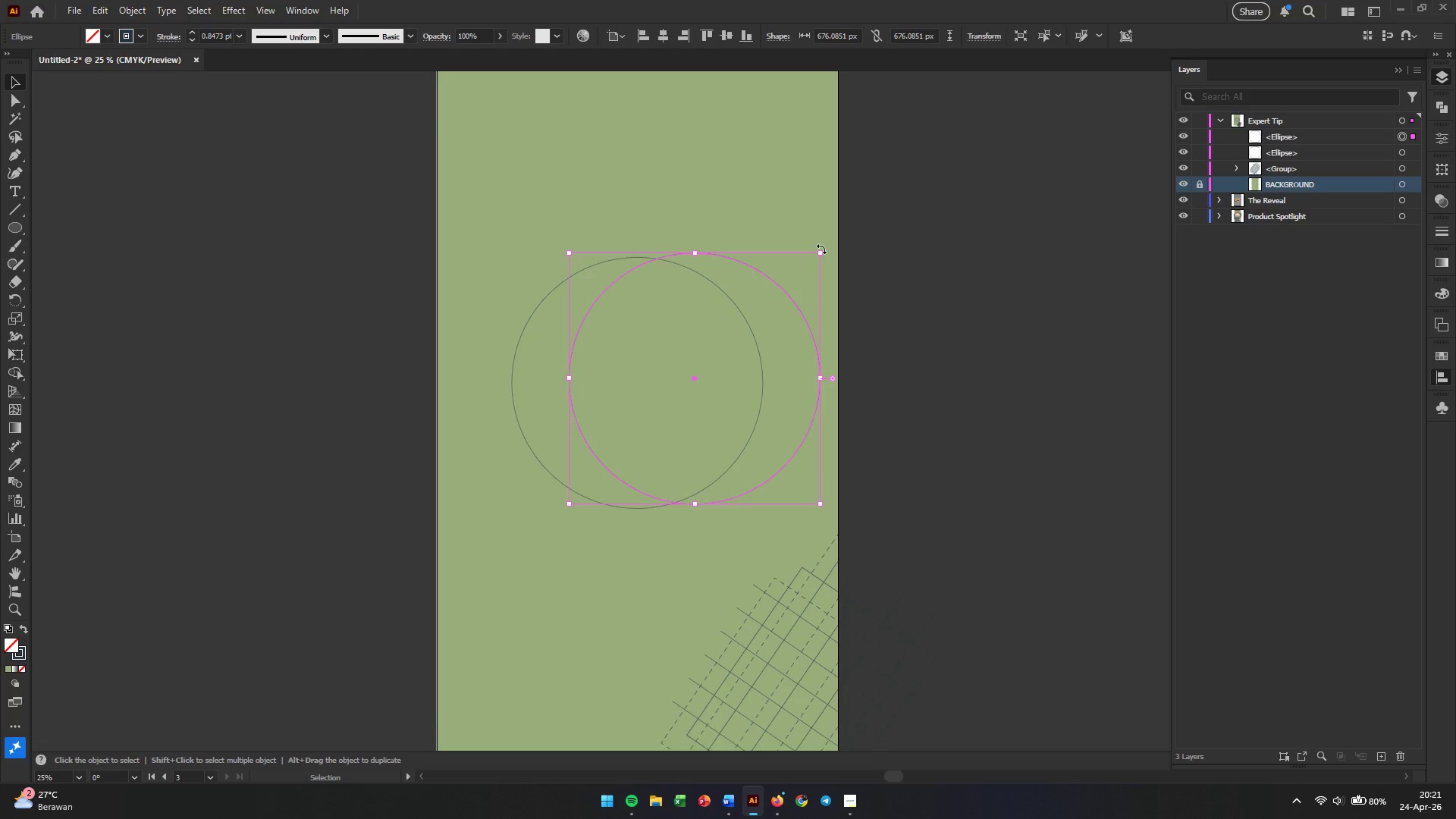 
hold_key(key=ShiftLeft, duration=0.52)
left_click_drag(start_coordinate=[818, 250], to_coordinate=[797, 278])
 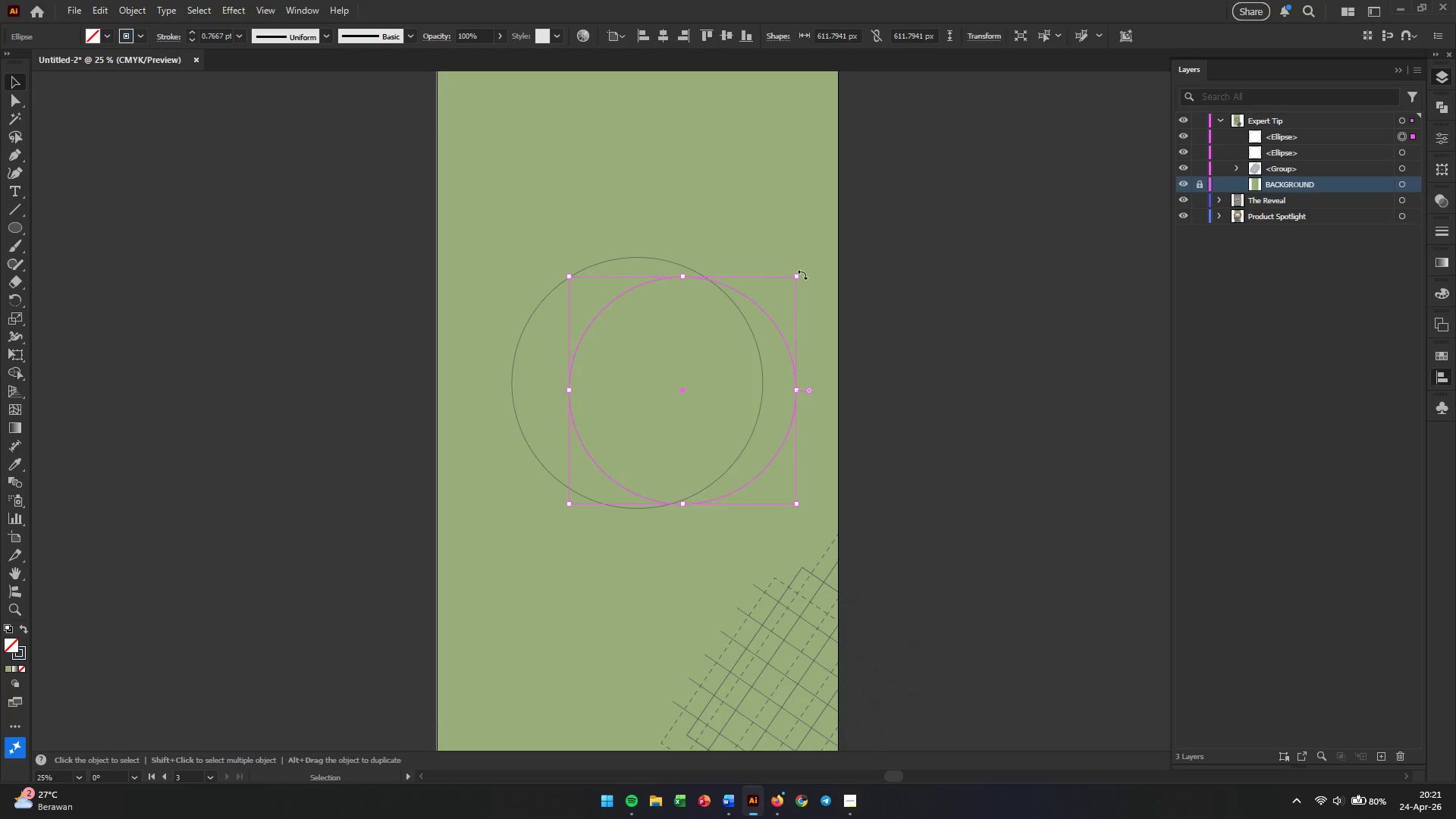 
hold_key(key=ShiftLeft, duration=0.45)
left_click_drag(start_coordinate=[793, 275], to_coordinate=[777, 282])
 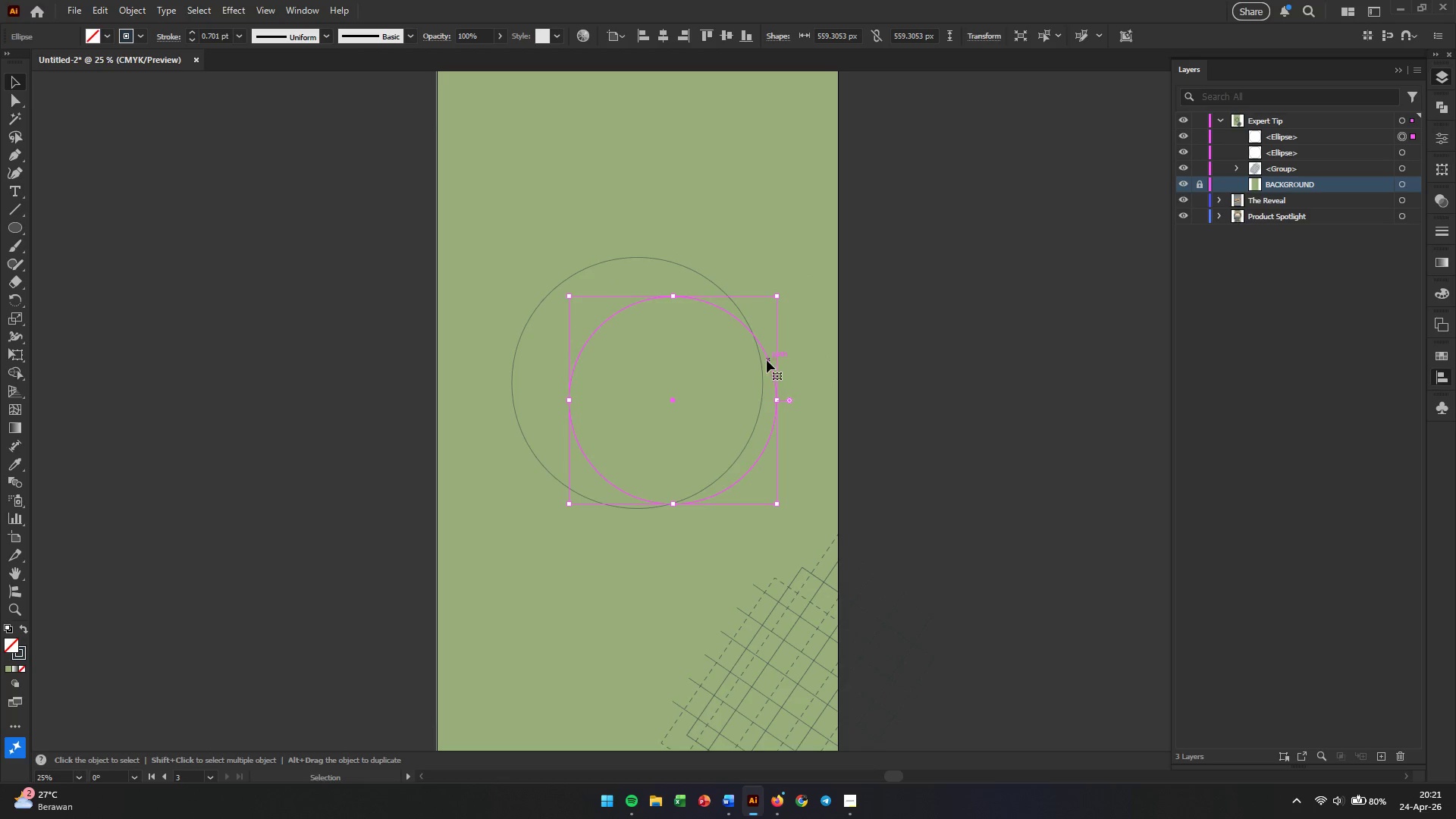 
left_click_drag(start_coordinate=[767, 360], to_coordinate=[733, 342])
 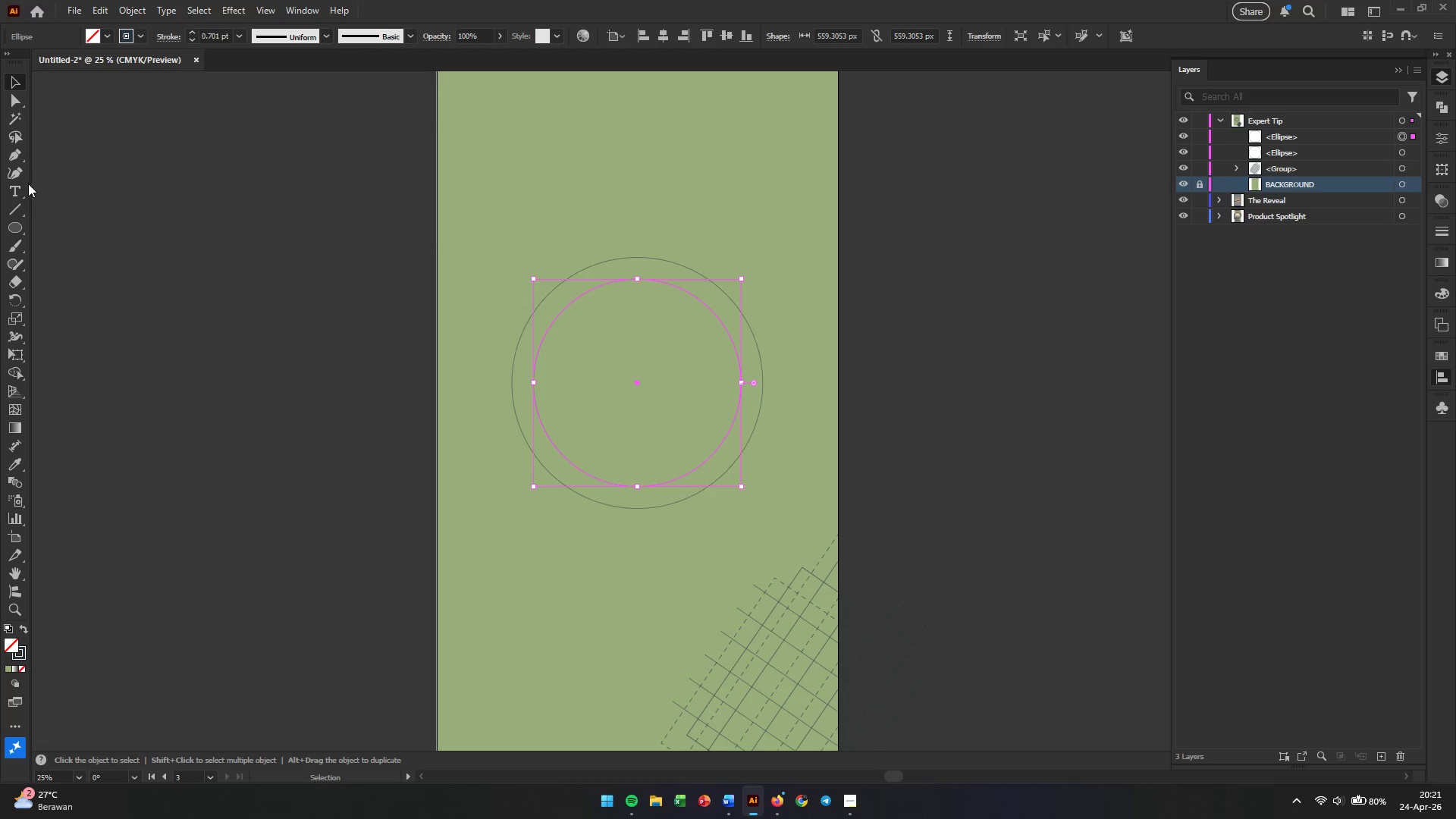 
wait(5.52)
 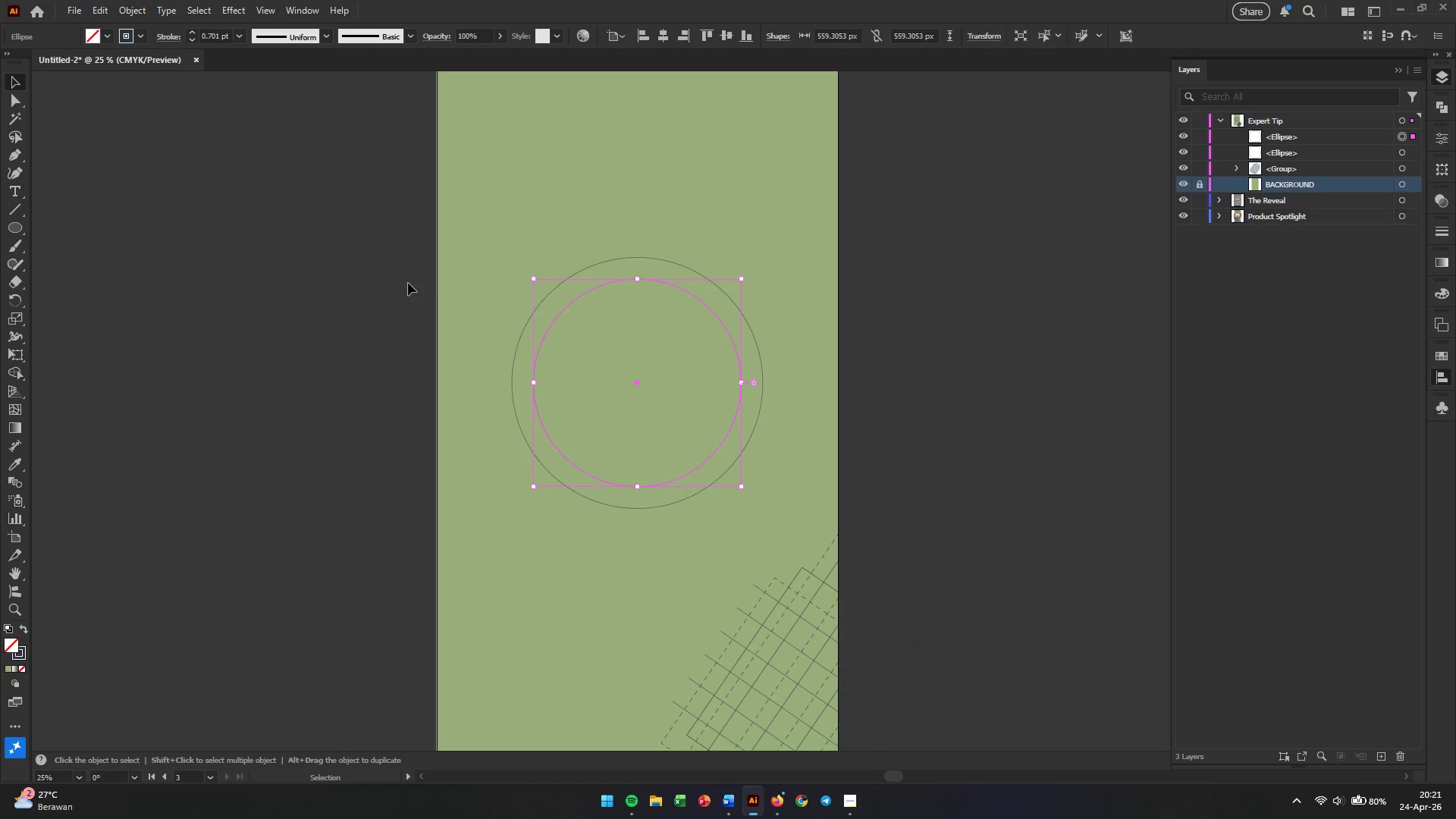 
left_click([17, 99])
 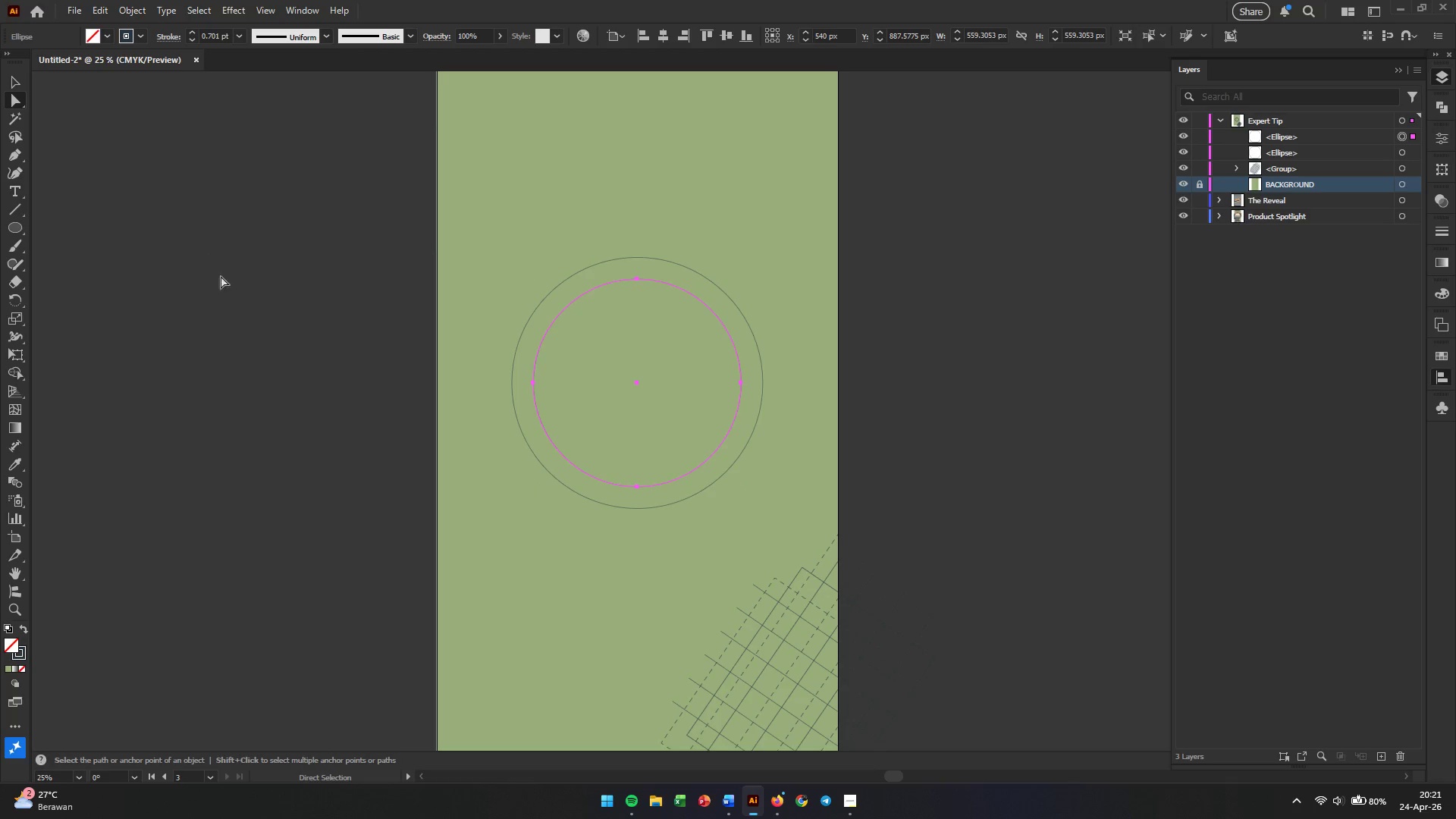 
left_click([242, 299])
 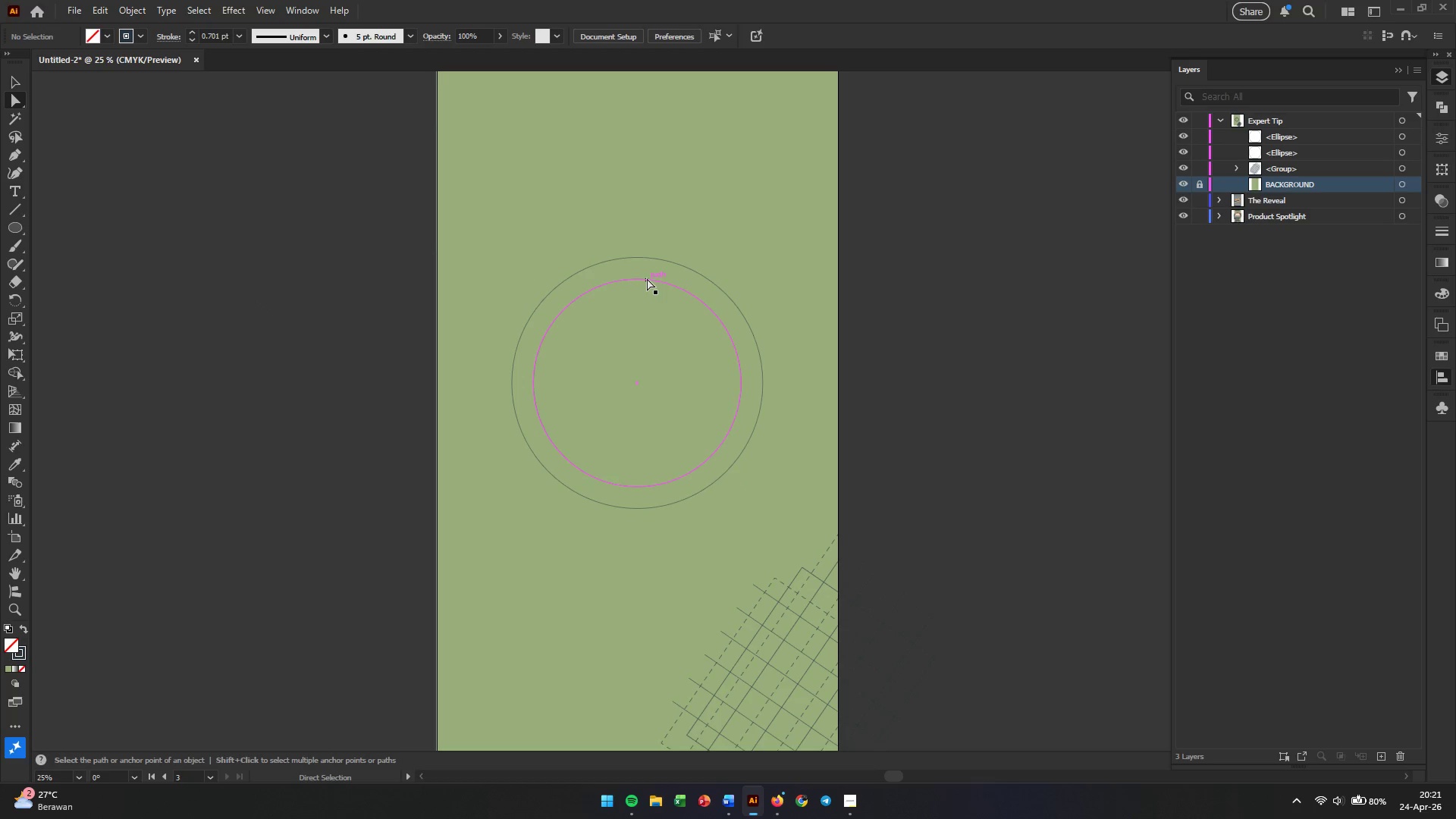 
left_click([647, 278])
 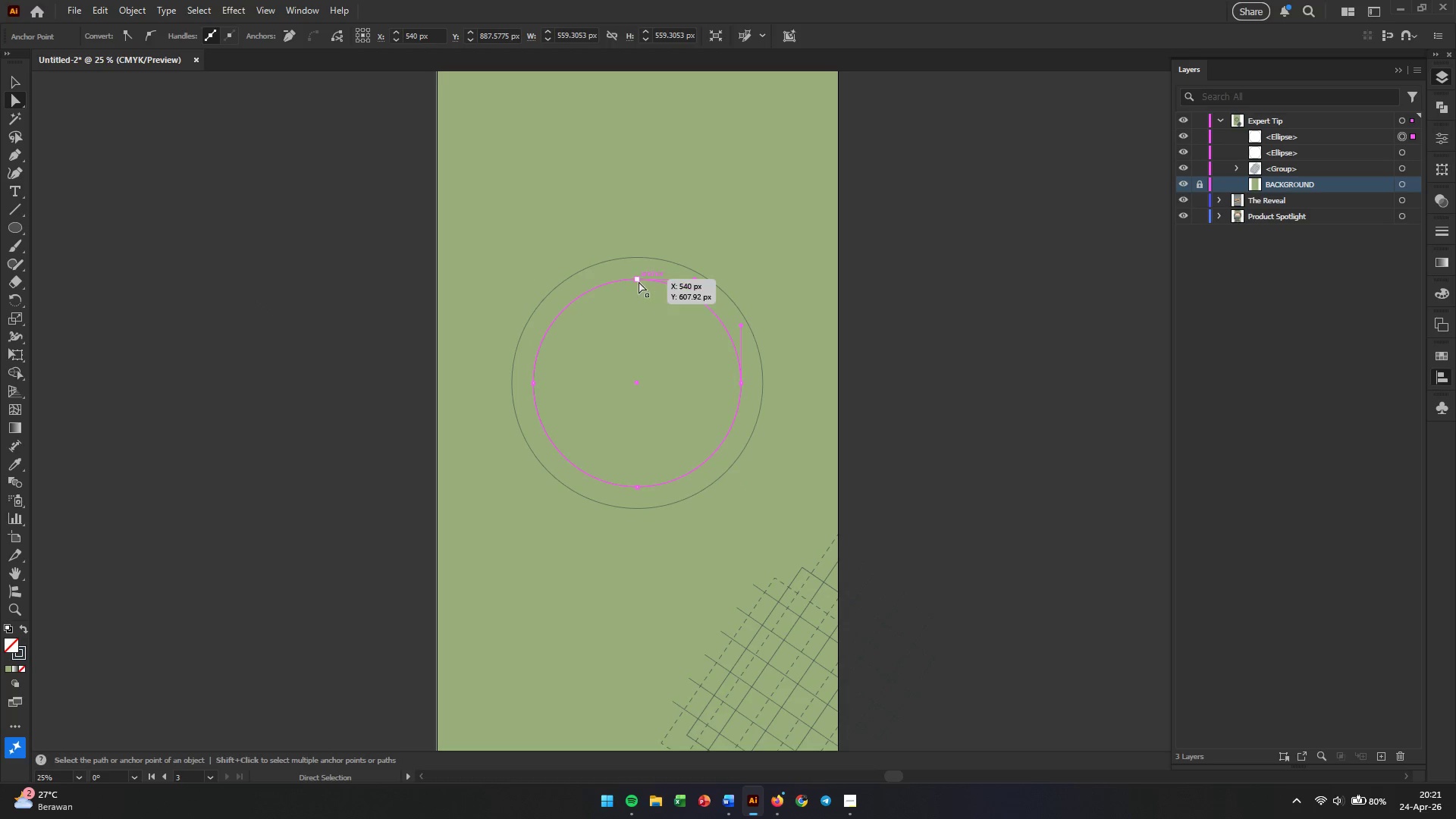 
left_click([639, 281])
 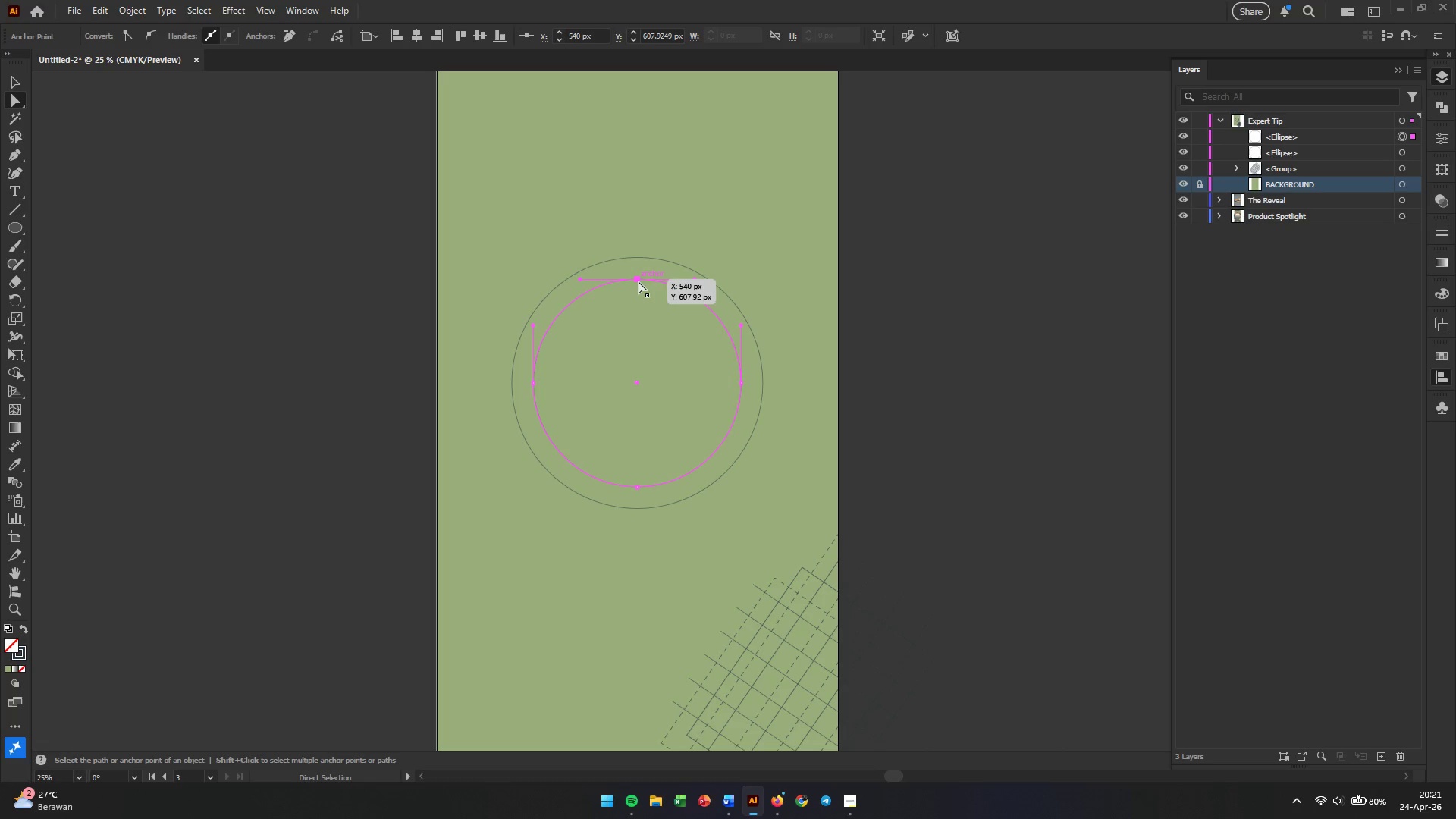 
wait(7.75)
 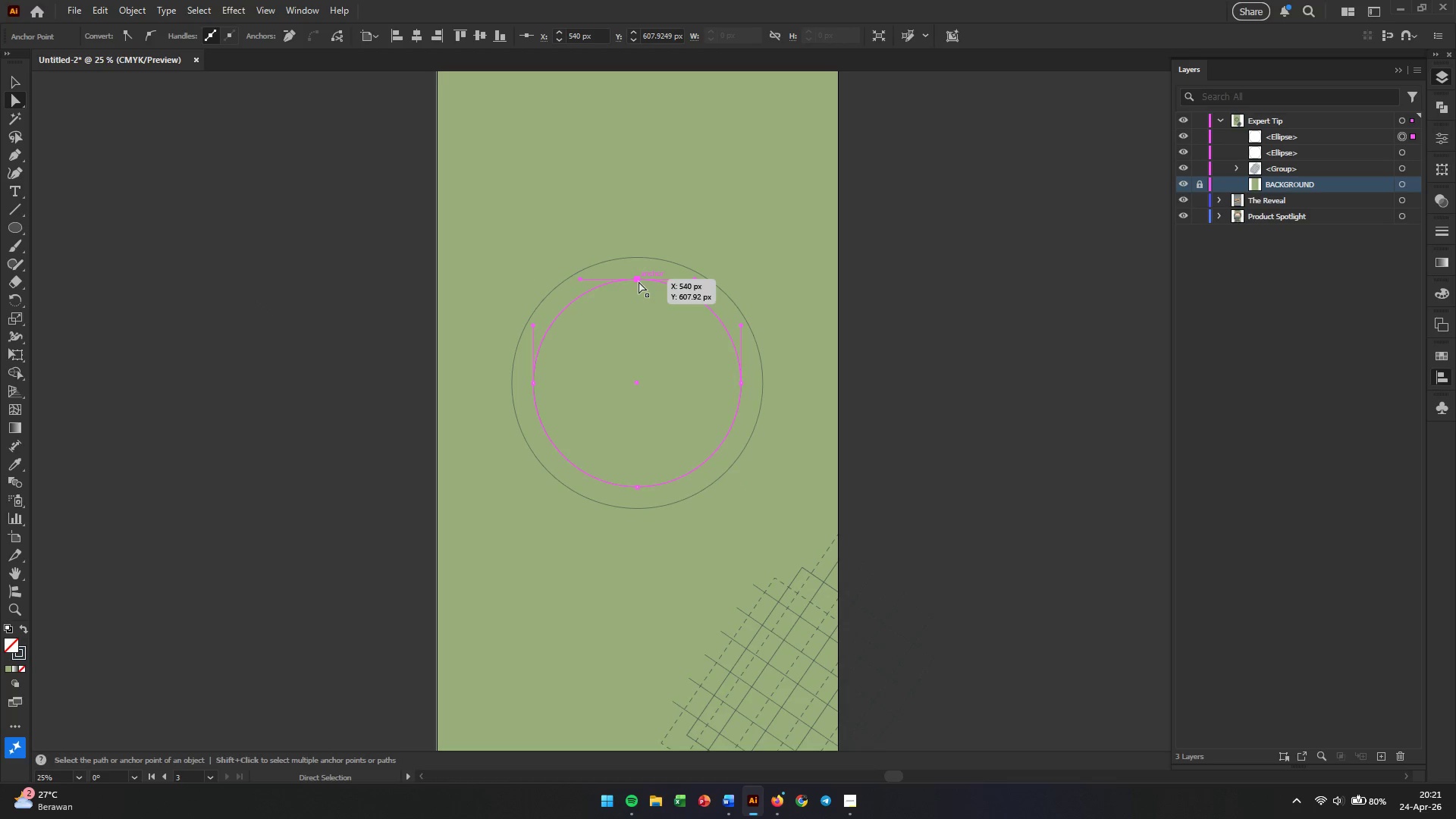 
key(Backspace)
 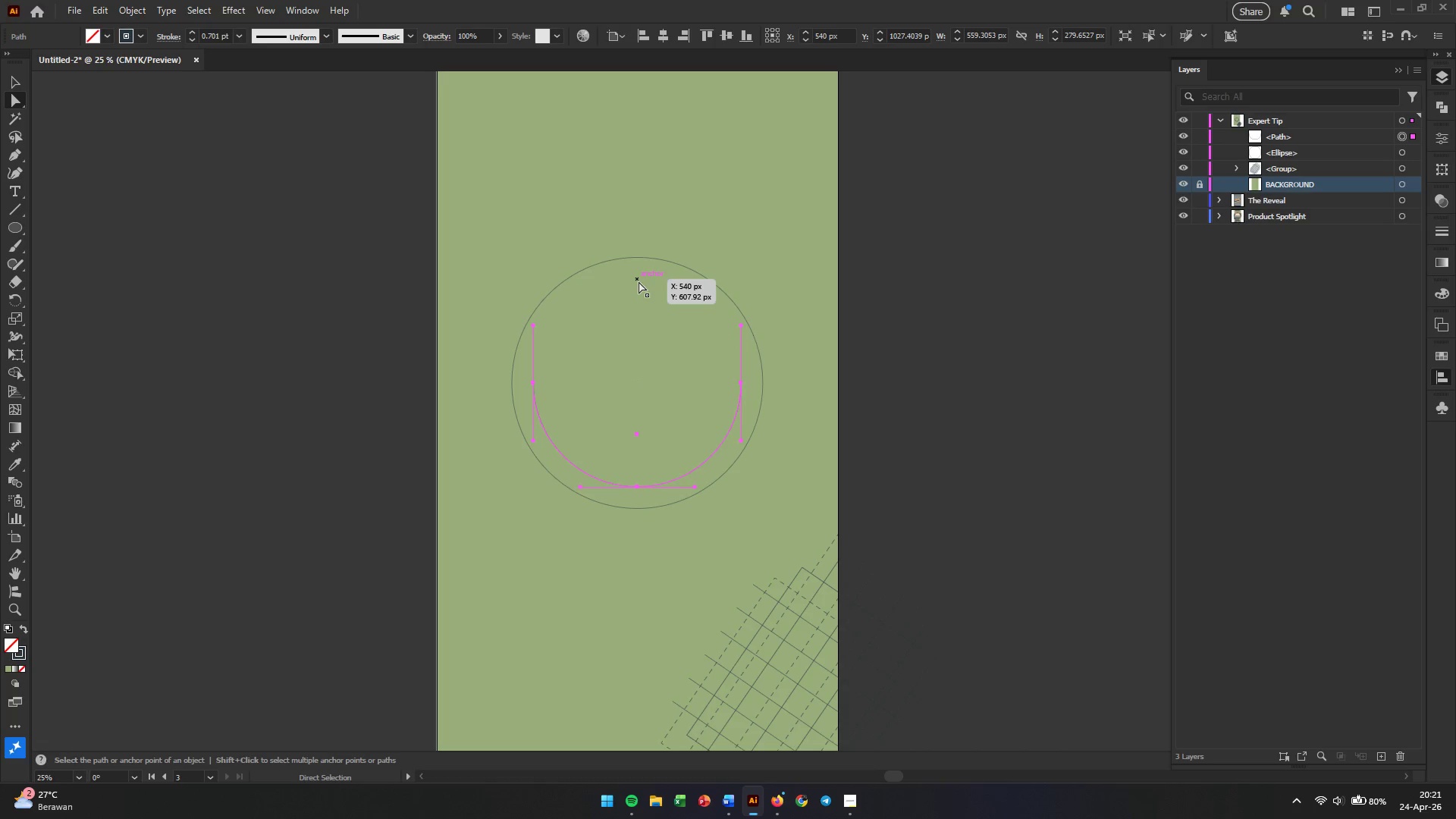 
wait(10.58)
 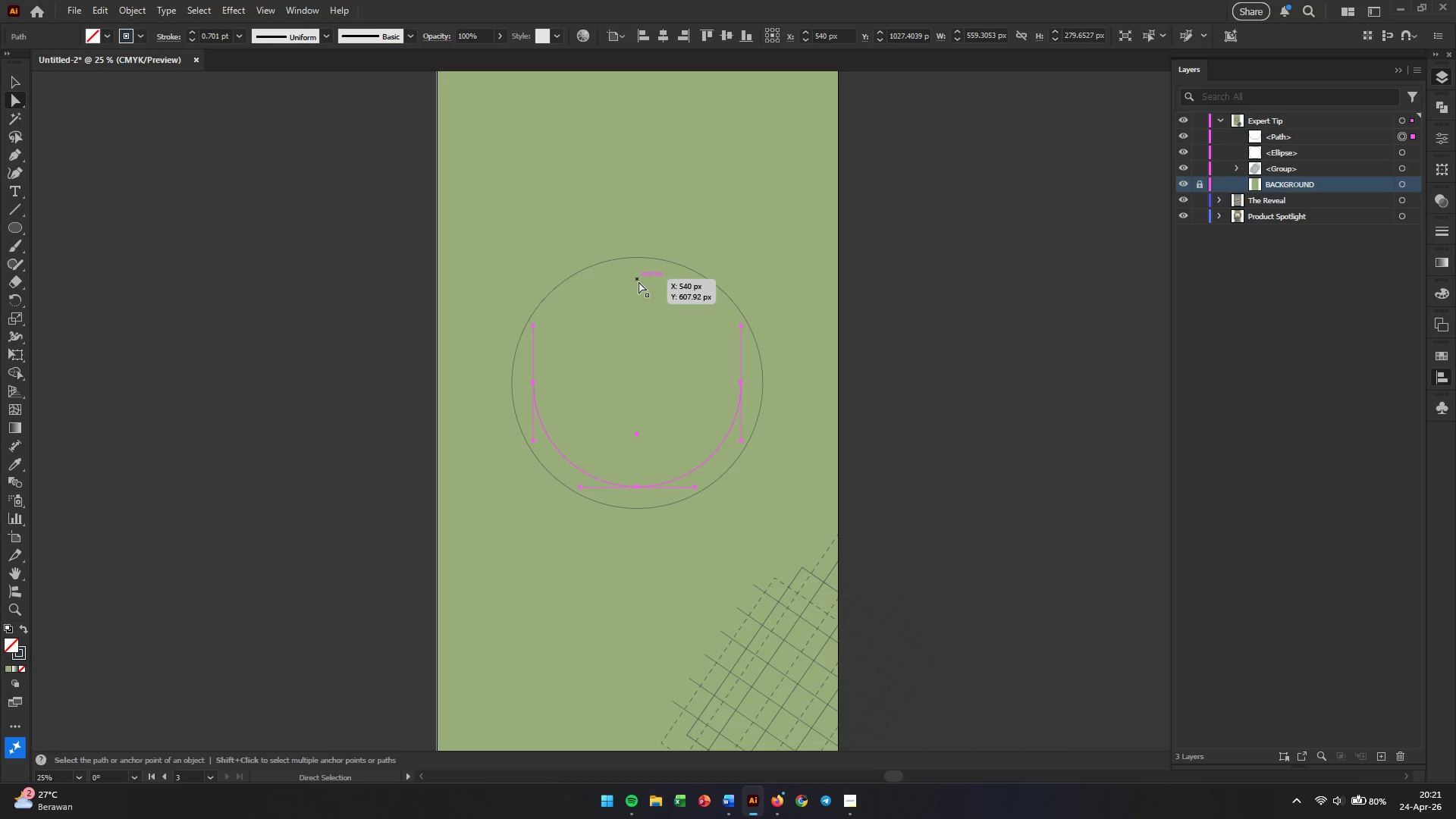 
key(Control+Z)
 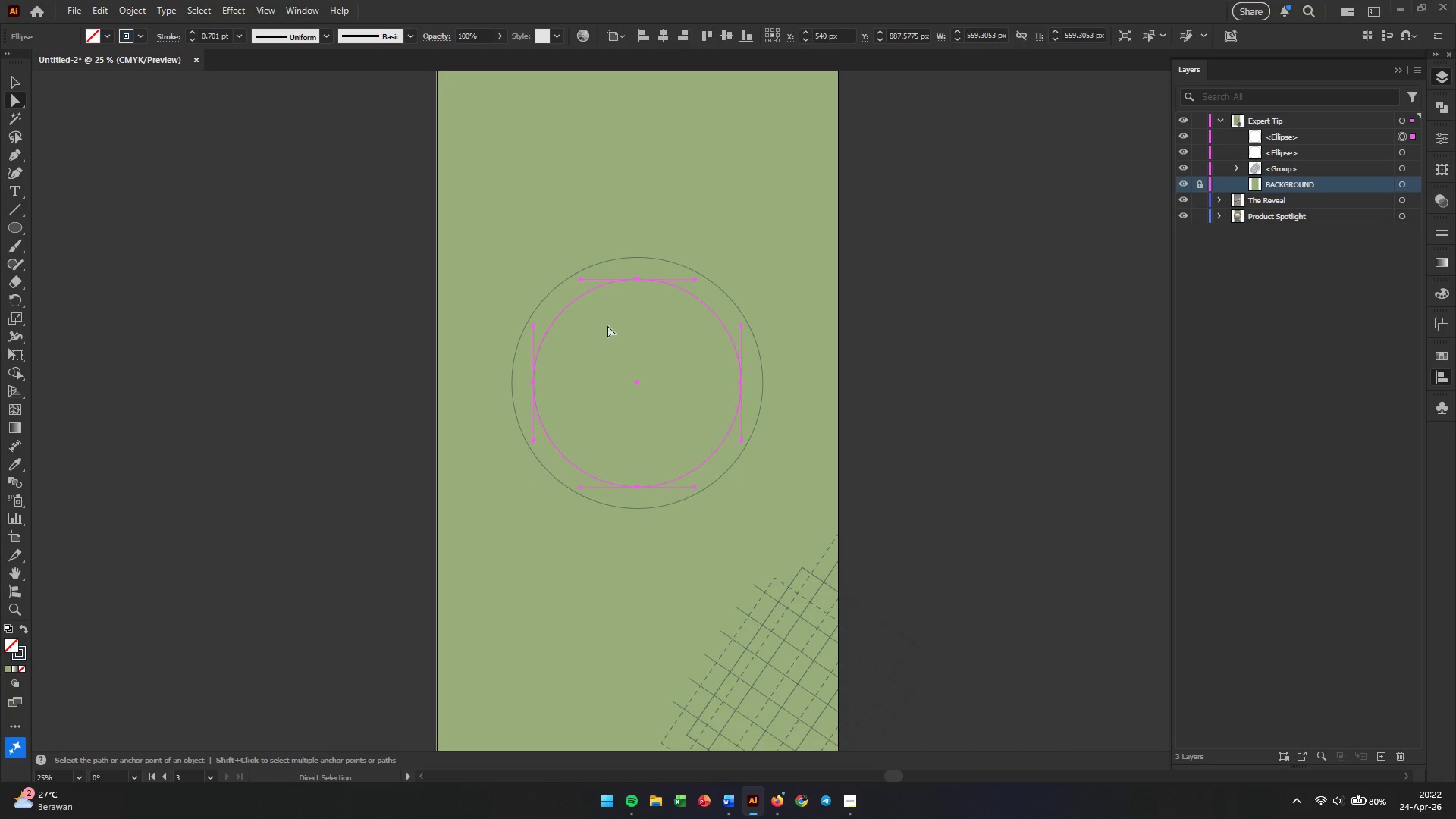 
hold_key(key=AltLeft, duration=0.44)
scroll: coordinate [611, 323], scroll_direction: up, amount: 2.0
 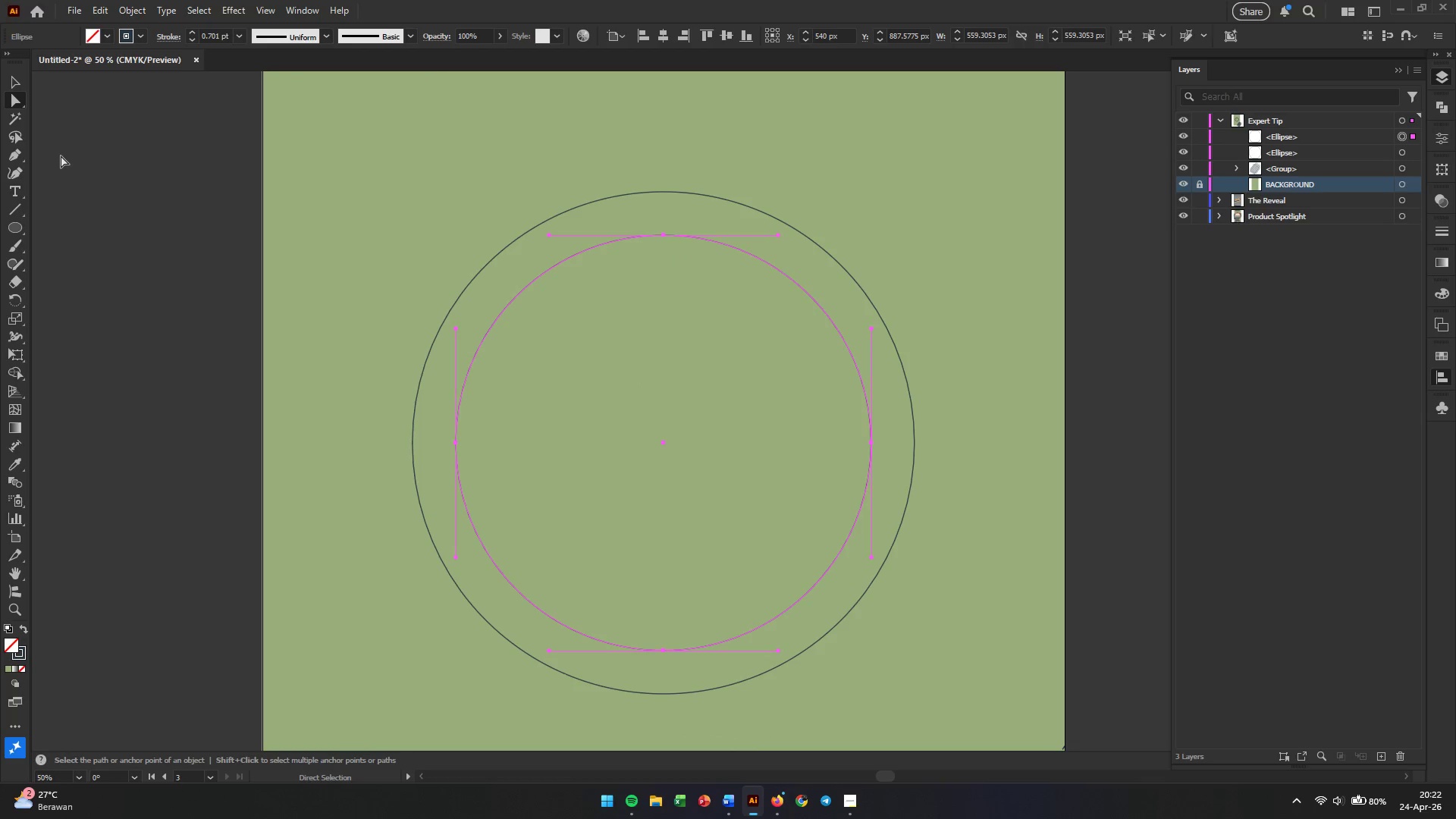 
right_click([14, 155])
 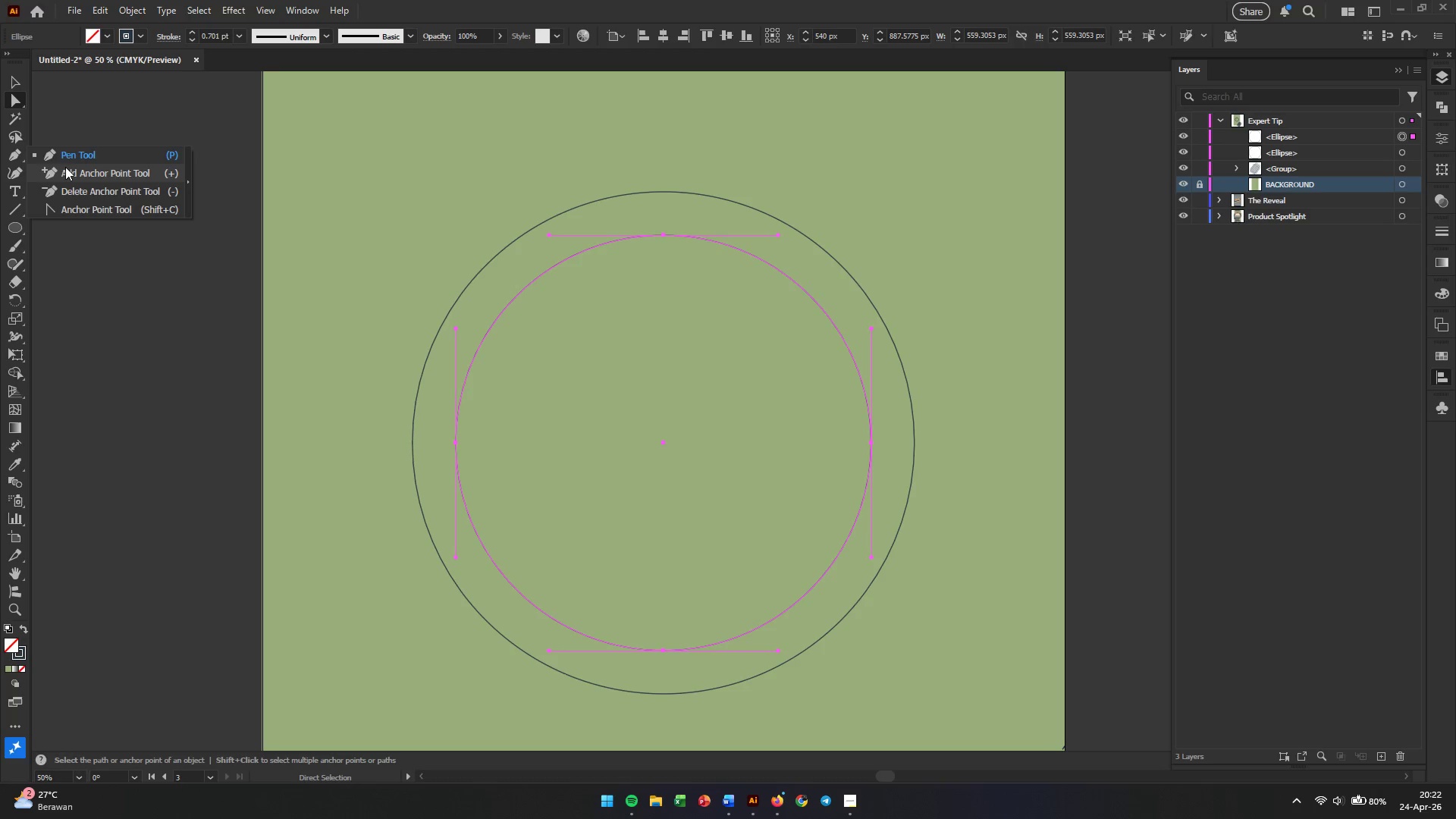 
left_click([65, 167])
 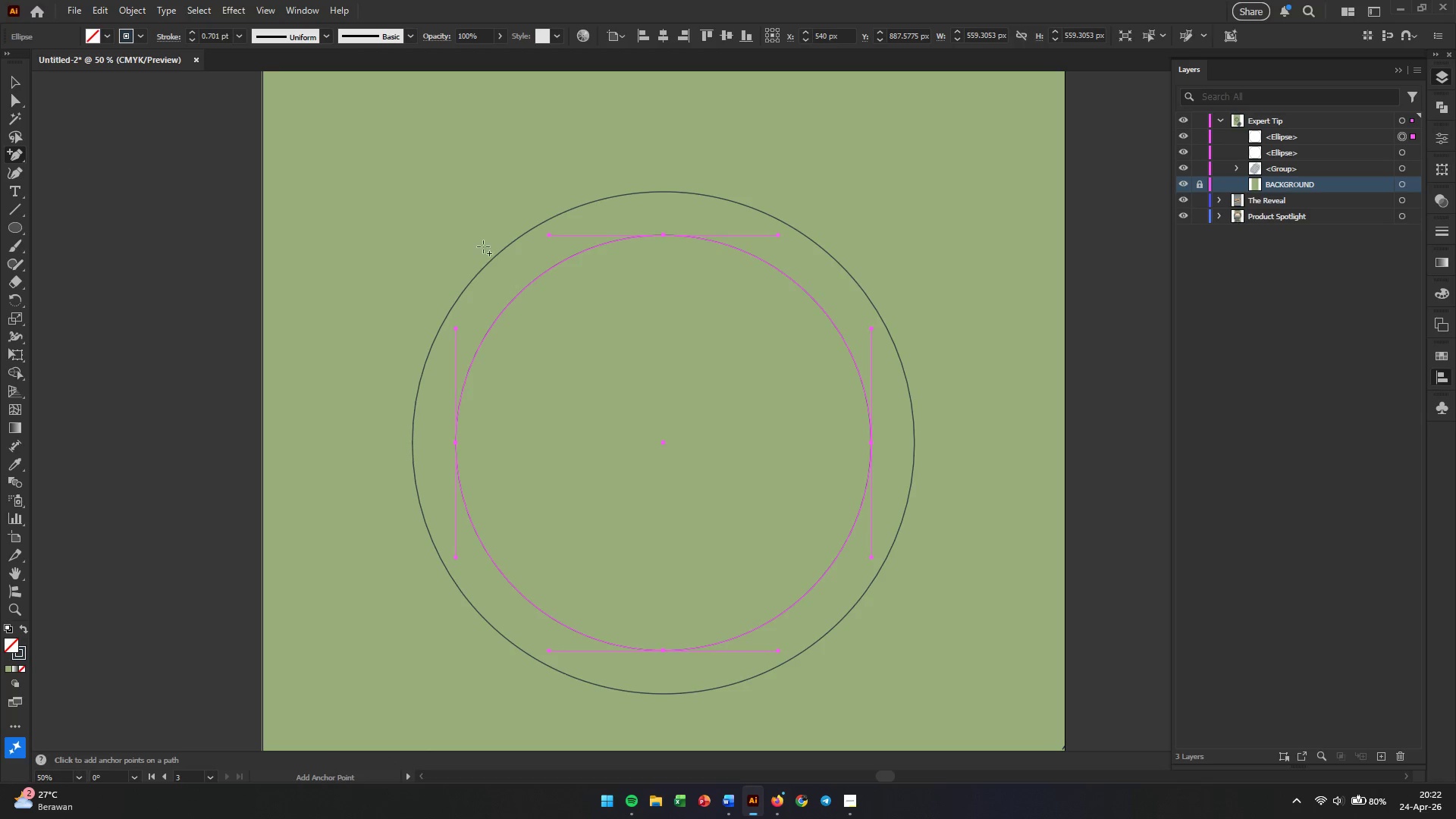 
hold_key(key=AltLeft, duration=1.17)
scroll: coordinate [695, 237], scroll_direction: up, amount: 5.0
 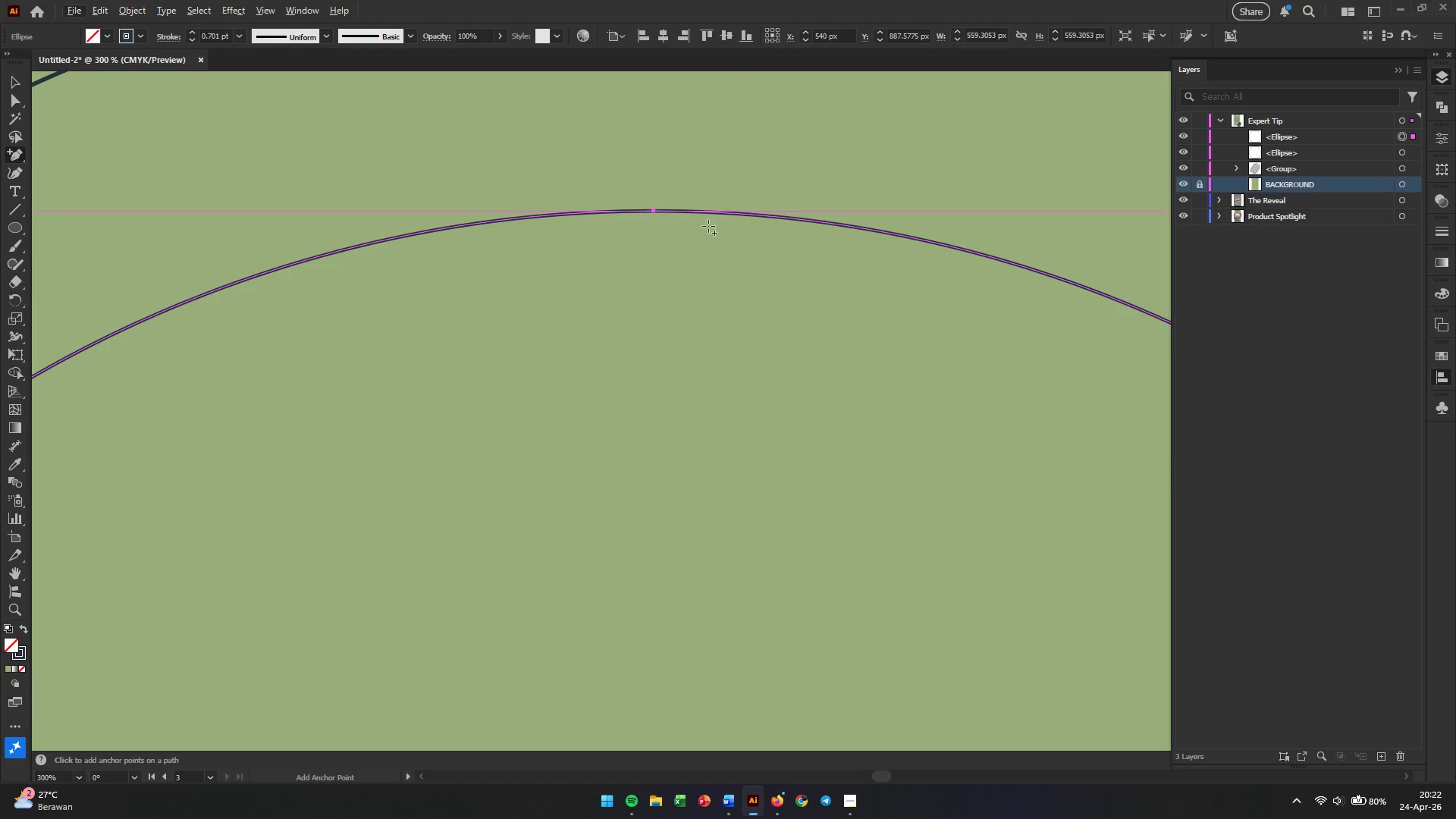 
left_click([703, 212])
 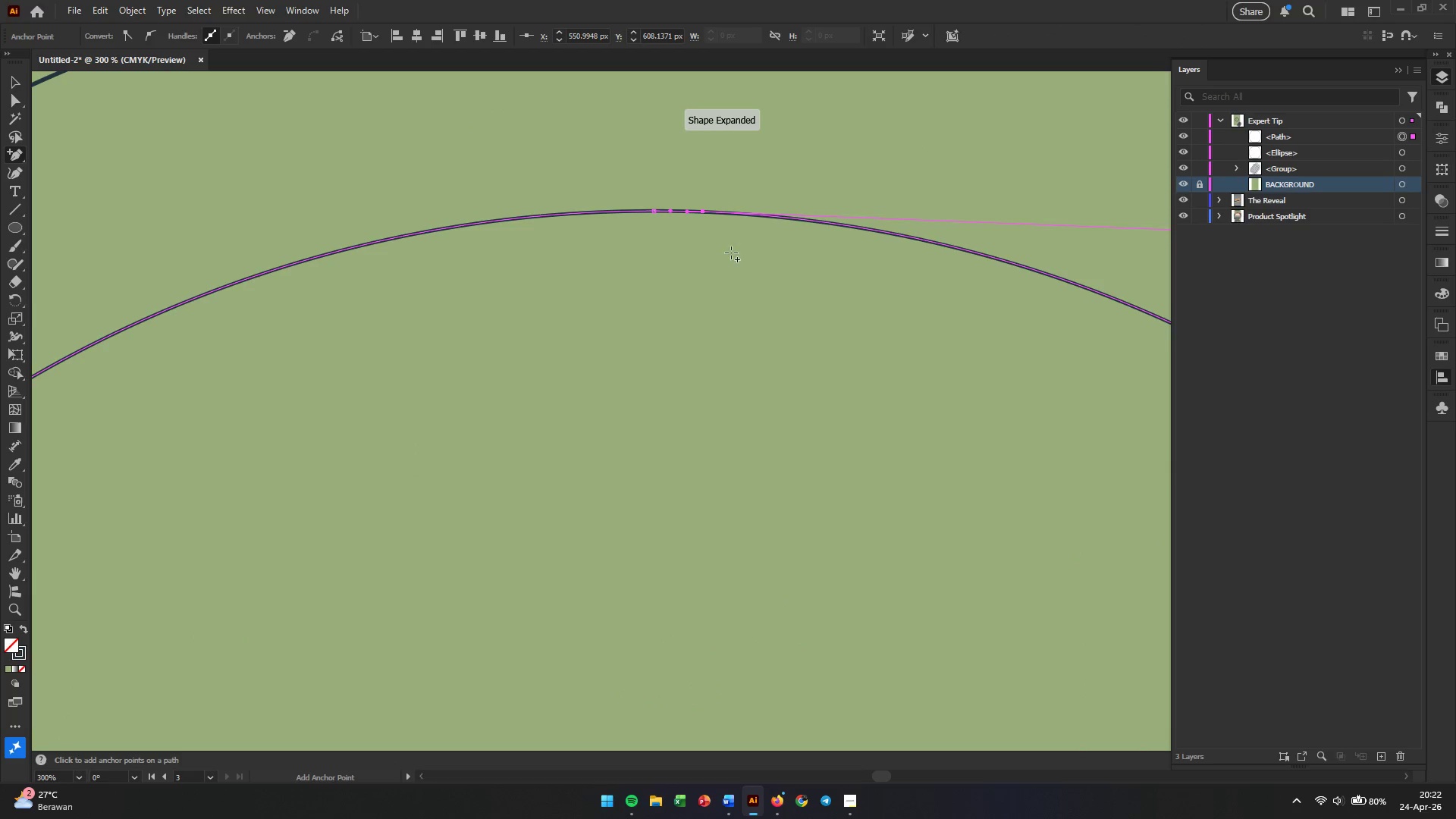 
hold_key(key=AltLeft, duration=0.92)
scroll: coordinate [531, 243], scroll_direction: down, amount: 5.0
 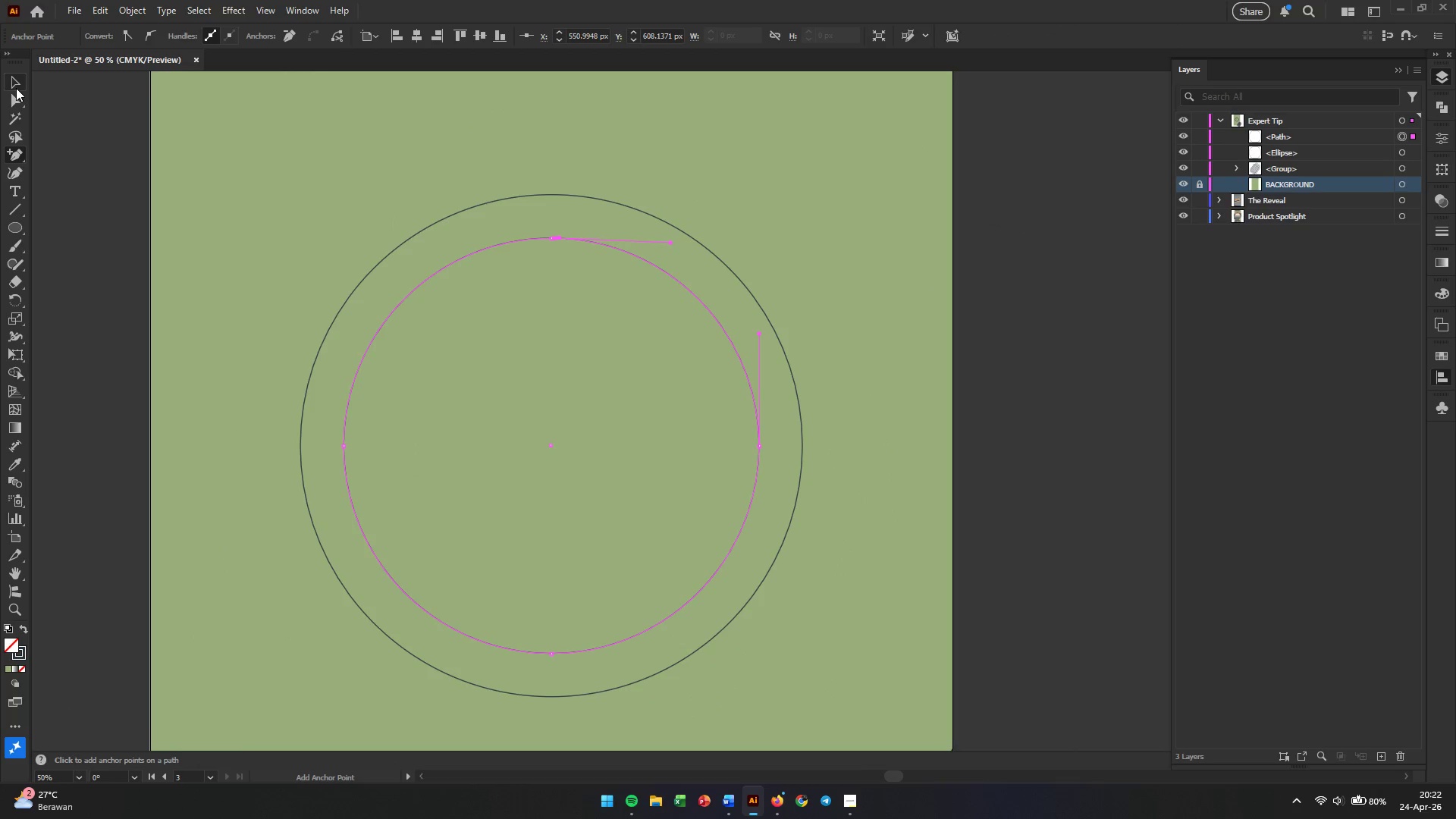 
left_click([16, 93])
 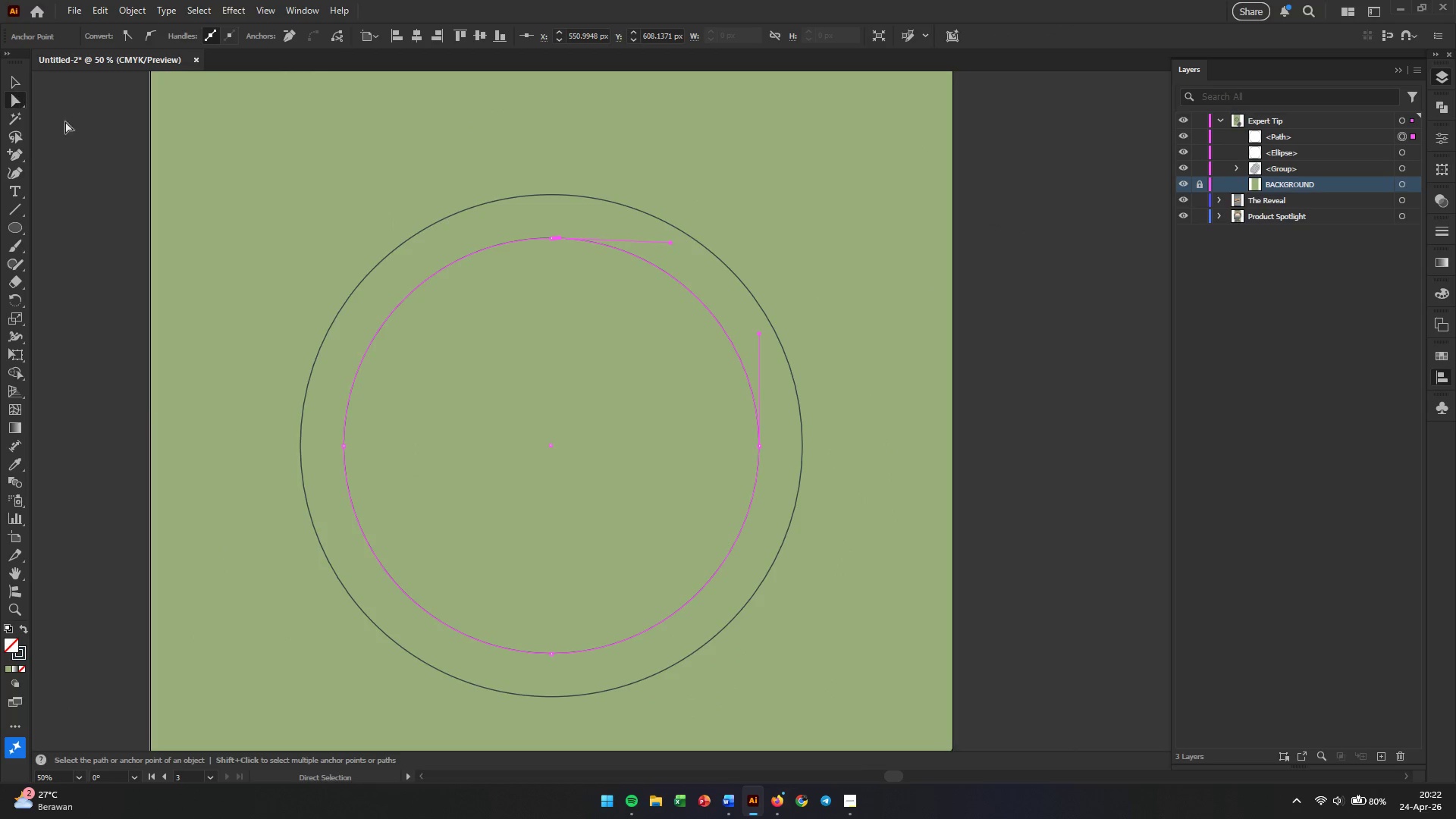 
hold_key(key=AltLeft, duration=1.16)
scroll: coordinate [498, 213], scroll_direction: up, amount: 5.0
 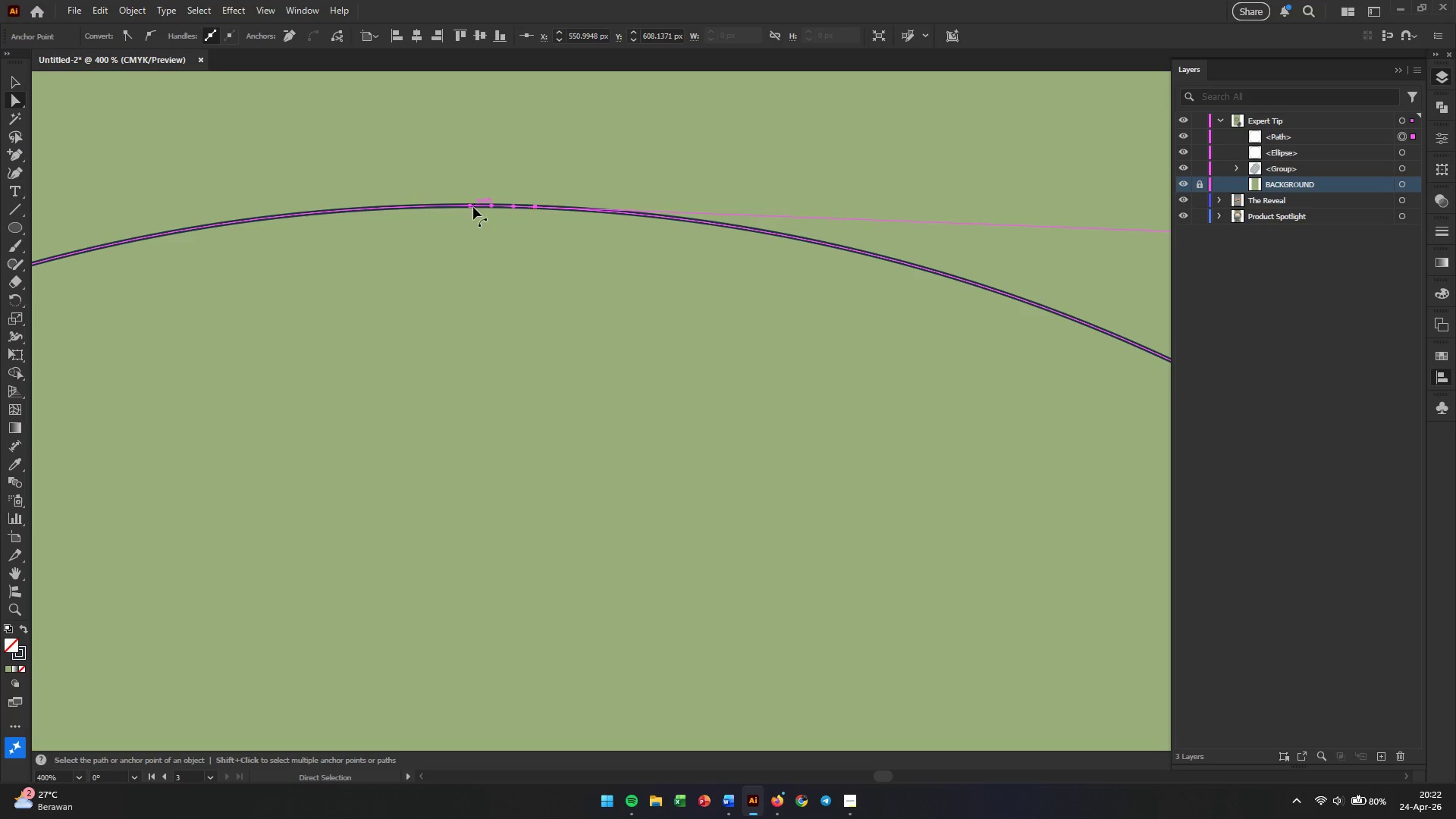 
left_click([472, 207])
 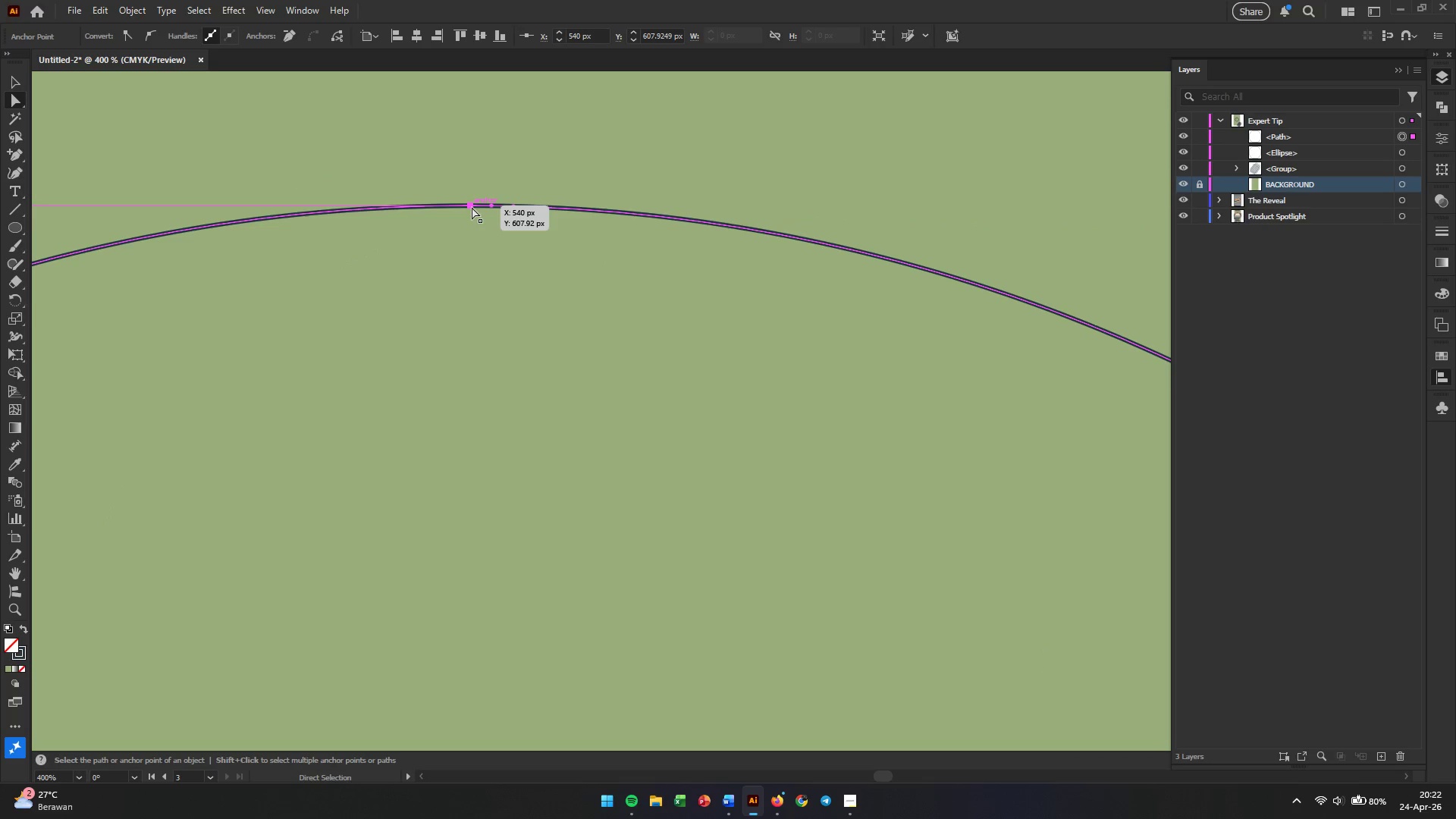 
key(Backspace)
 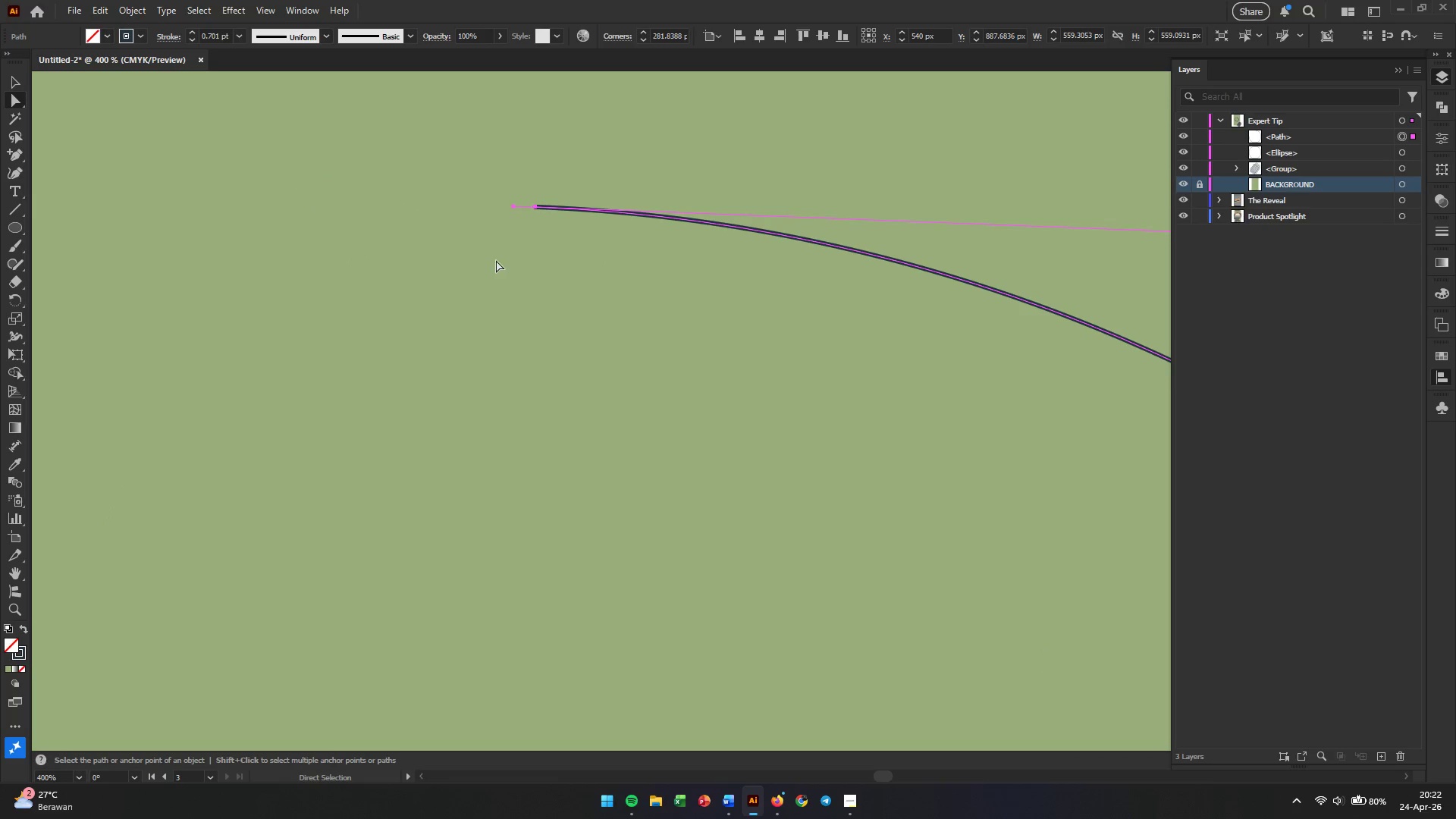 
hold_key(key=AltLeft, duration=1.09)
scroll: coordinate [504, 271], scroll_direction: down, amount: 6.0
 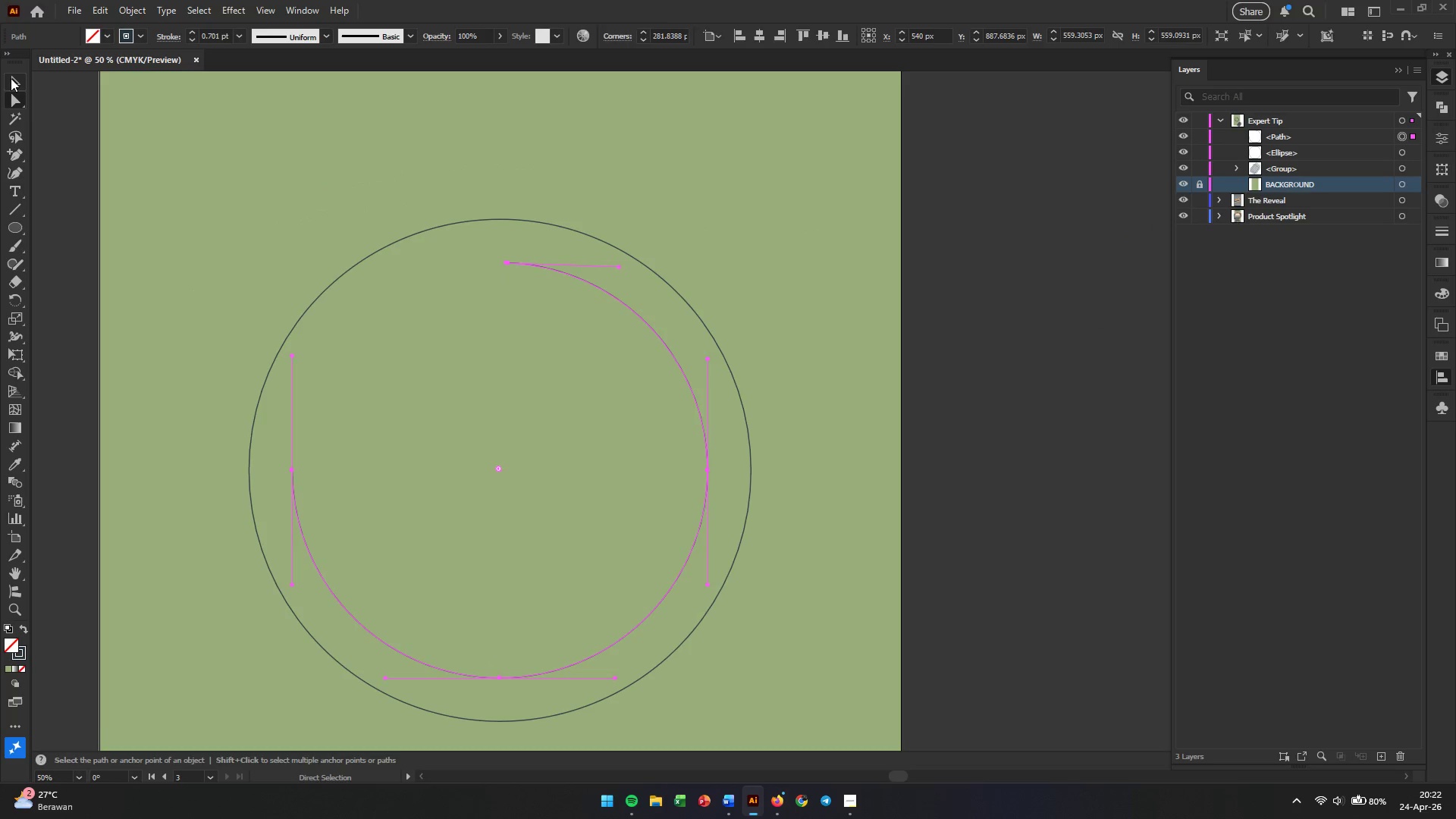 
double_click([109, 184])
 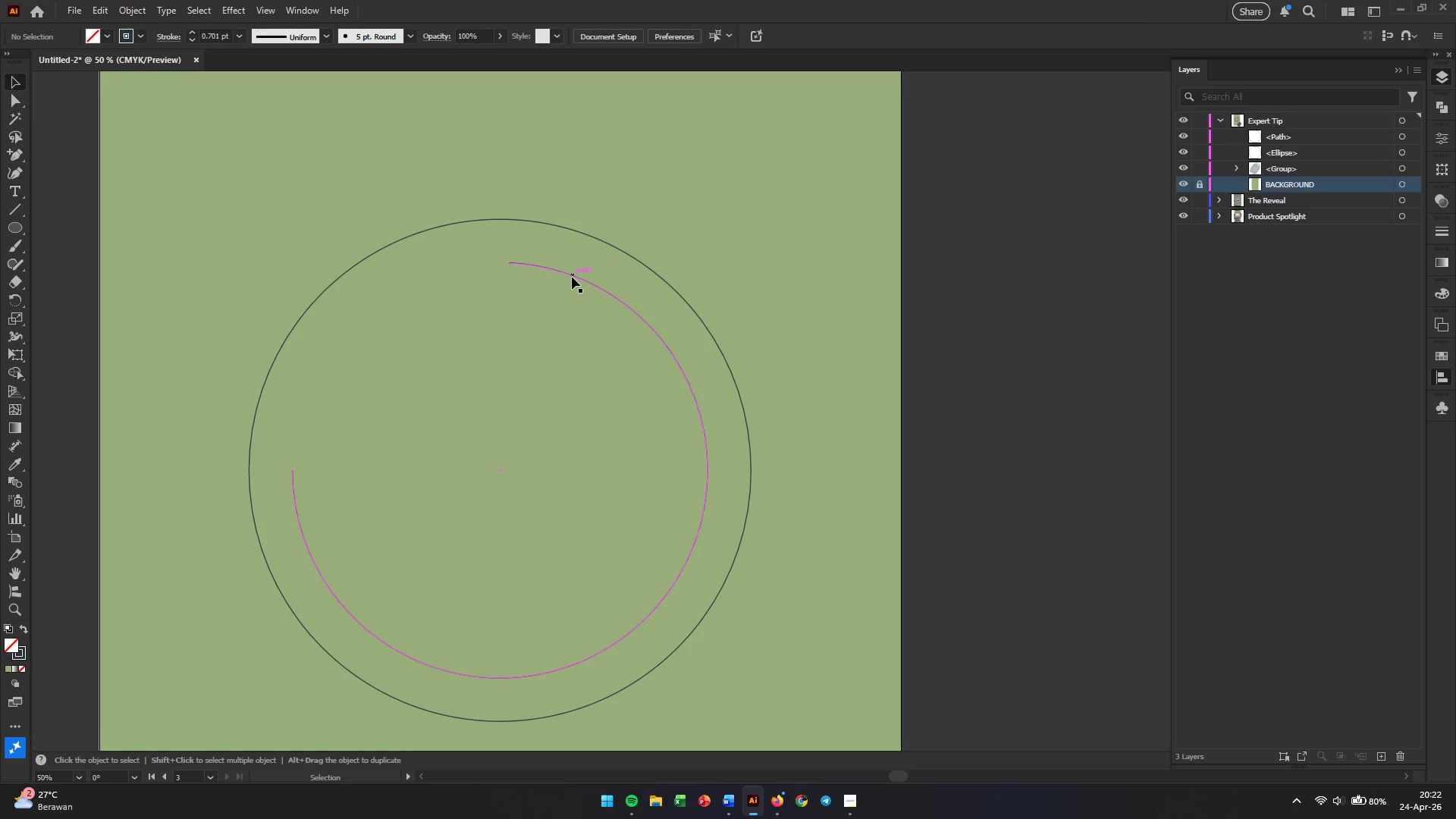 
left_click([572, 277])
 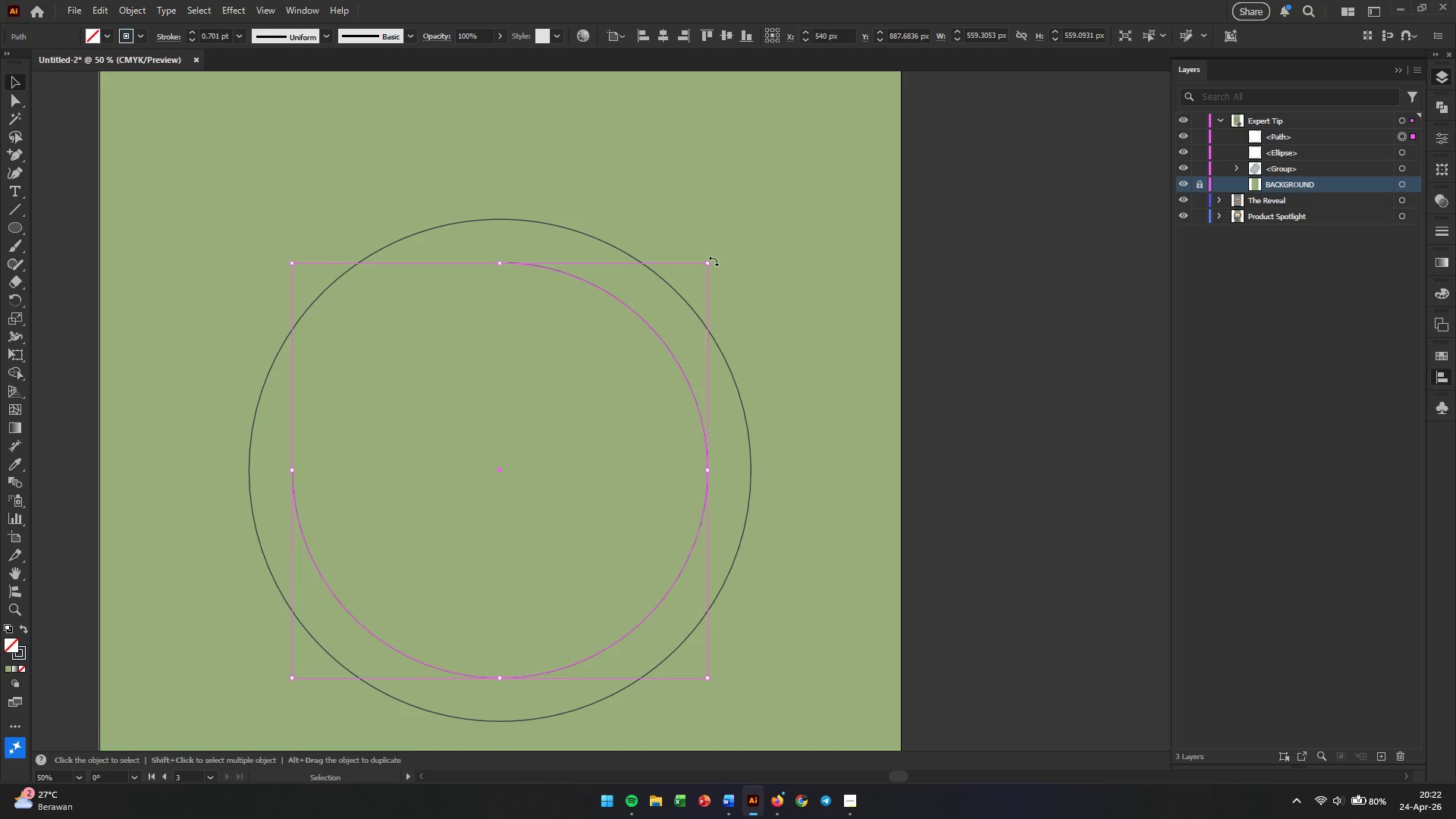 
key(Control+C)
 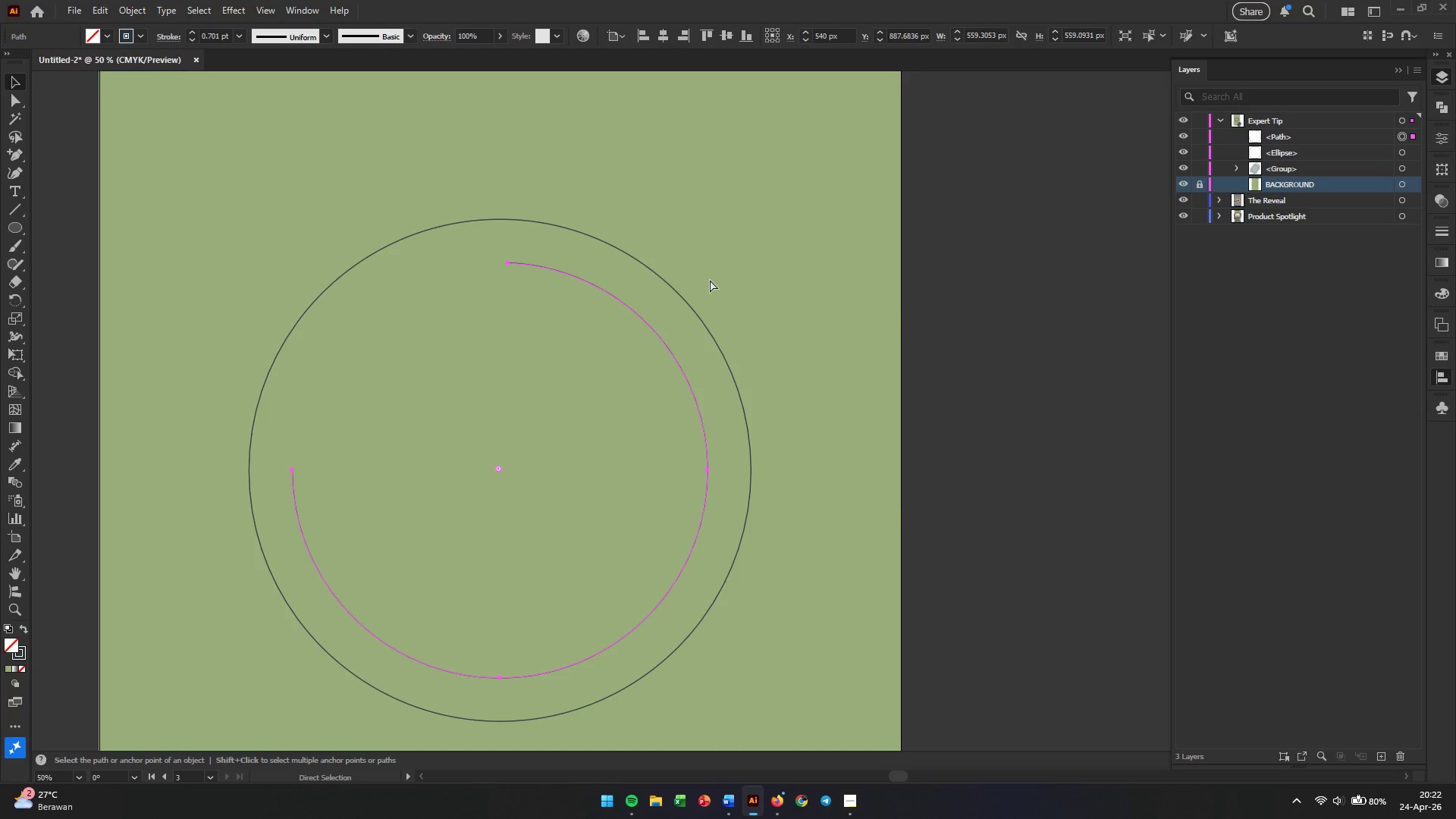 
key(Control+V)
 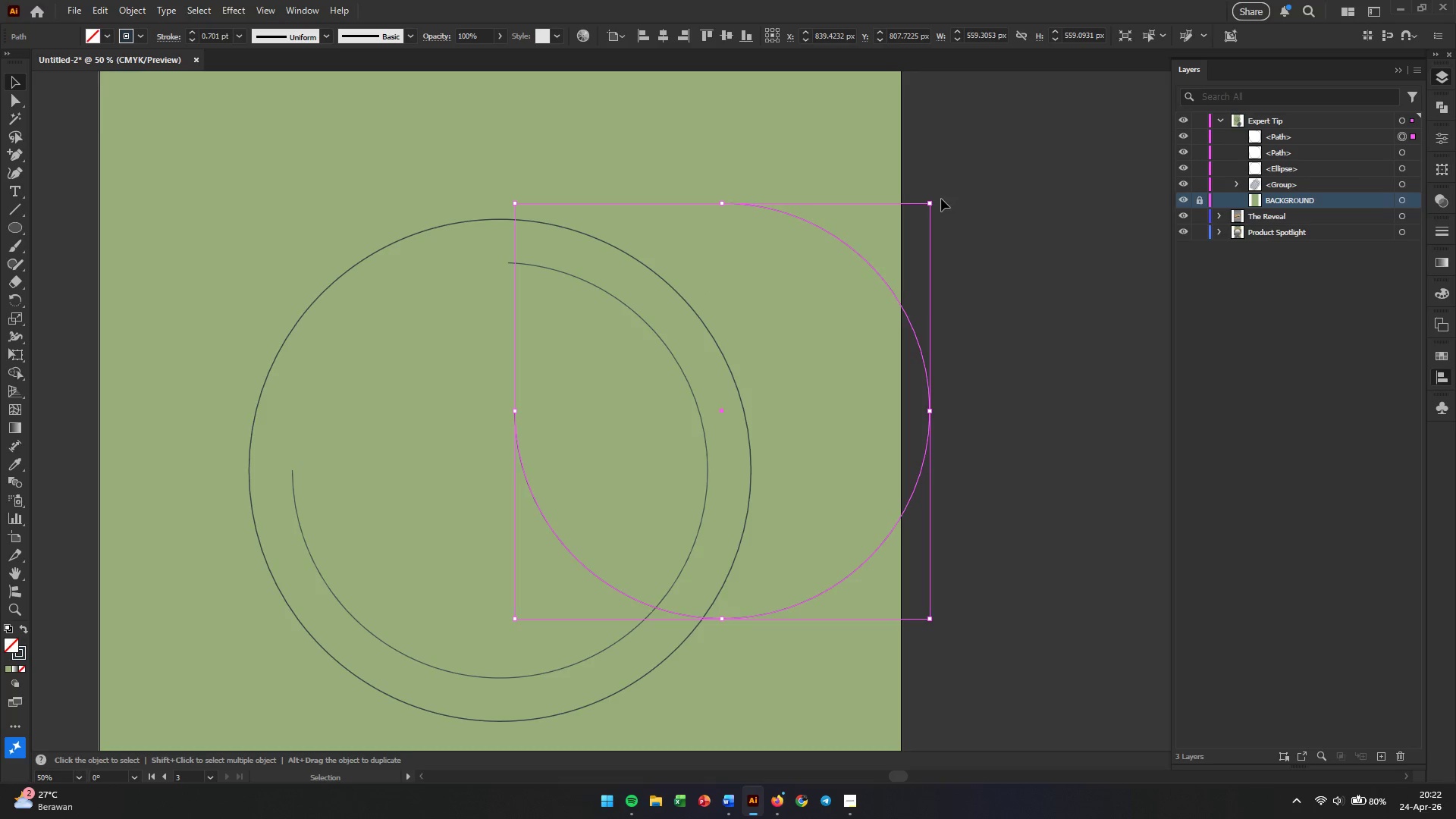 
left_click_drag(start_coordinate=[937, 196], to_coordinate=[696, 531])
 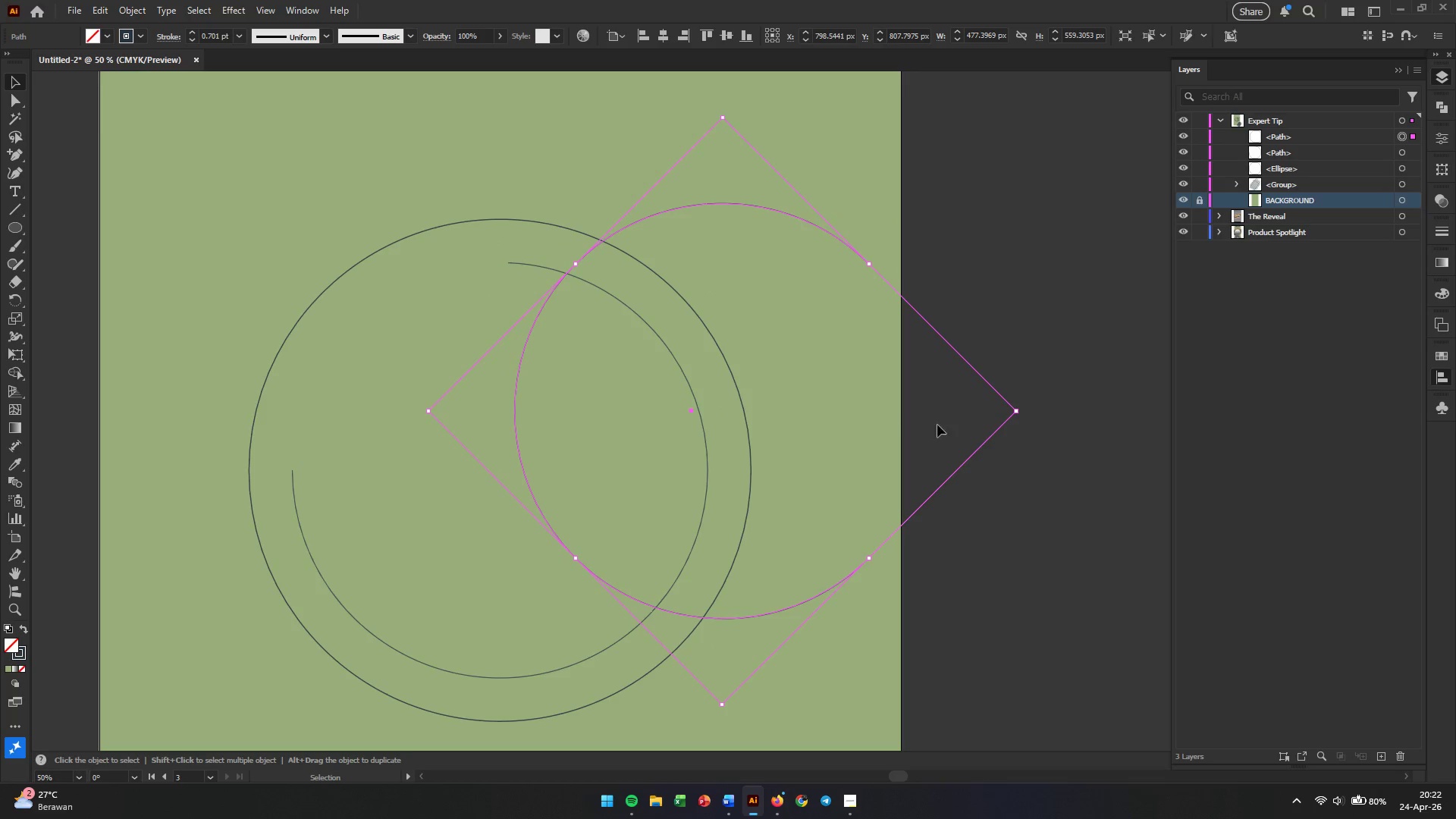 
hold_key(key=ShiftLeft, duration=0.67)
 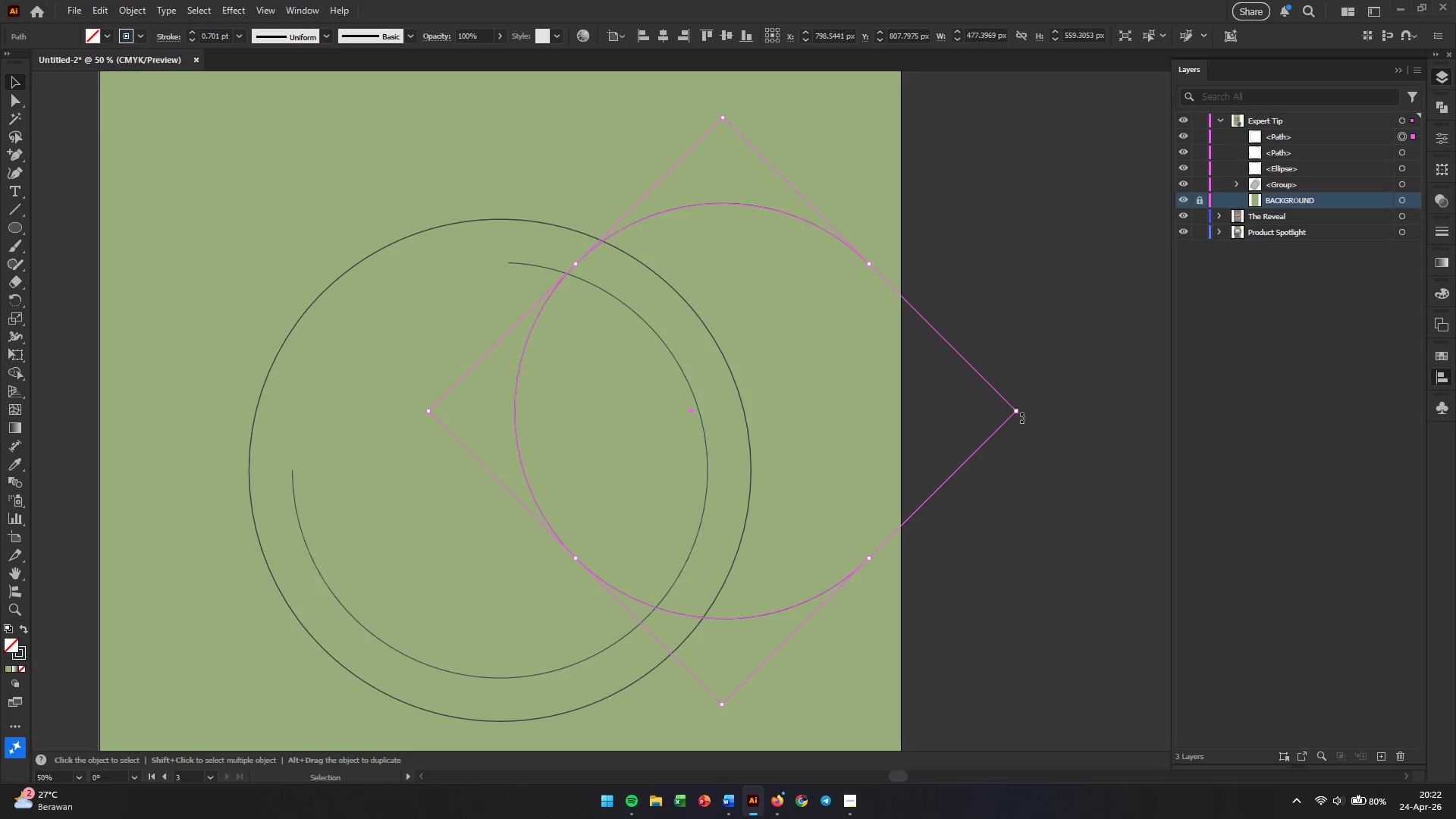 
hold_key(key=ShiftLeft, duration=0.83)
left_click_drag(start_coordinate=[1016, 413], to_coordinate=[902, 416])
 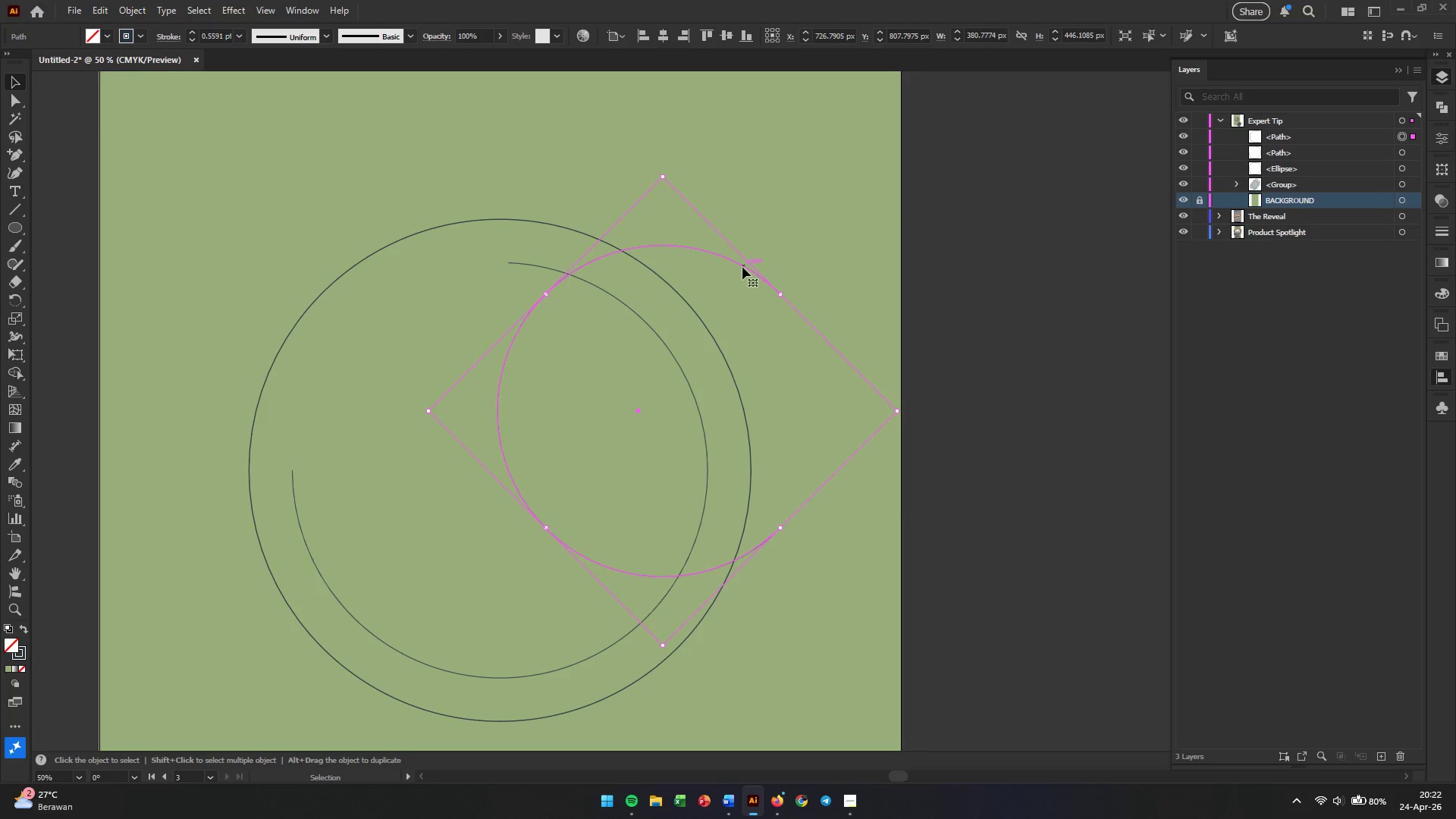 
left_click_drag(start_coordinate=[742, 267], to_coordinate=[573, 327])
 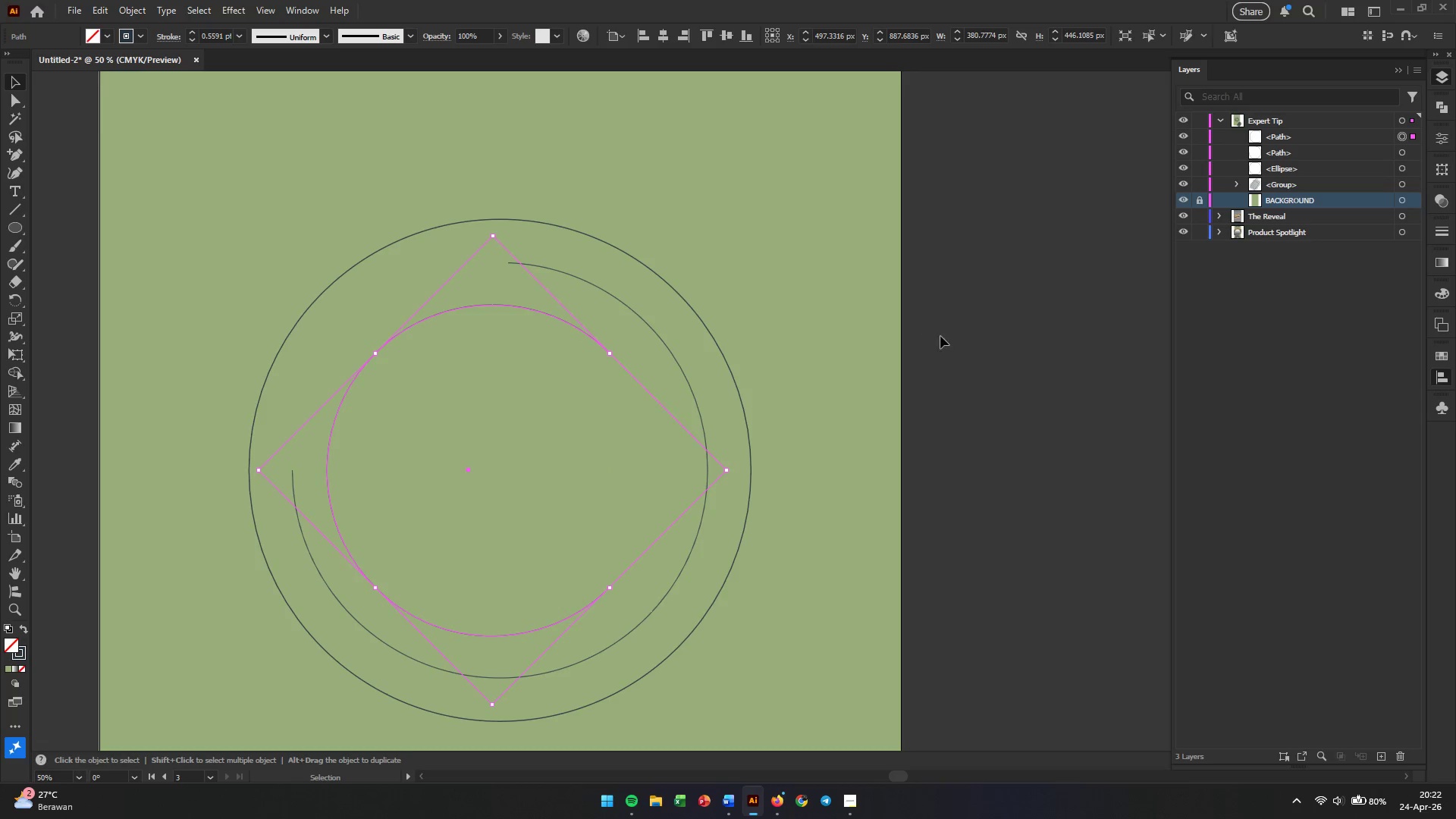 
left_click([941, 336])
 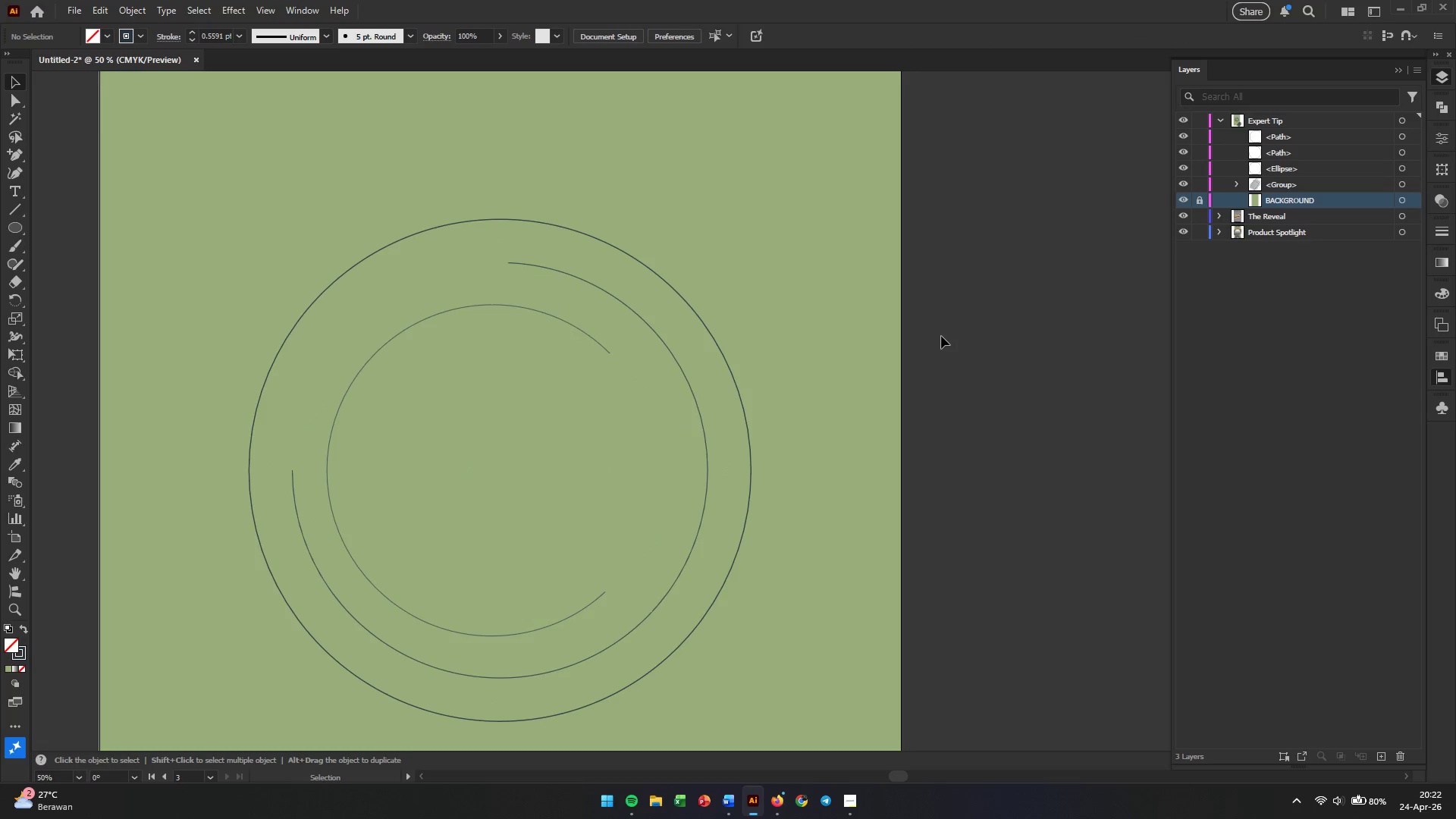 
wait(8.06)
 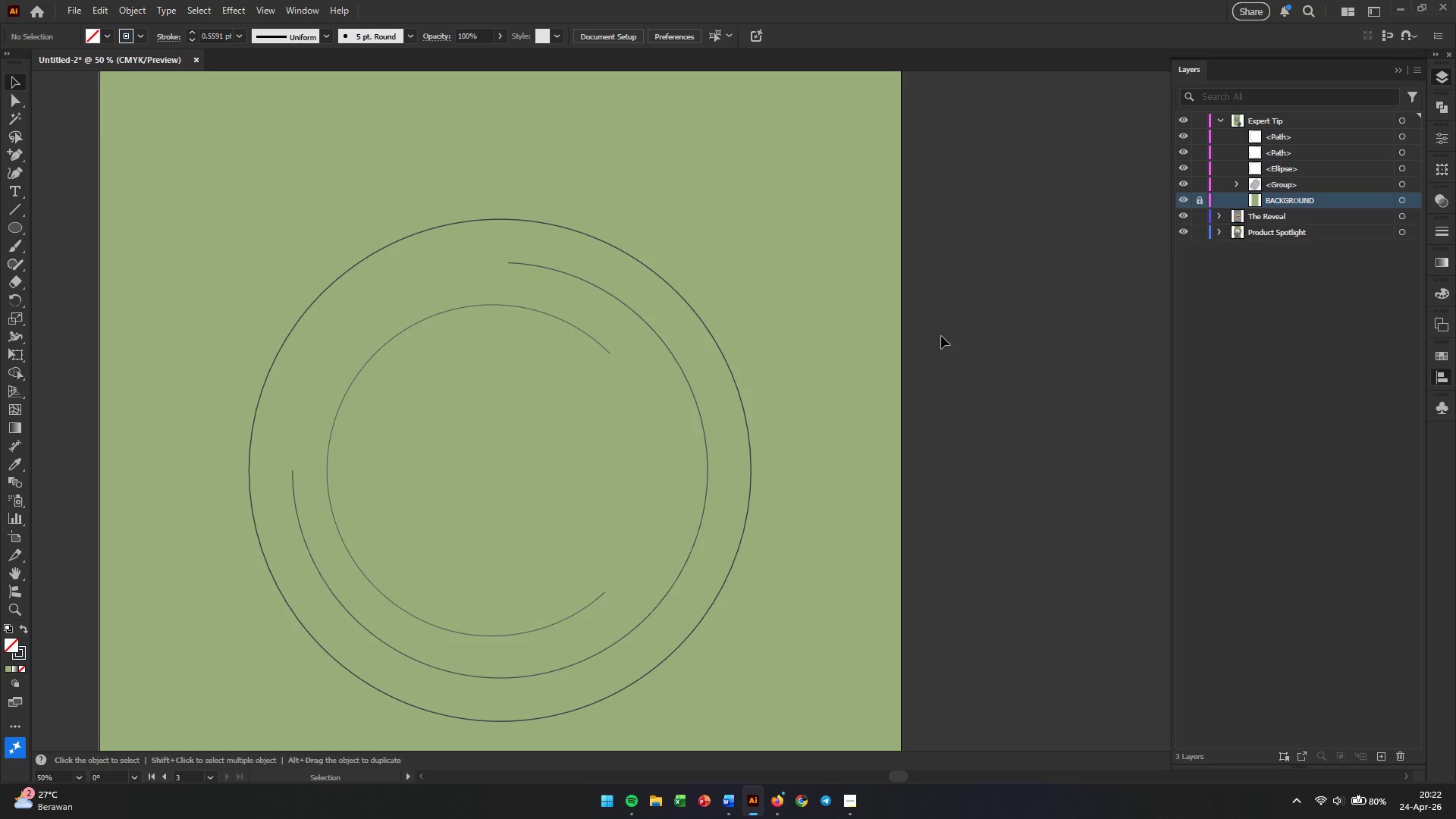 
left_click([20, 227])
 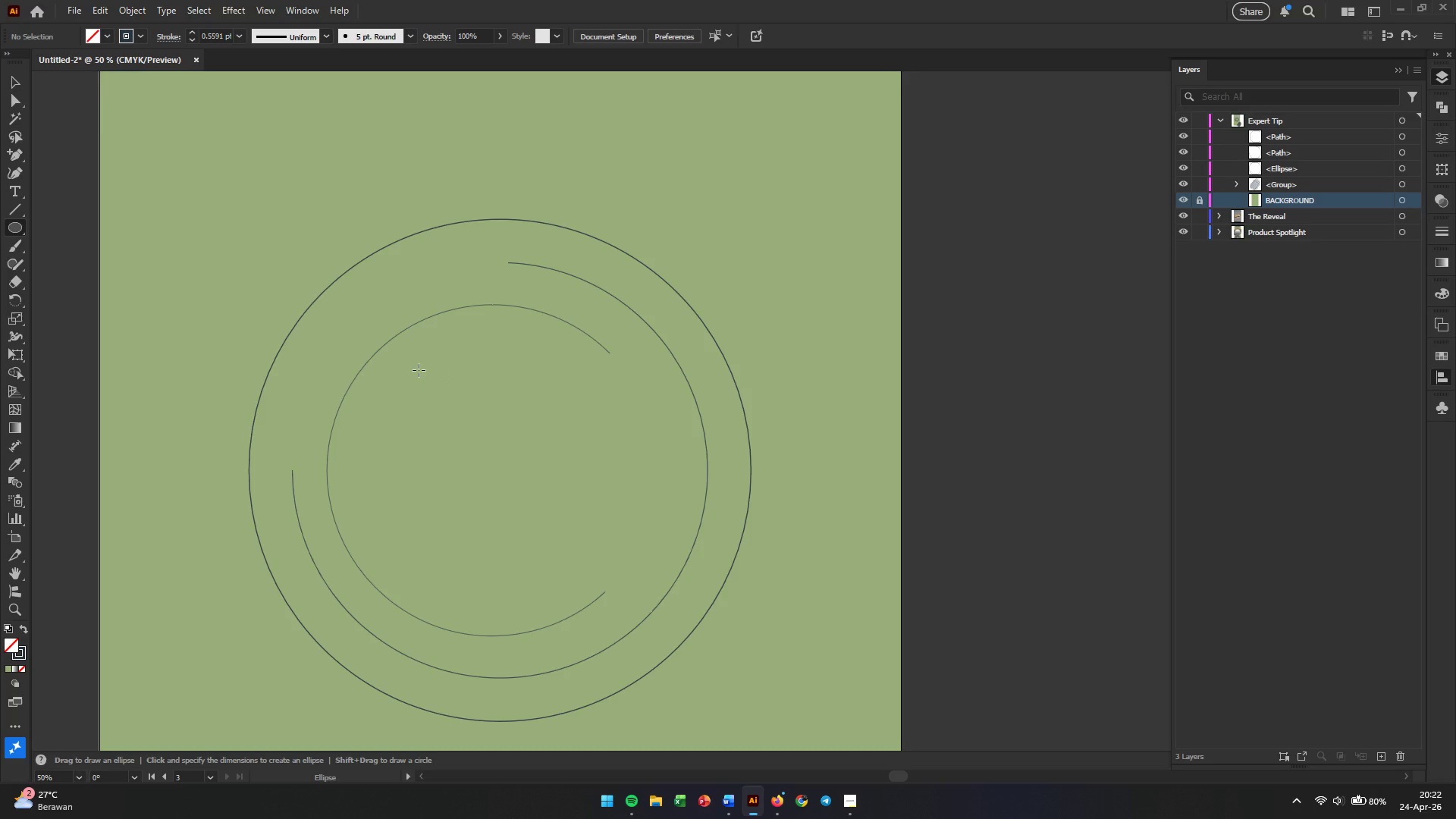 
left_click_drag(start_coordinate=[419, 370], to_coordinate=[553, 549])
 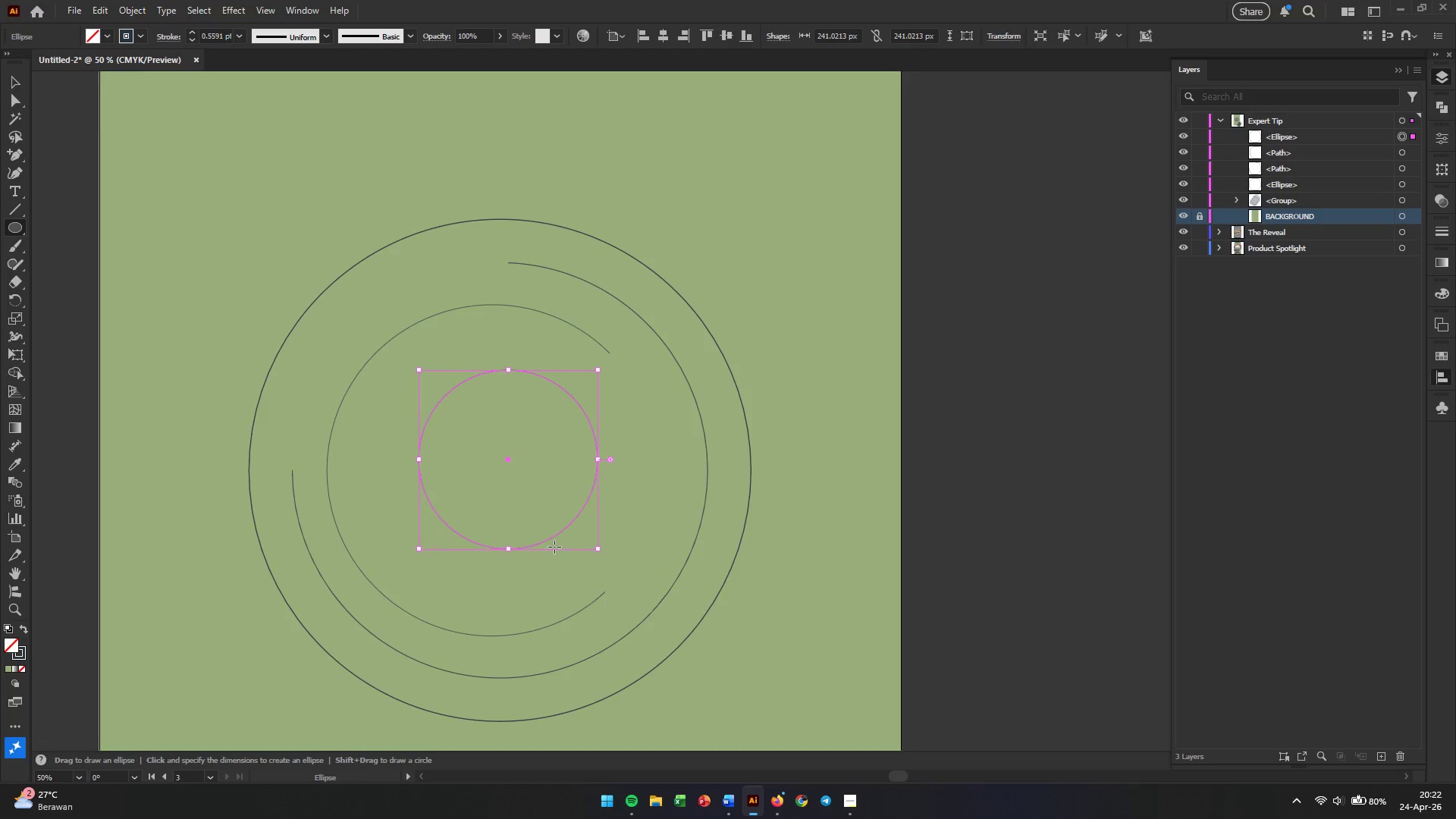 
hold_key(key=ShiftLeft, duration=1.31)
 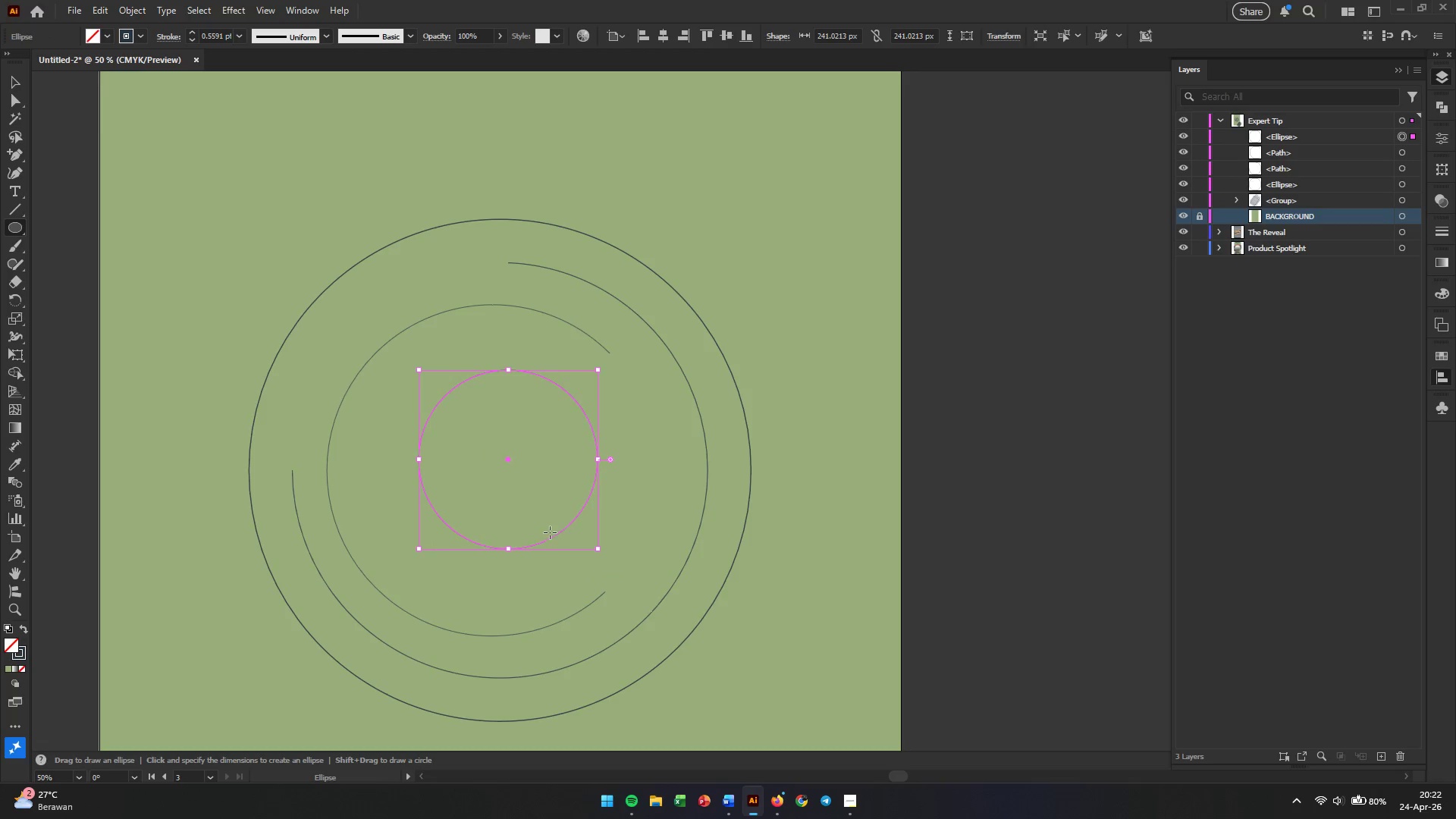 
key(V)
 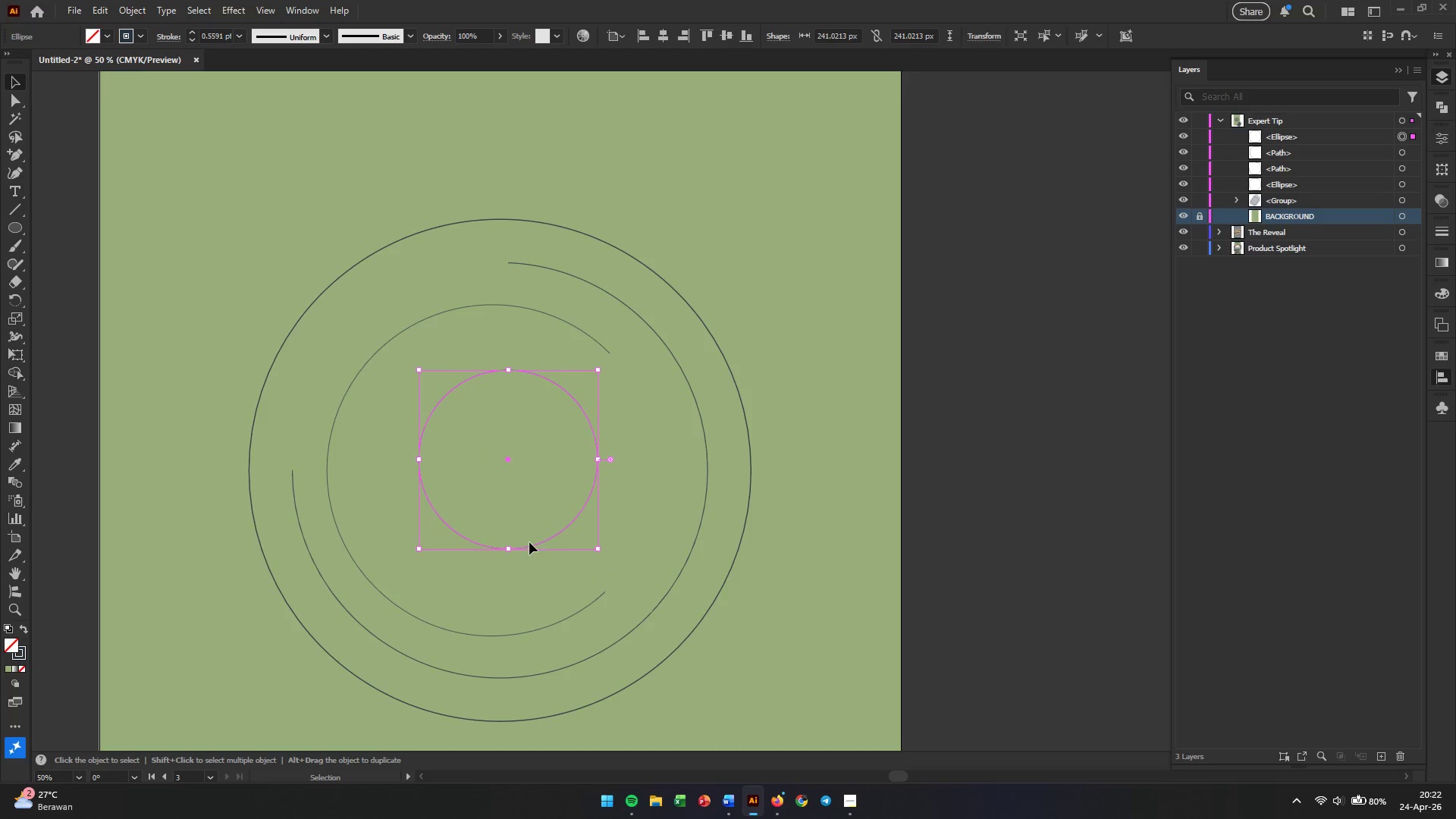 
left_click_drag(start_coordinate=[529, 544], to_coordinate=[522, 556])
 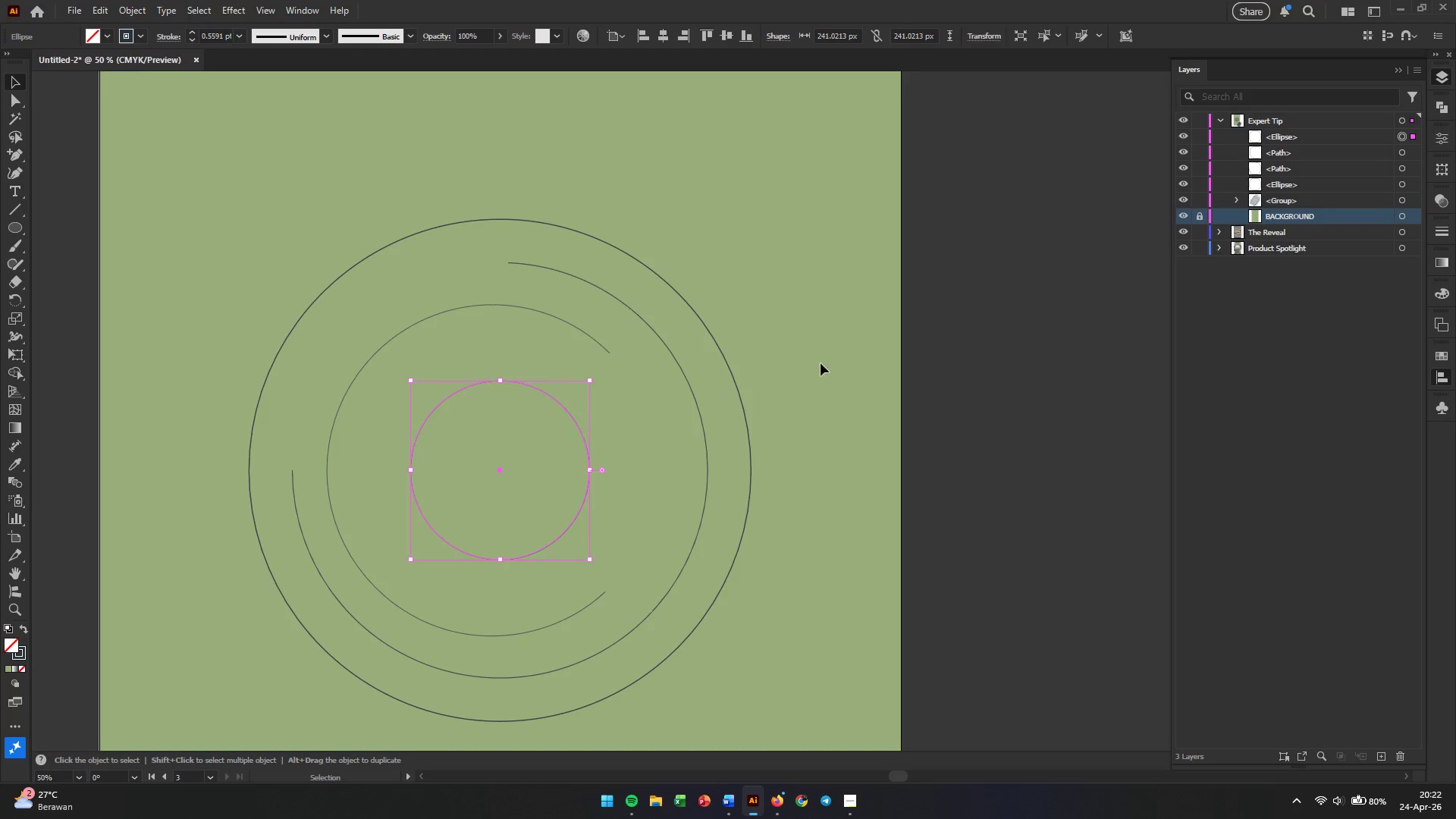 
left_click([843, 354])
 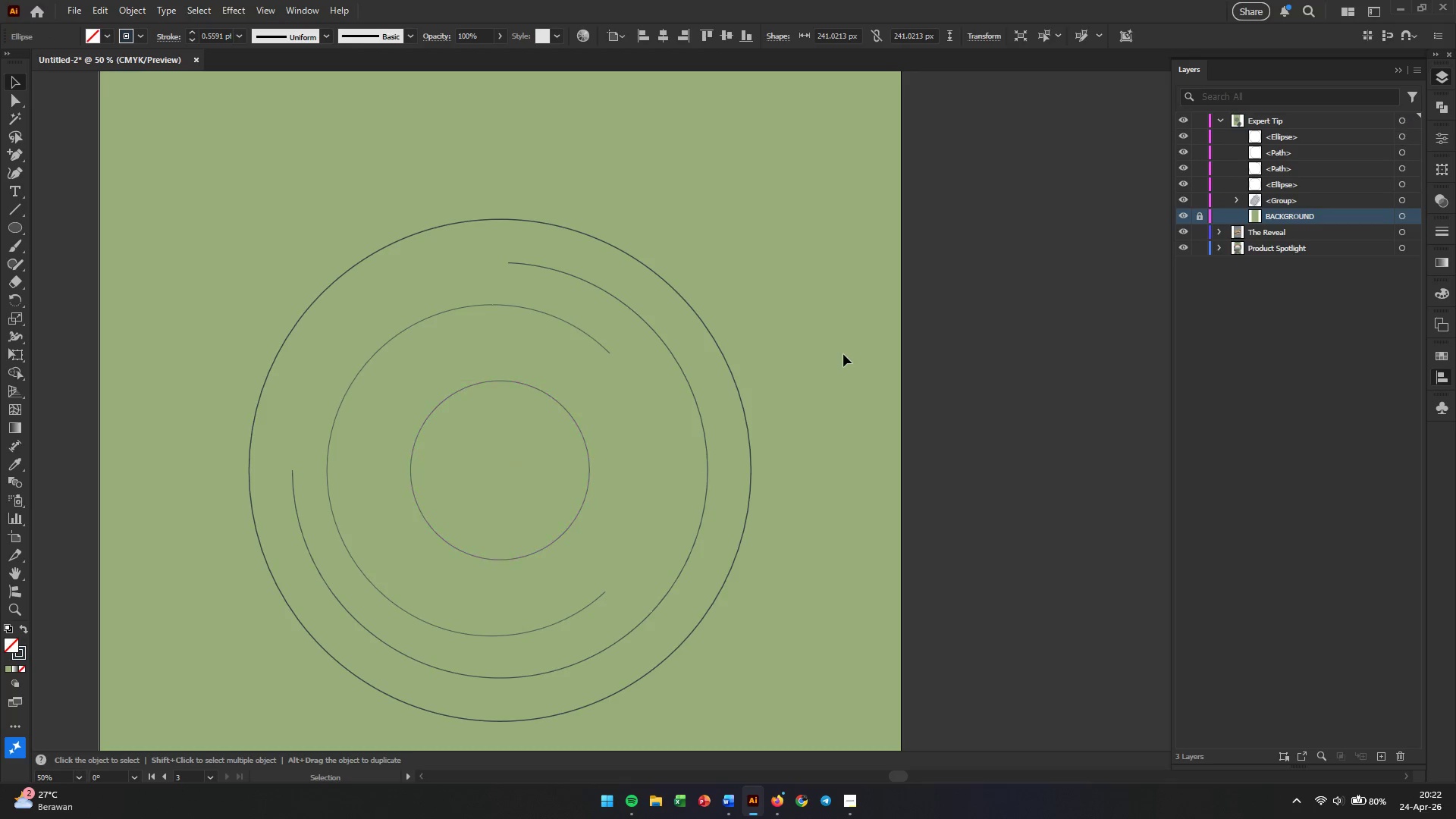 
hold_key(key=AltLeft, duration=1.58)
scroll: coordinate [870, 388], scroll_direction: down, amount: 2.0
 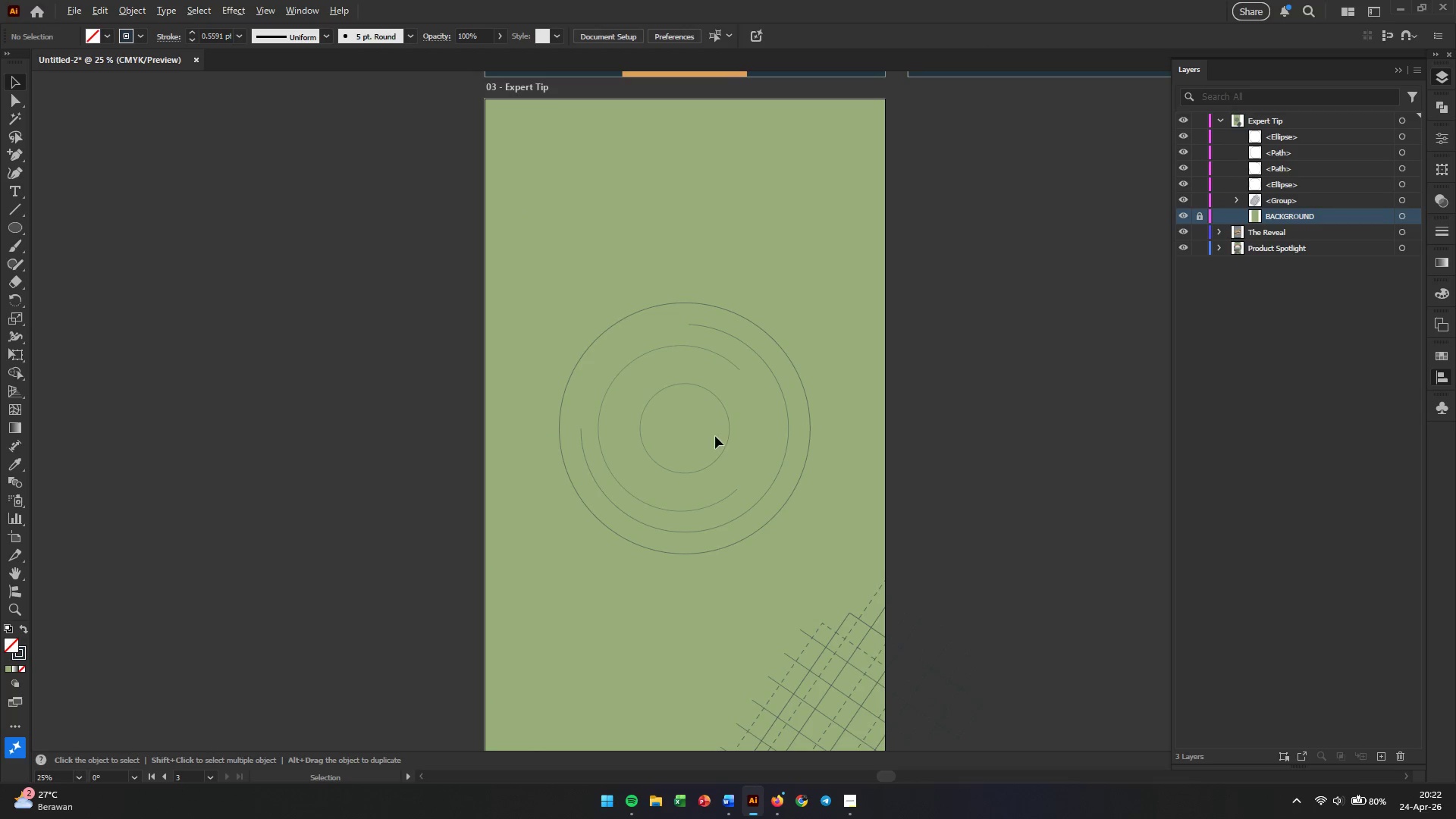 
scroll: coordinate [706, 426], scroll_direction: up, amount: 2.0
 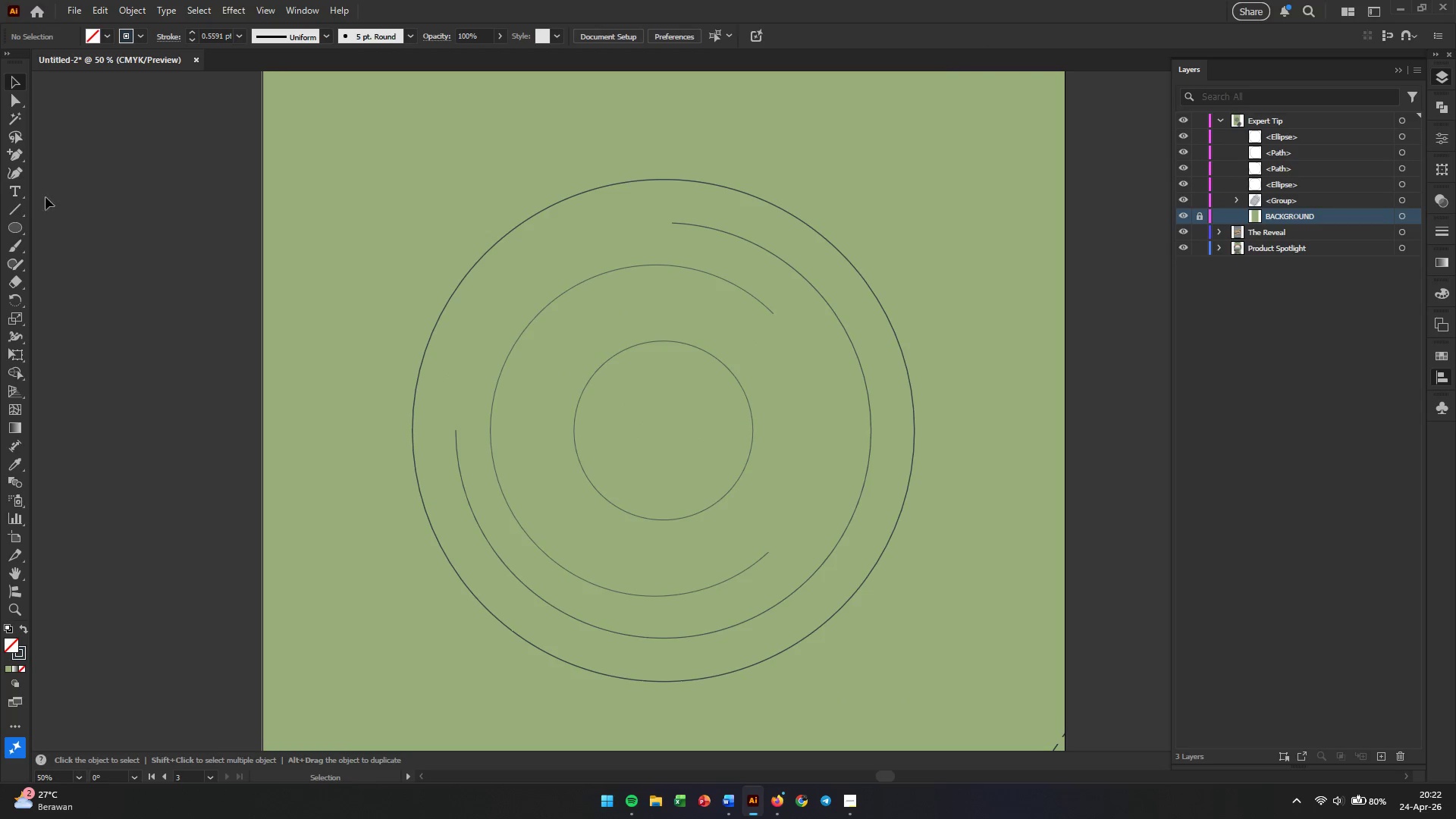 
left_click([14, 210])
 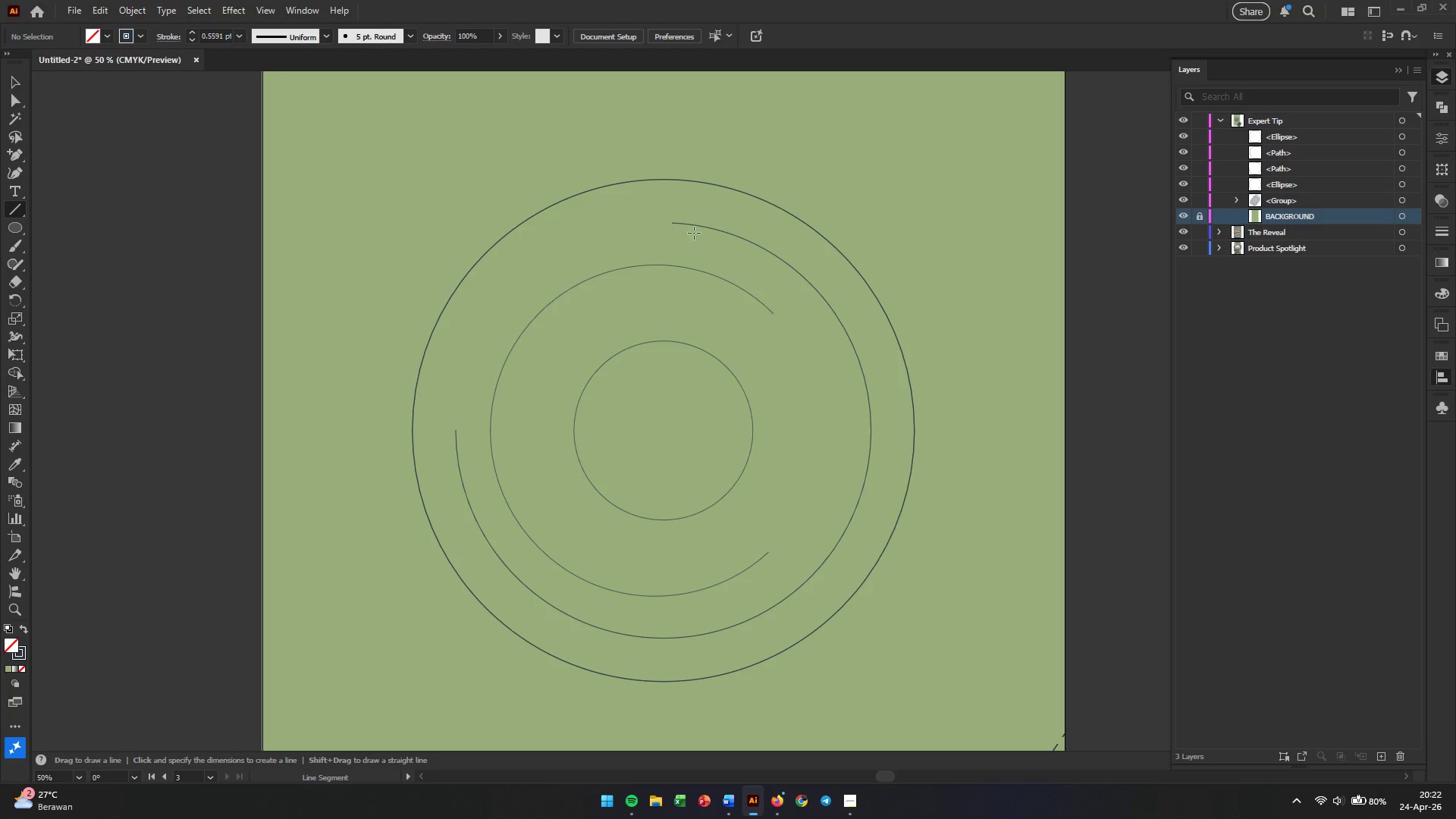 
hold_key(key=AltLeft, duration=0.56)
scroll: coordinate [691, 241], scroll_direction: up, amount: 1.0
 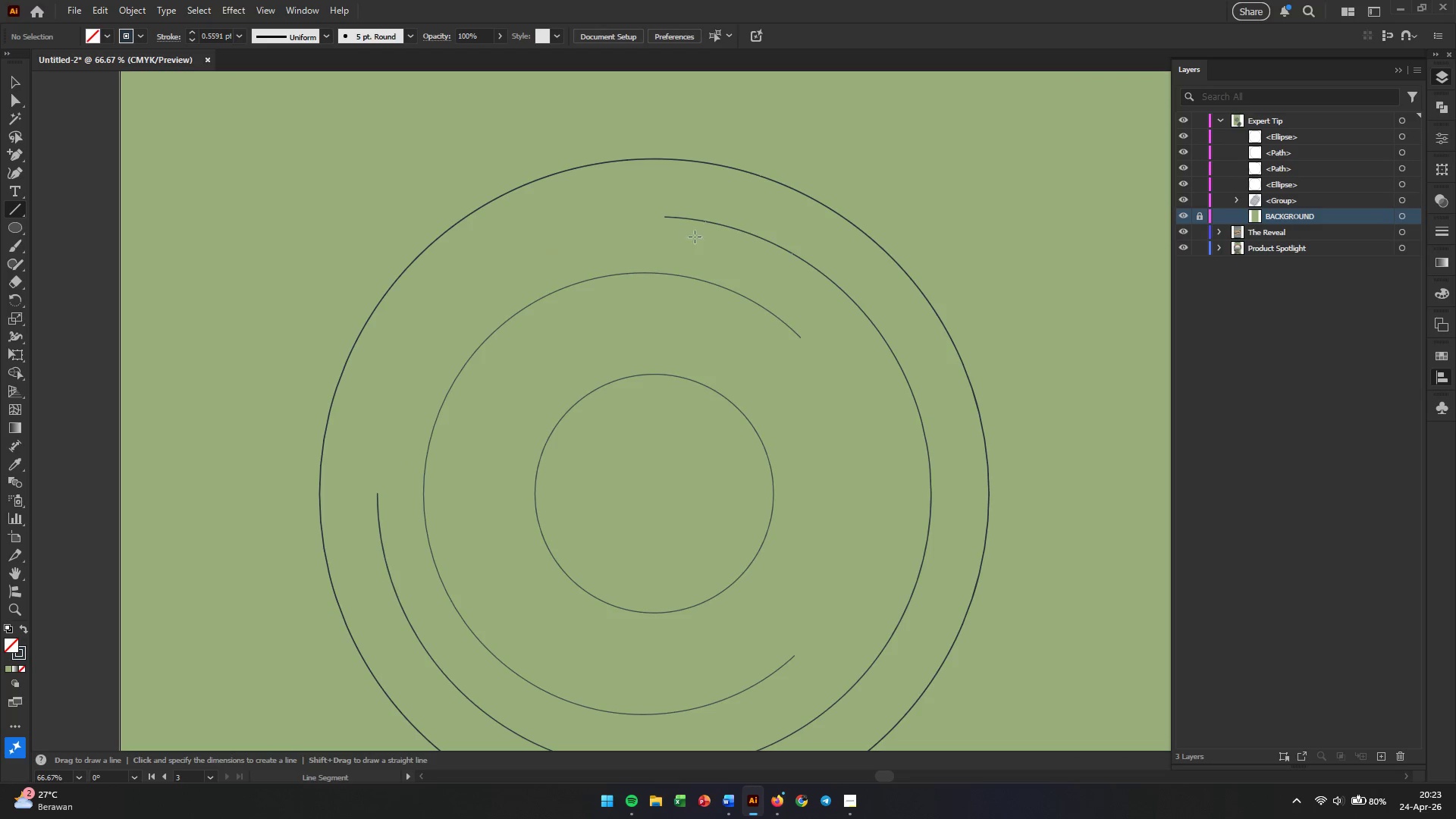 
hold_key(key=Space, duration=0.66)
 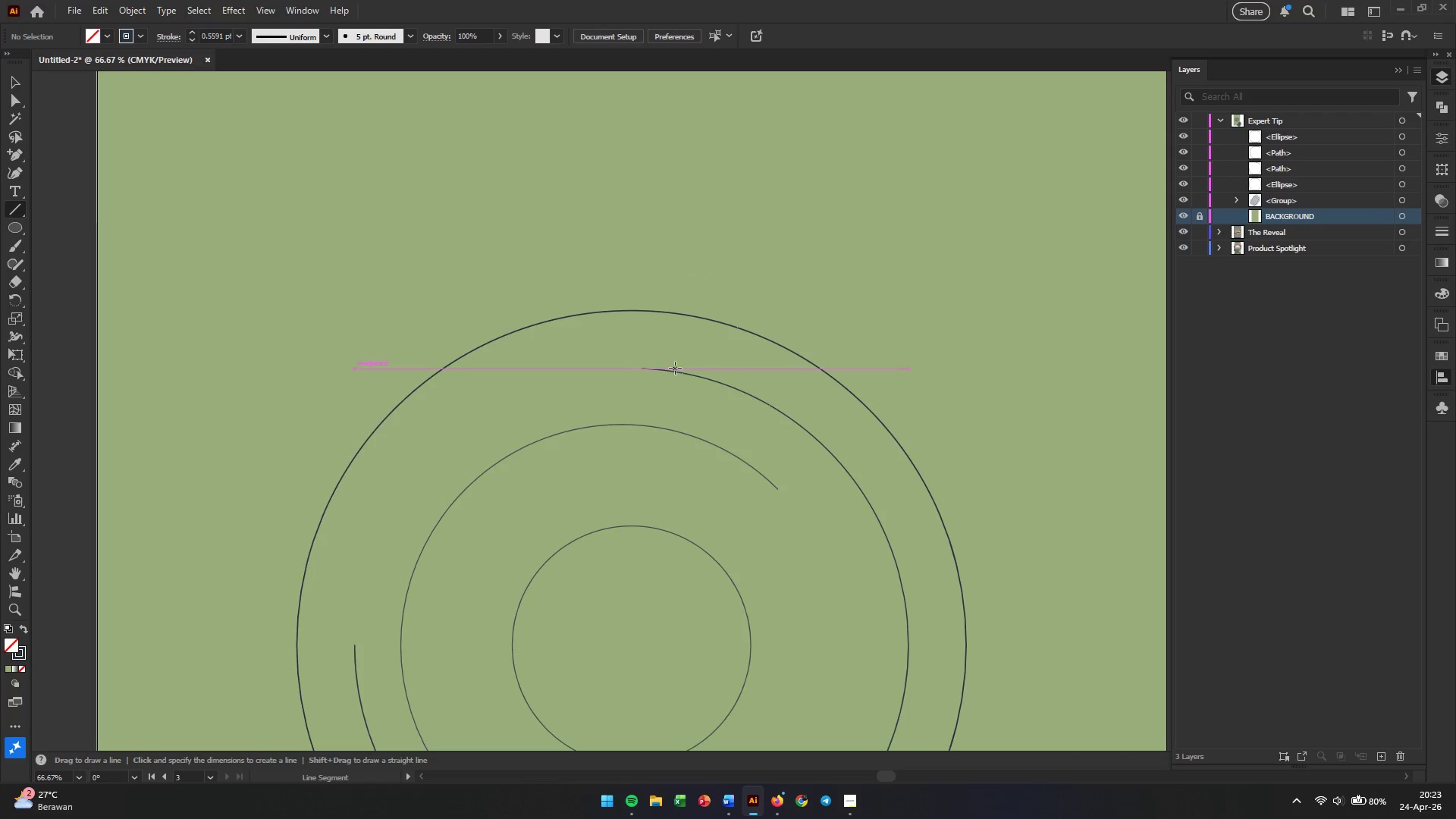 
left_click_drag(start_coordinate=[695, 234], to_coordinate=[673, 386])
 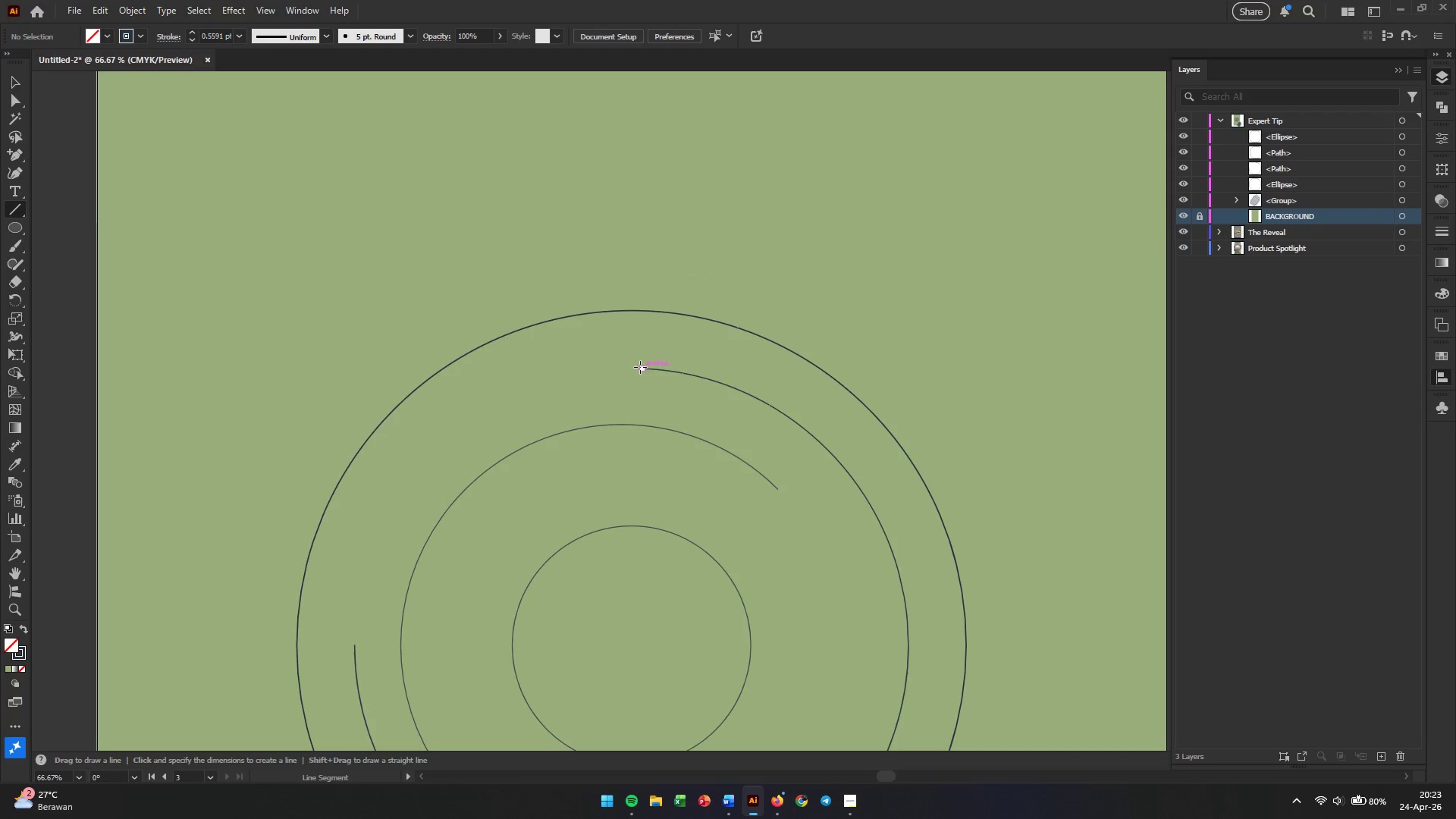 
left_click_drag(start_coordinate=[641, 366], to_coordinate=[642, 237])
 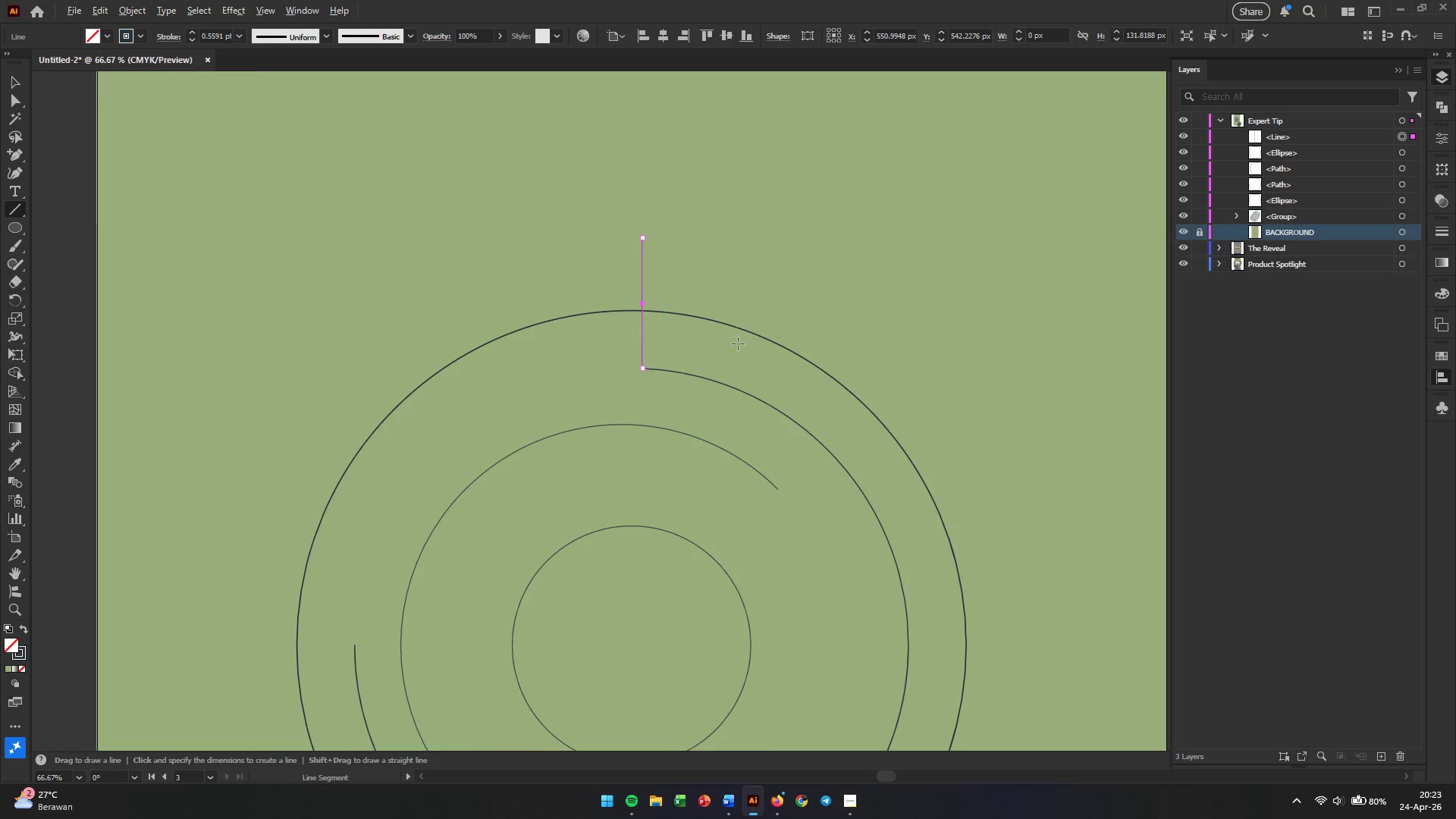 
hold_key(key=ShiftLeft, duration=1.67)
 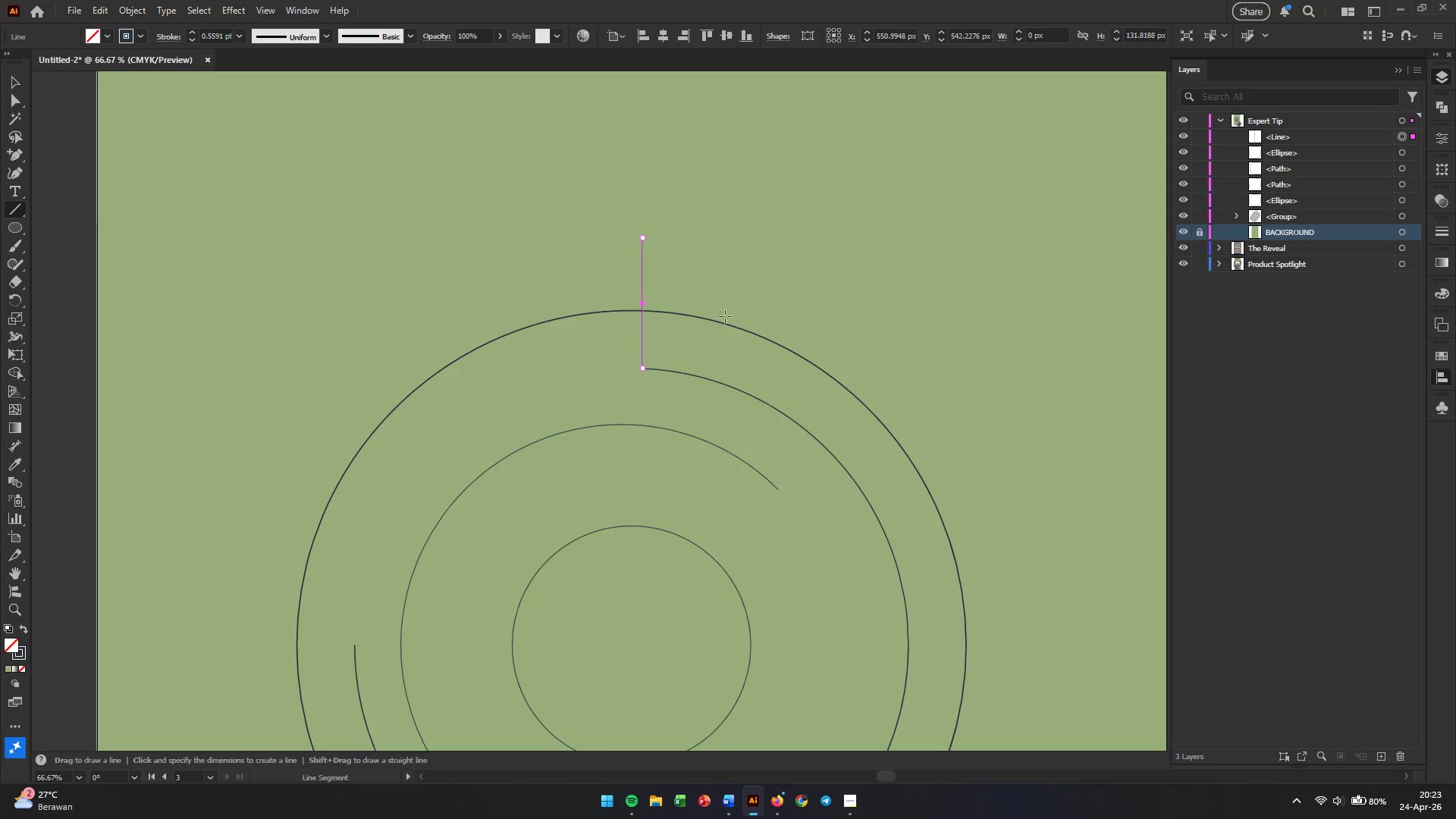 
hold_key(key=AltLeft, duration=0.42)
scroll: coordinate [738, 344], scroll_direction: down, amount: 1.0
 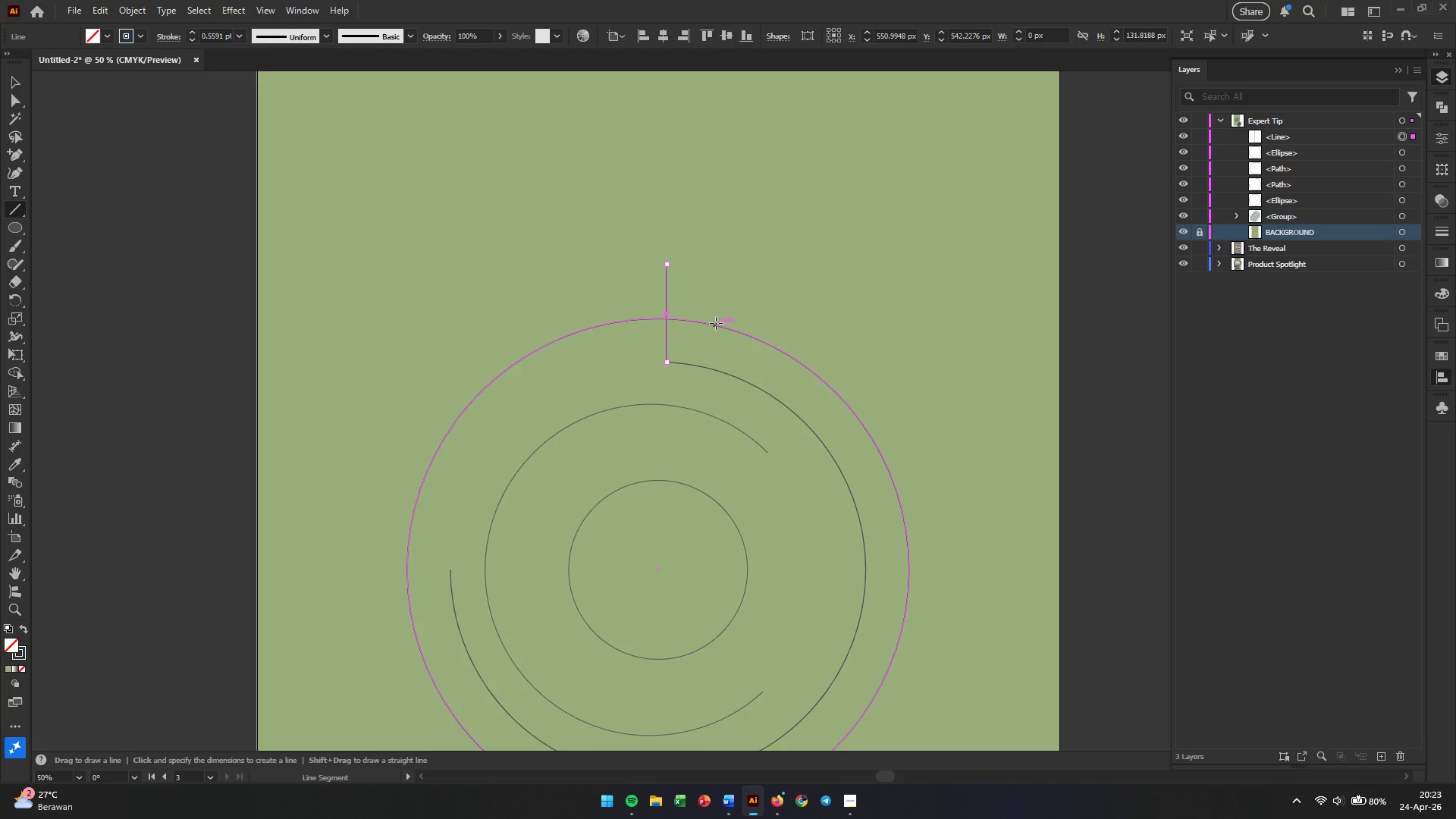 
hold_key(key=AltLeft, duration=0.47)
scroll: coordinate [640, 326], scroll_direction: up, amount: 2.0
 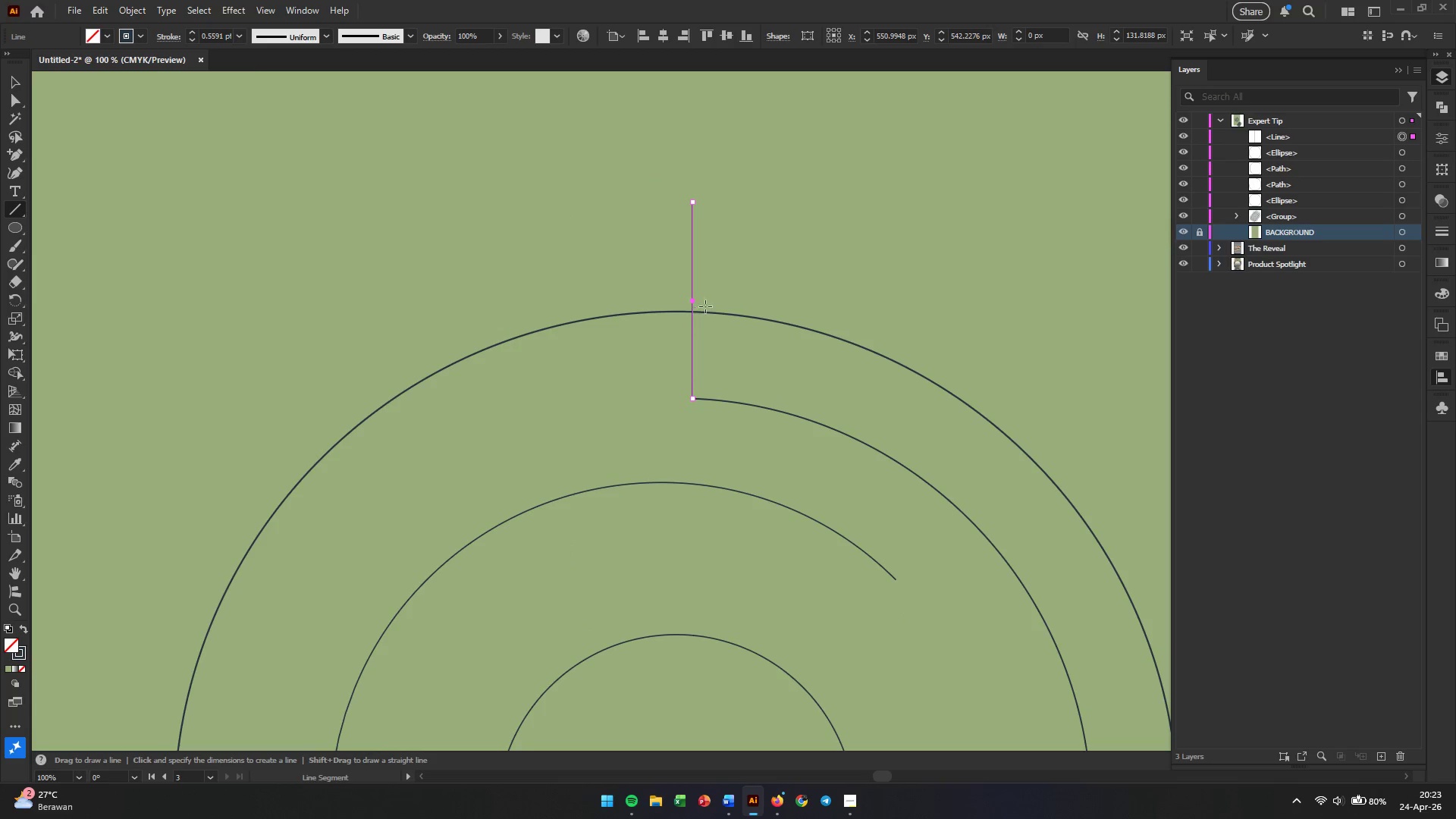 
key(V)
 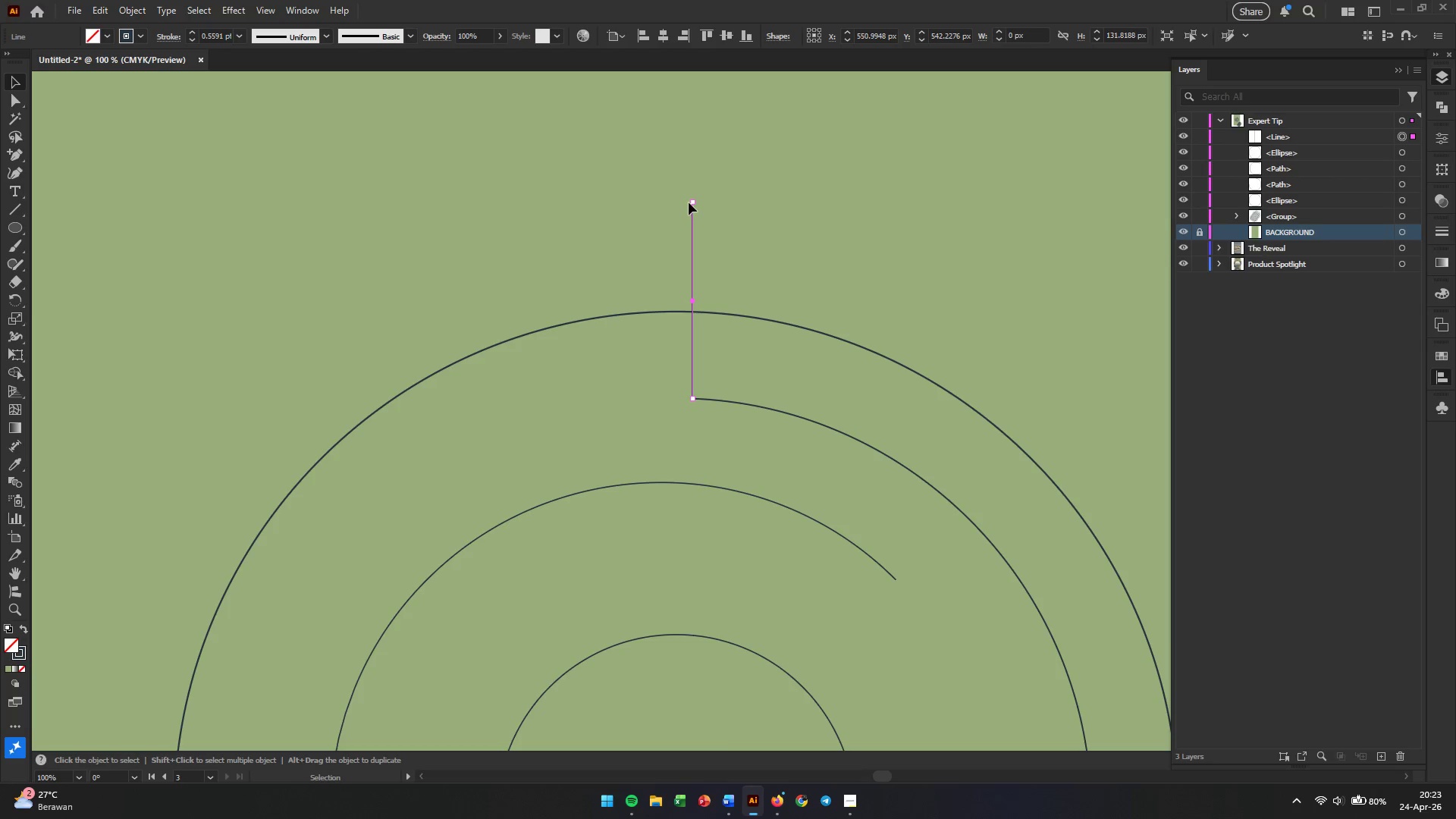 
left_click_drag(start_coordinate=[692, 202], to_coordinate=[692, 215])
 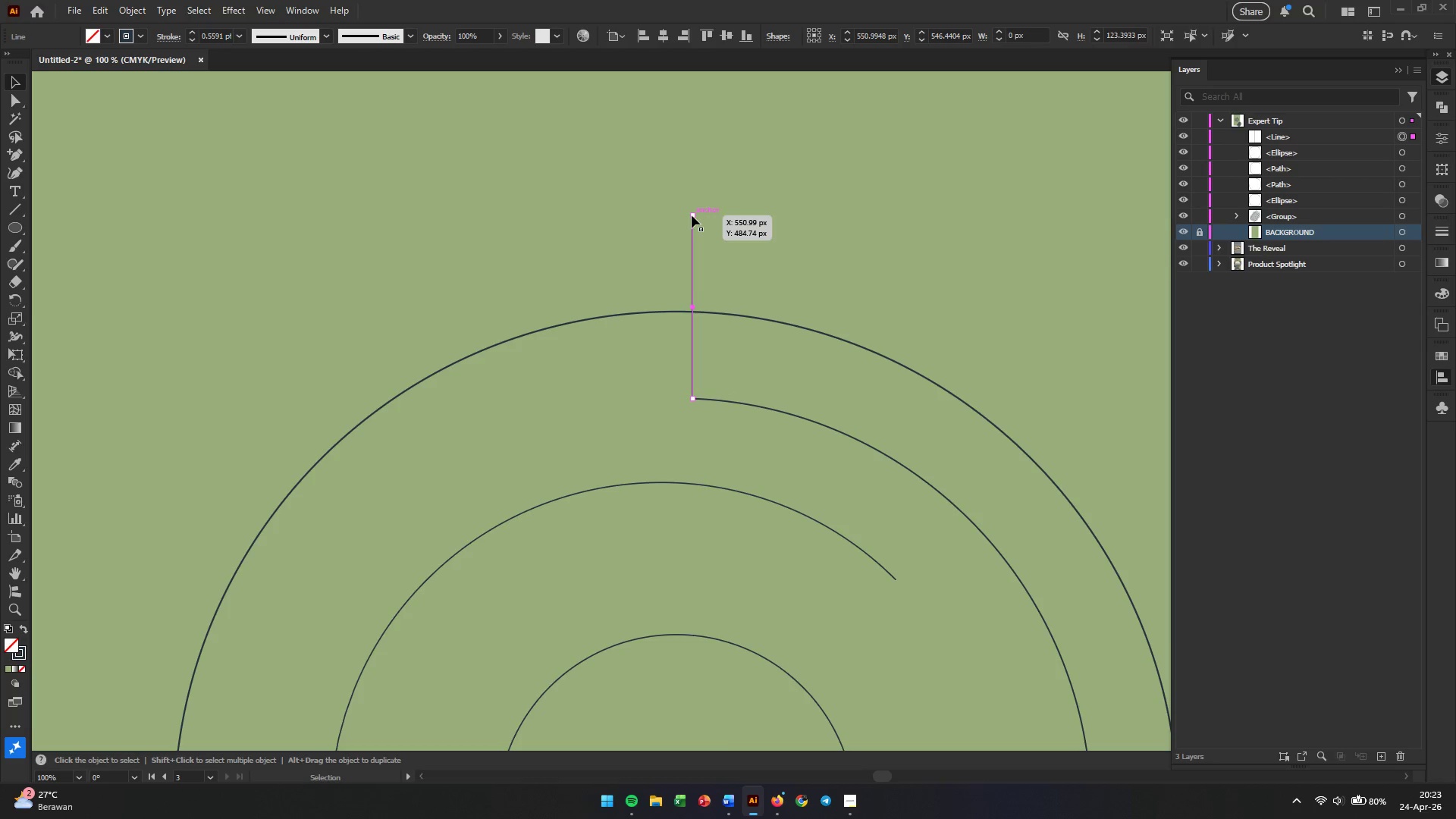 
left_click_drag(start_coordinate=[692, 215], to_coordinate=[692, 223])
 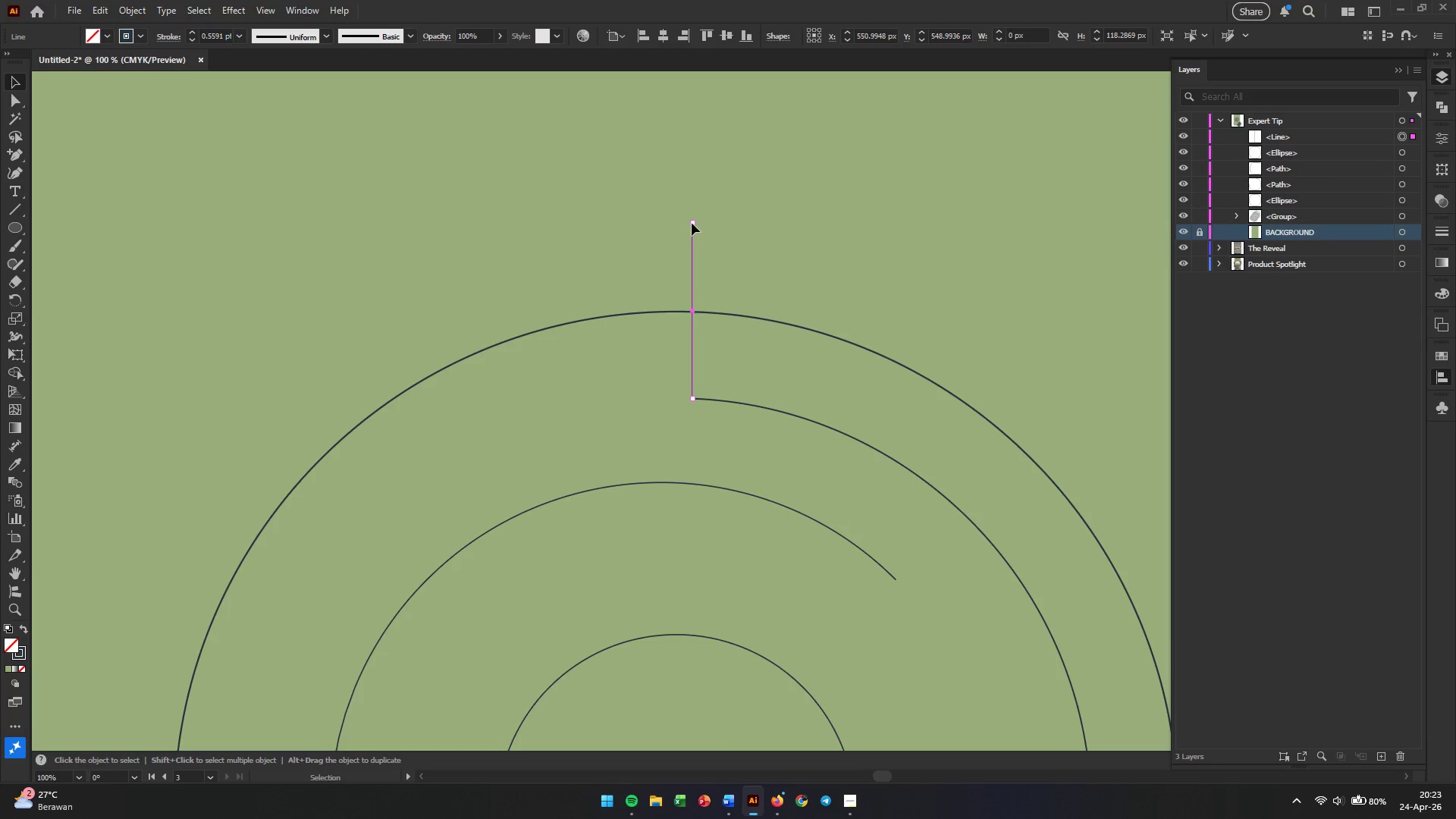 
hold_key(key=AltLeft, duration=0.58)
scroll: coordinate [715, 263], scroll_direction: down, amount: 4.0
 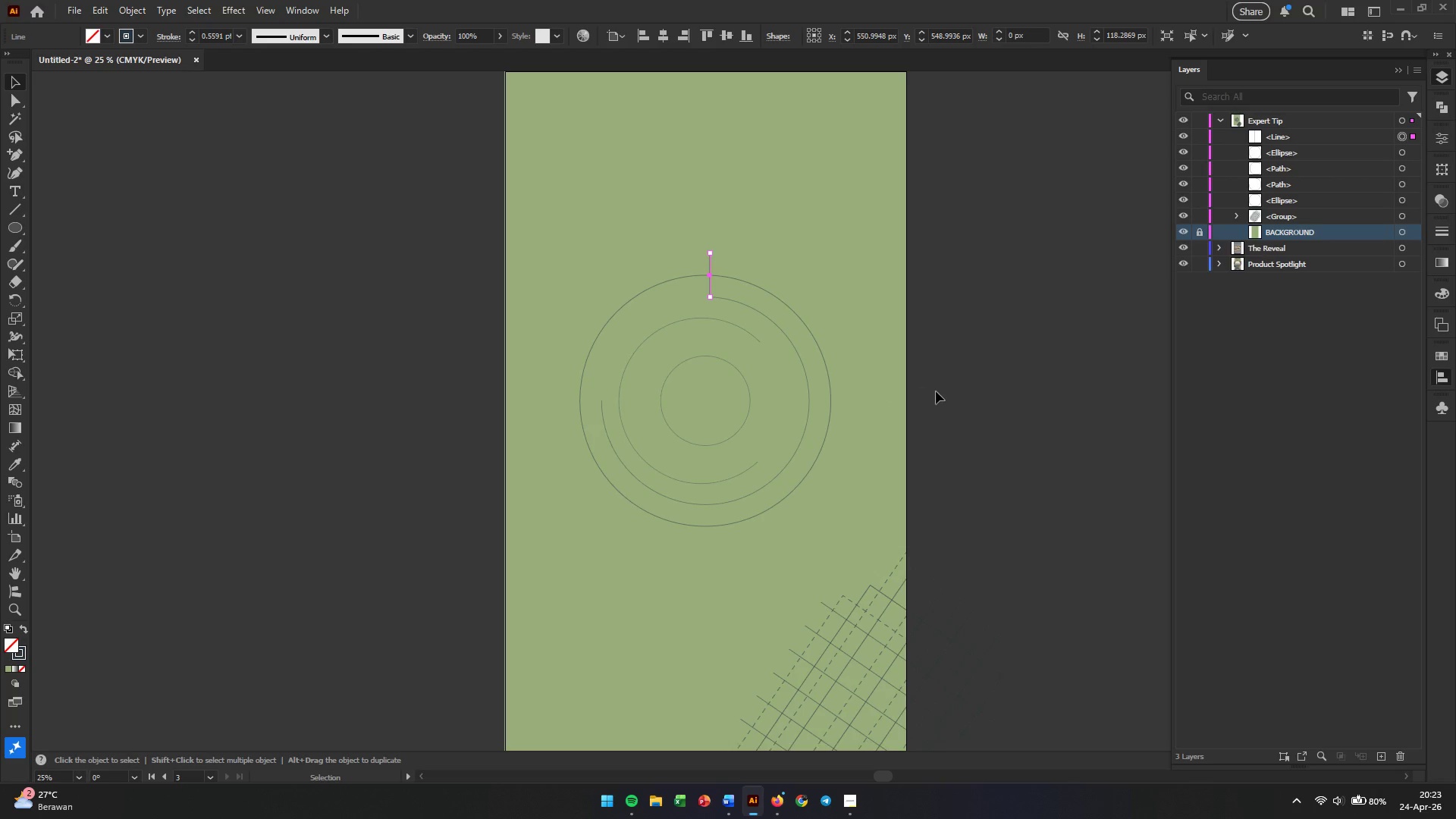 
left_click([936, 391])
 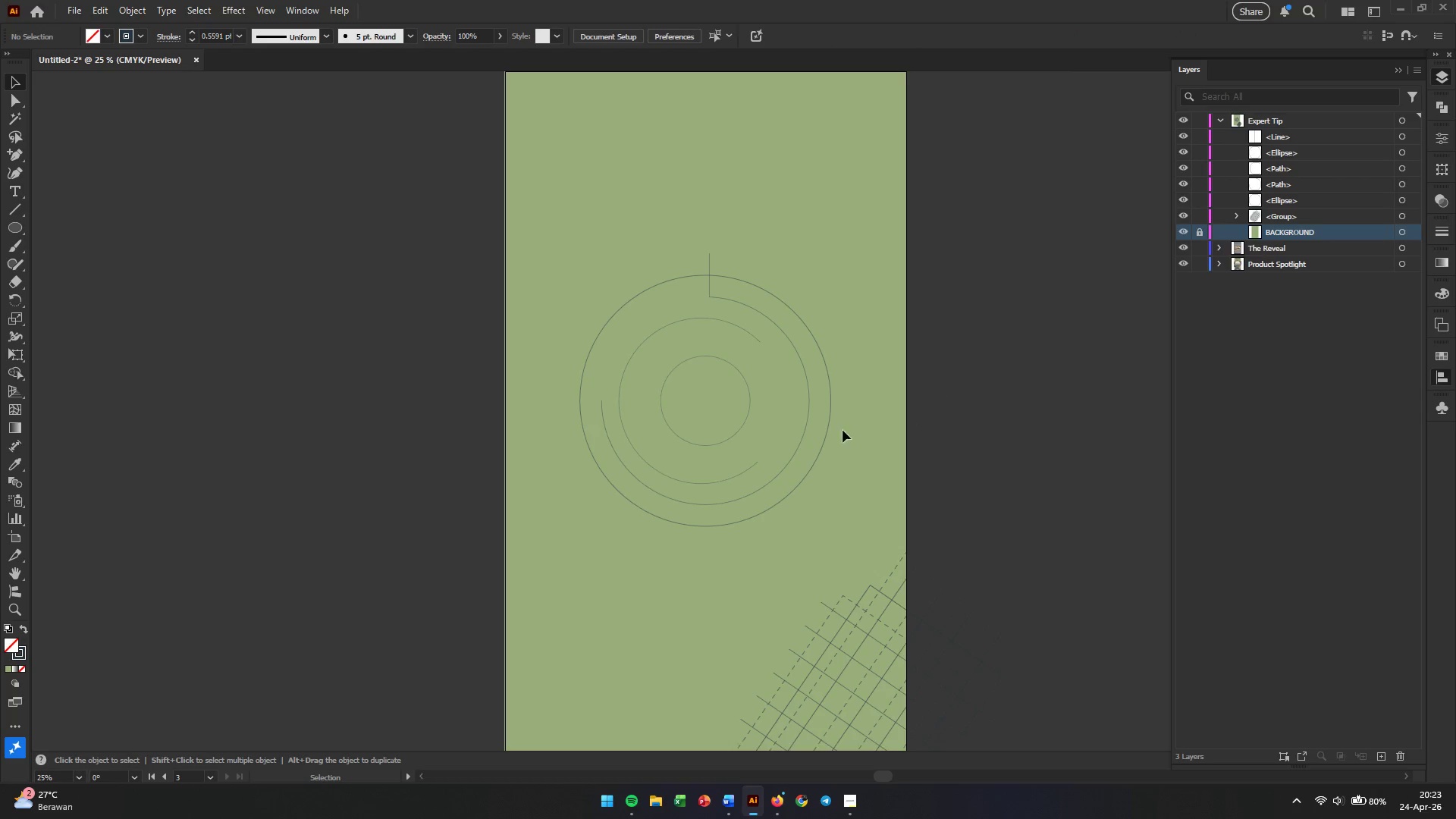 
hold_key(key=AltLeft, duration=0.47)
scroll: coordinate [733, 425], scroll_direction: up, amount: 1.0
 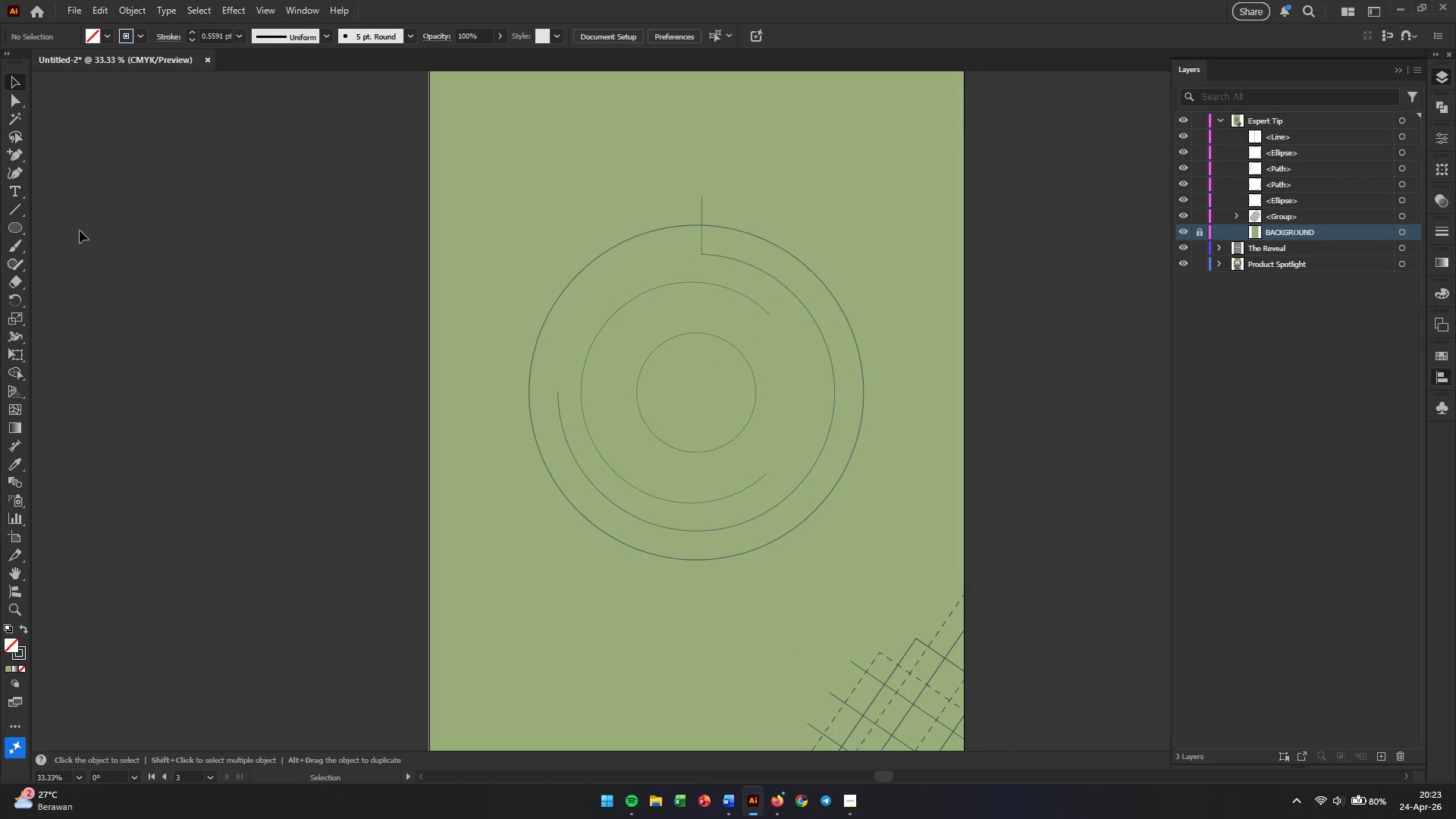 
left_click([14, 208])
 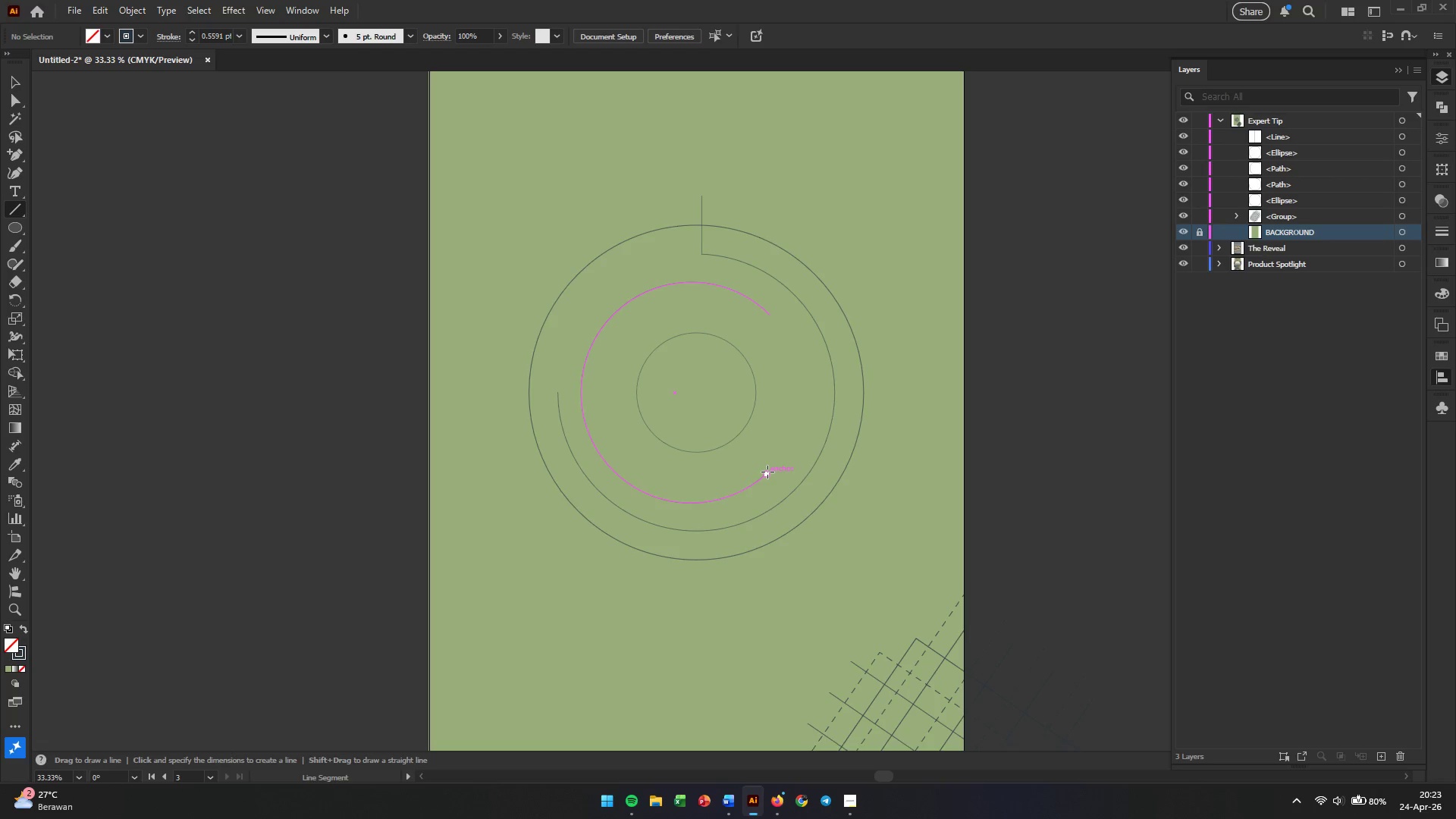 
left_click_drag(start_coordinate=[767, 472], to_coordinate=[817, 529])
 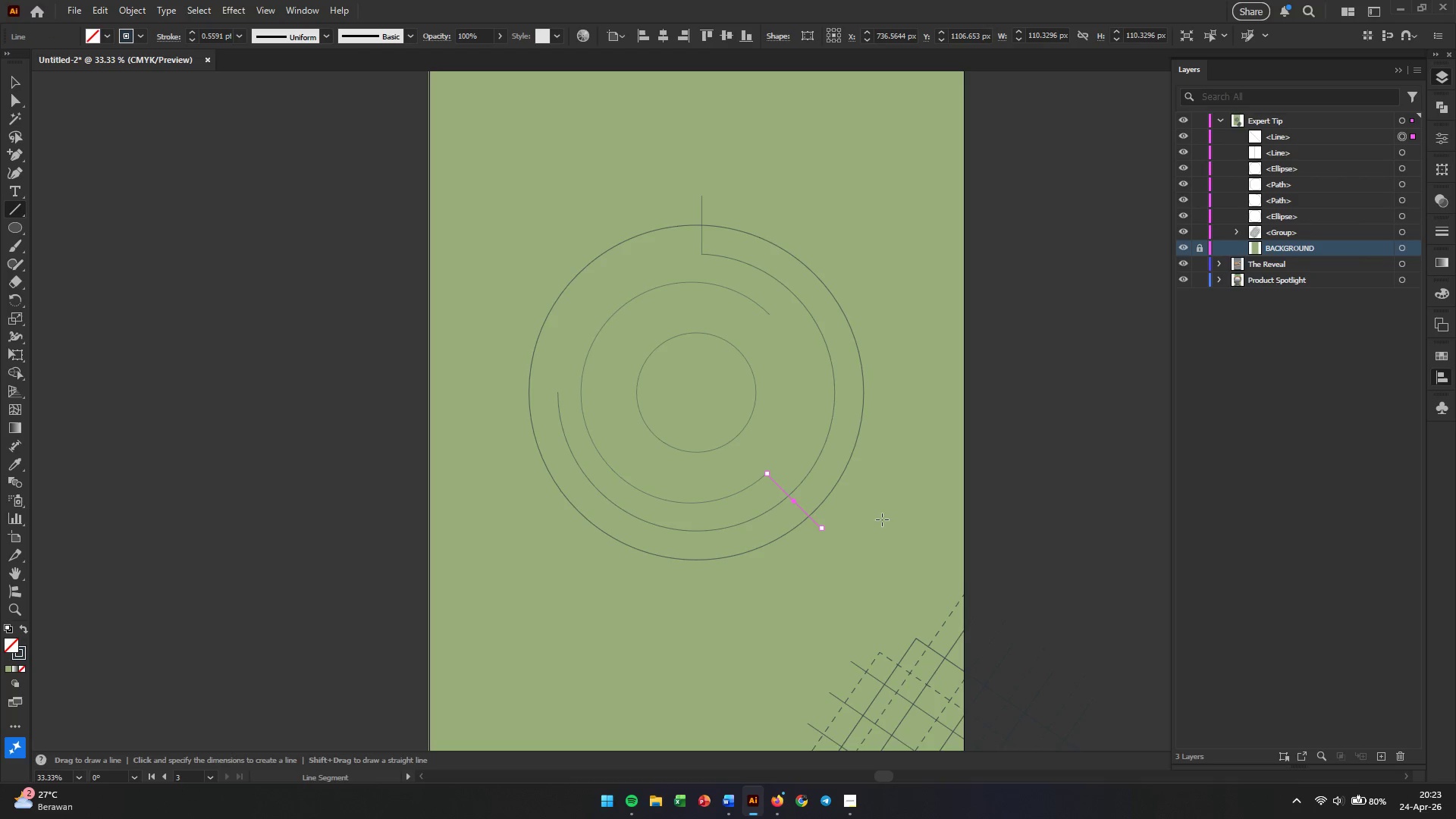 
hold_key(key=ShiftLeft, duration=4.38)
 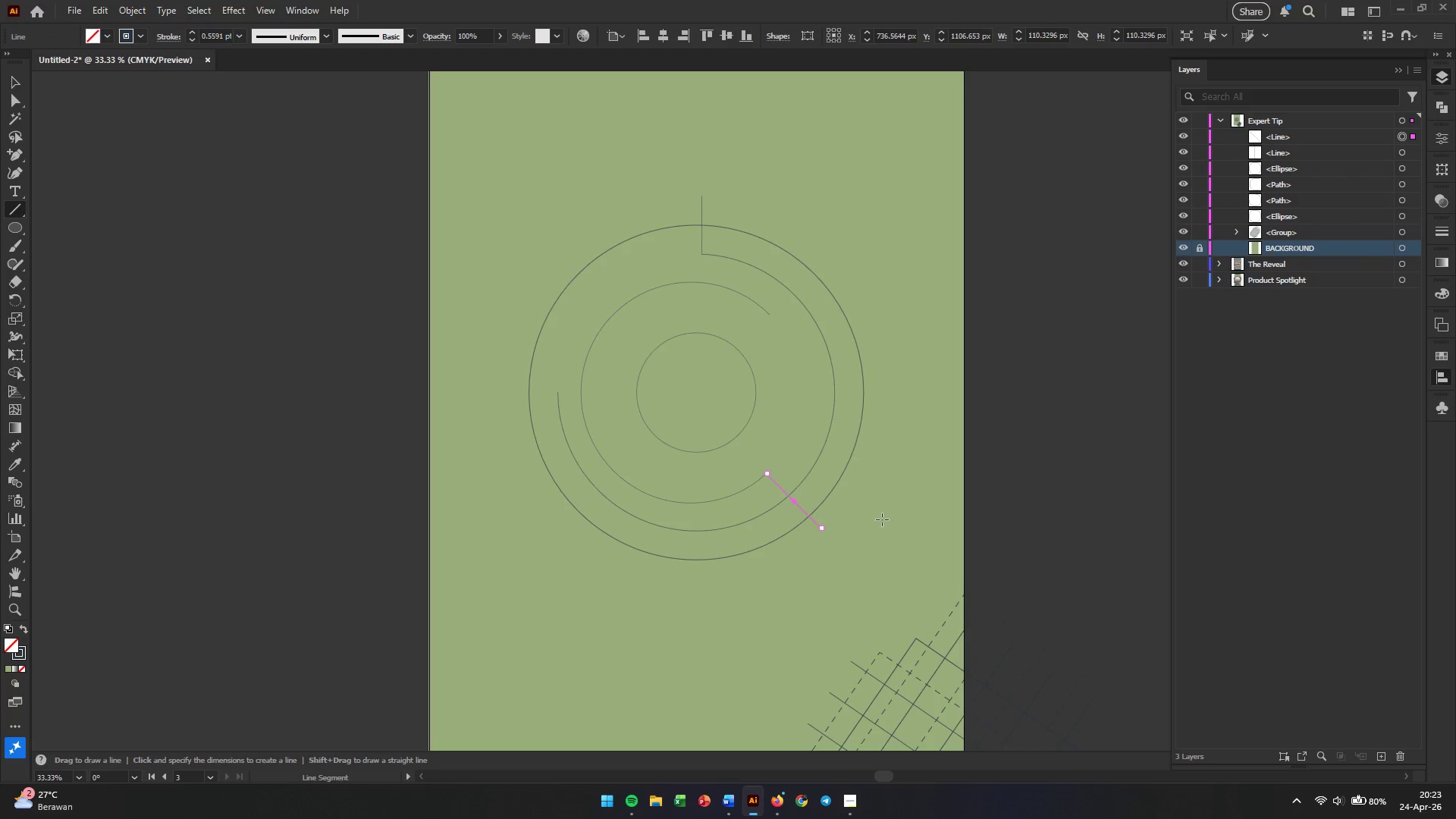 
key(V)
 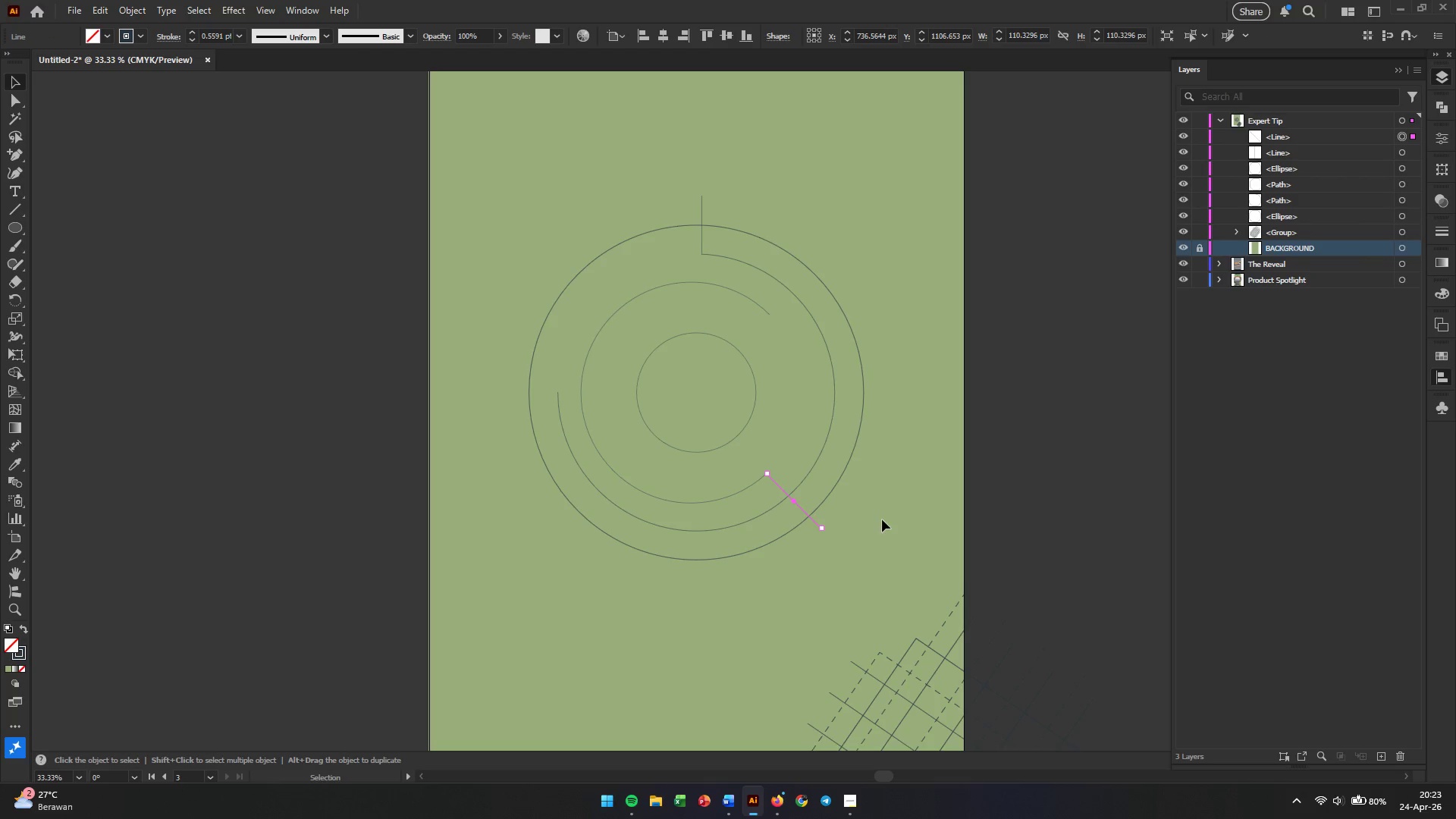 
left_click([882, 519])
 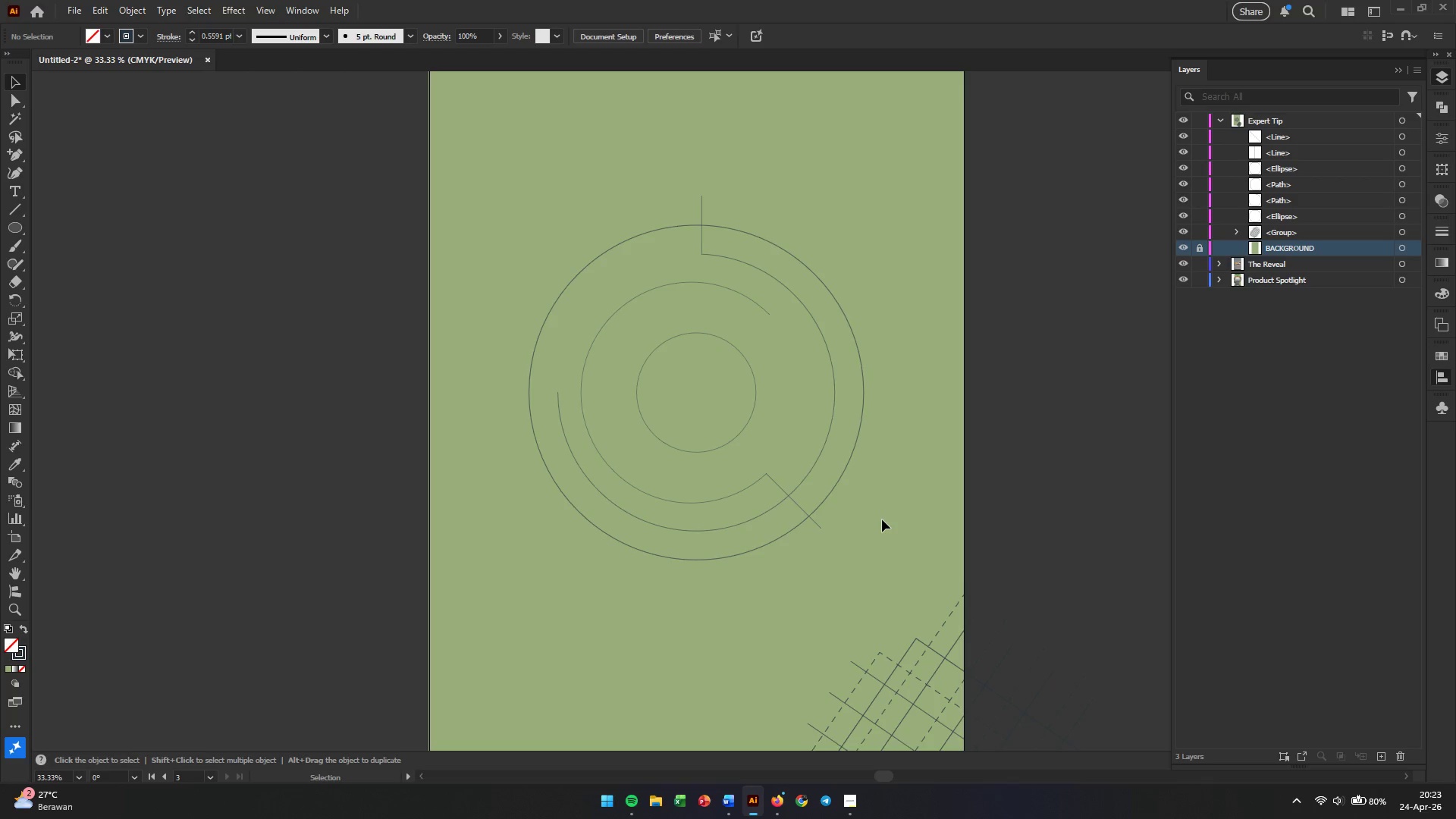 
wait(8.77)
 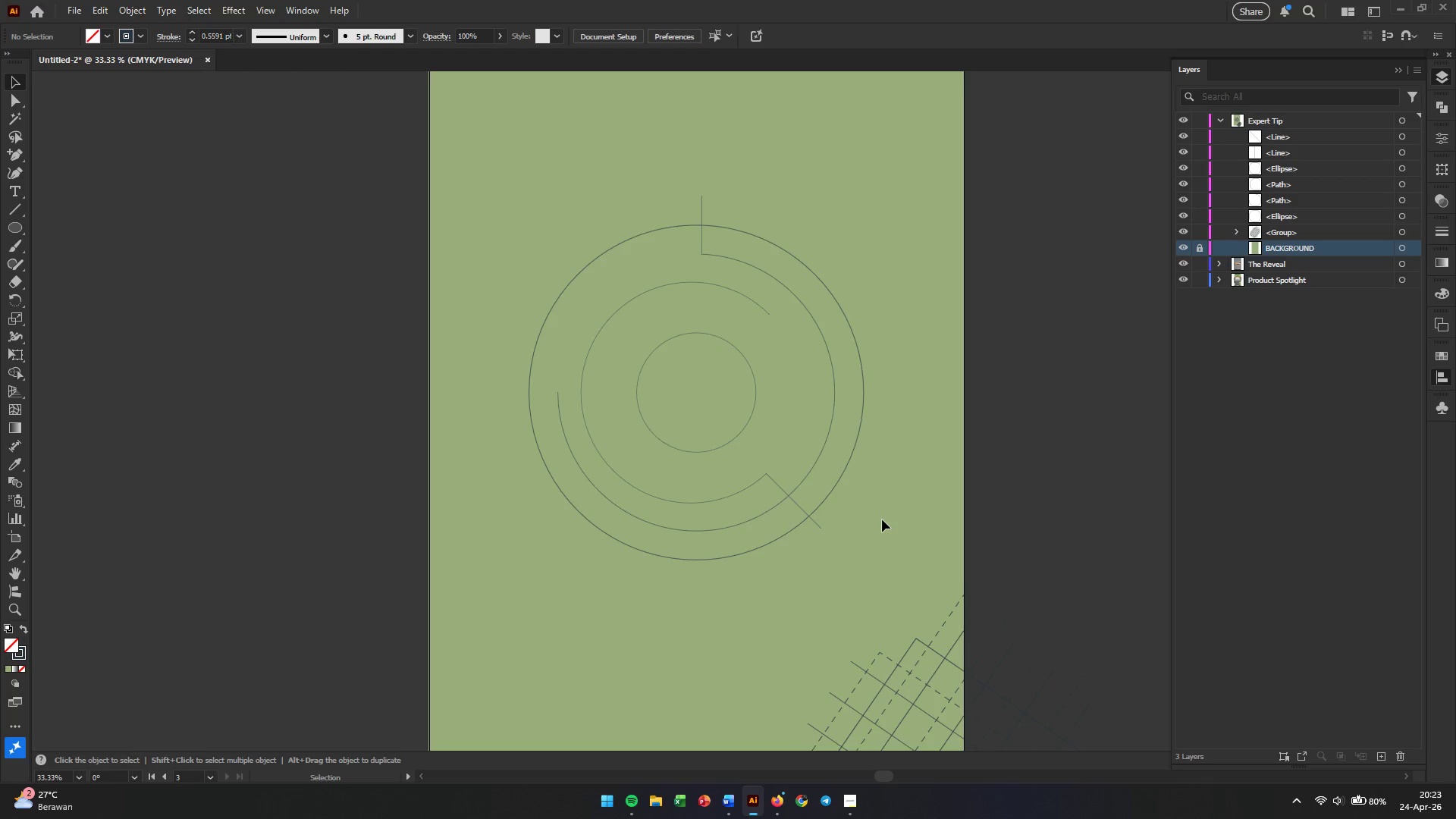 
left_click([19, 207])
 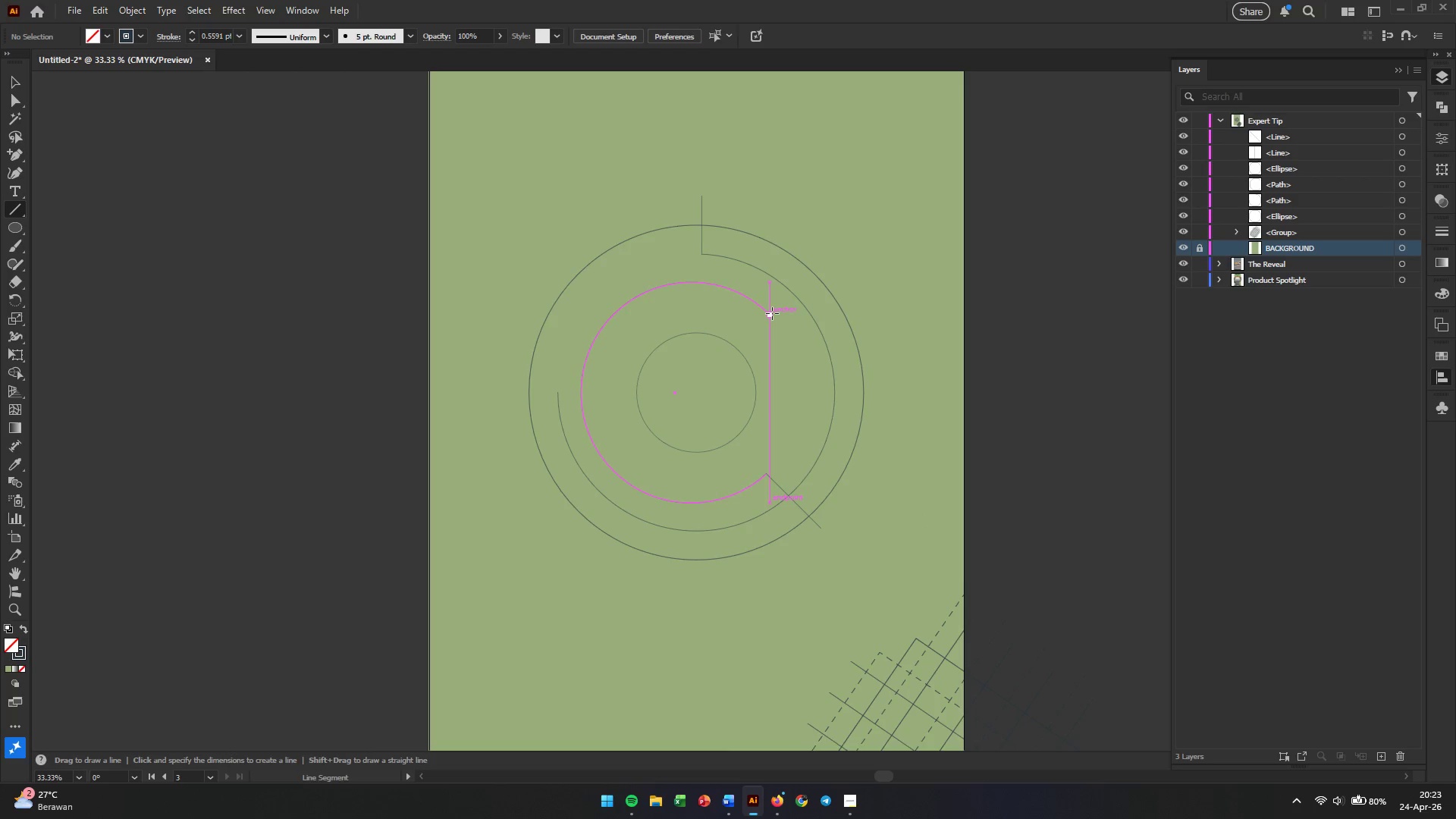 
left_click_drag(start_coordinate=[772, 313], to_coordinate=[712, 392])
 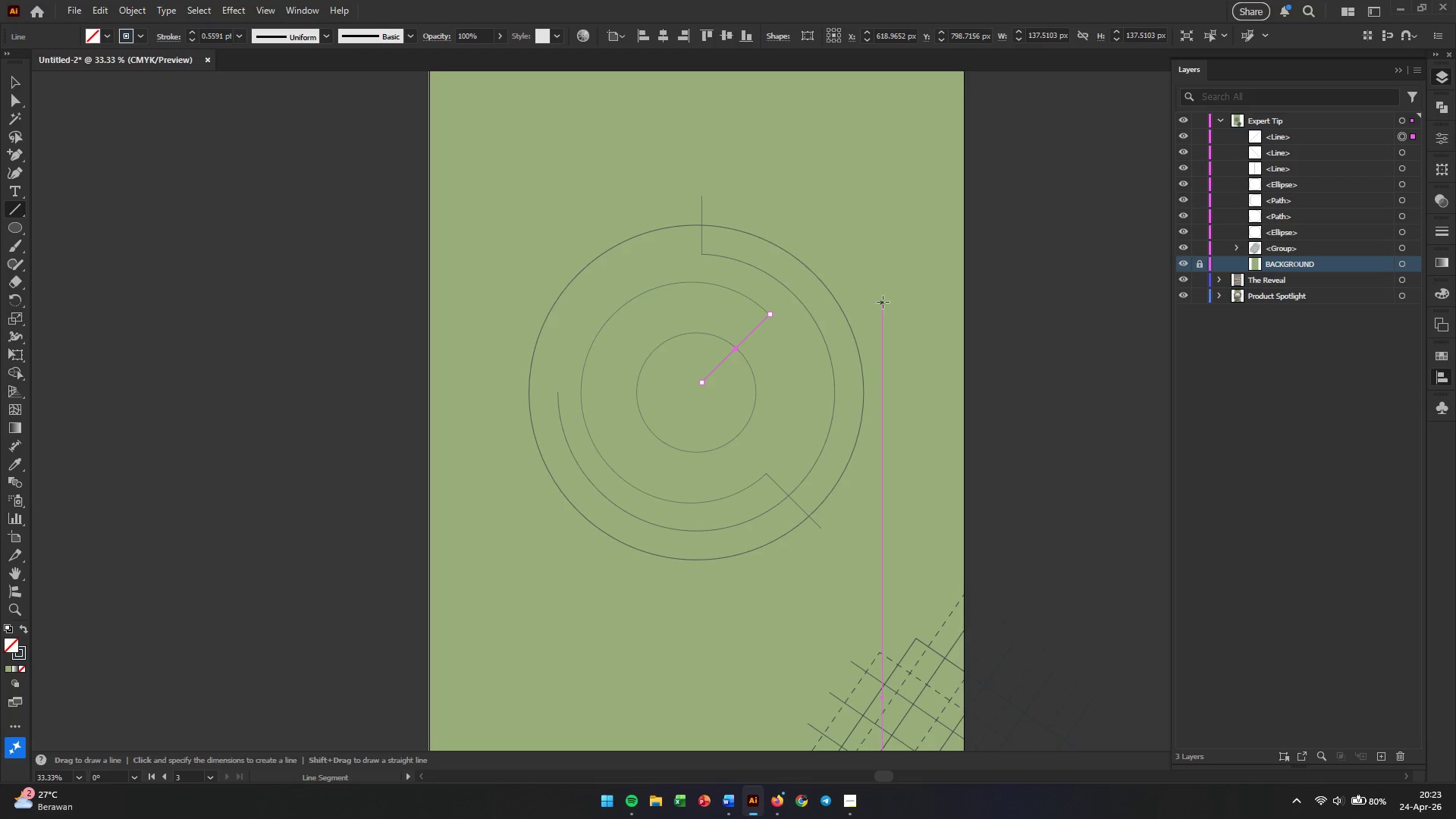 
hold_key(key=ShiftLeft, duration=2.44)
 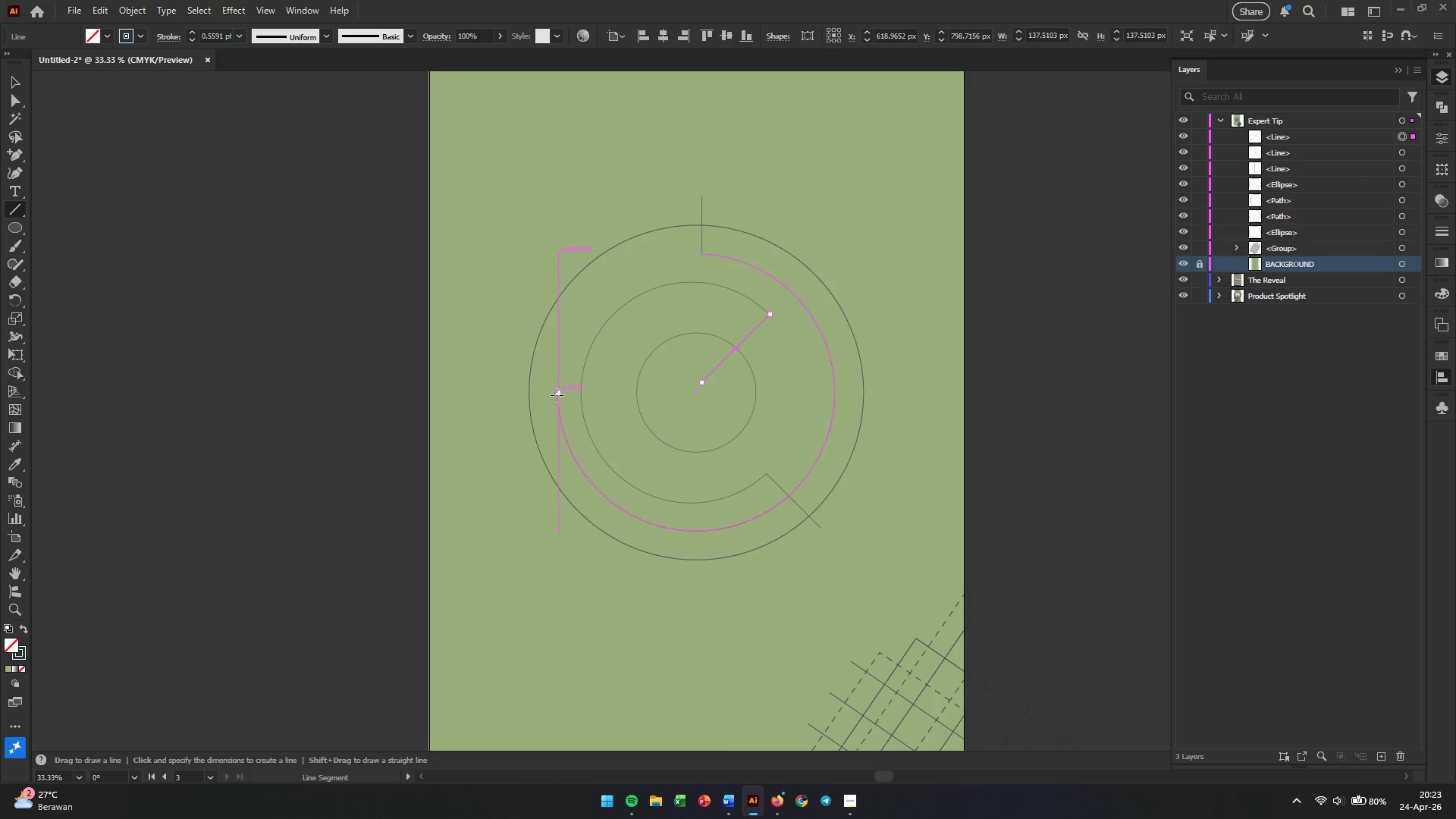 
left_click_drag(start_coordinate=[557, 389], to_coordinate=[609, 389])
 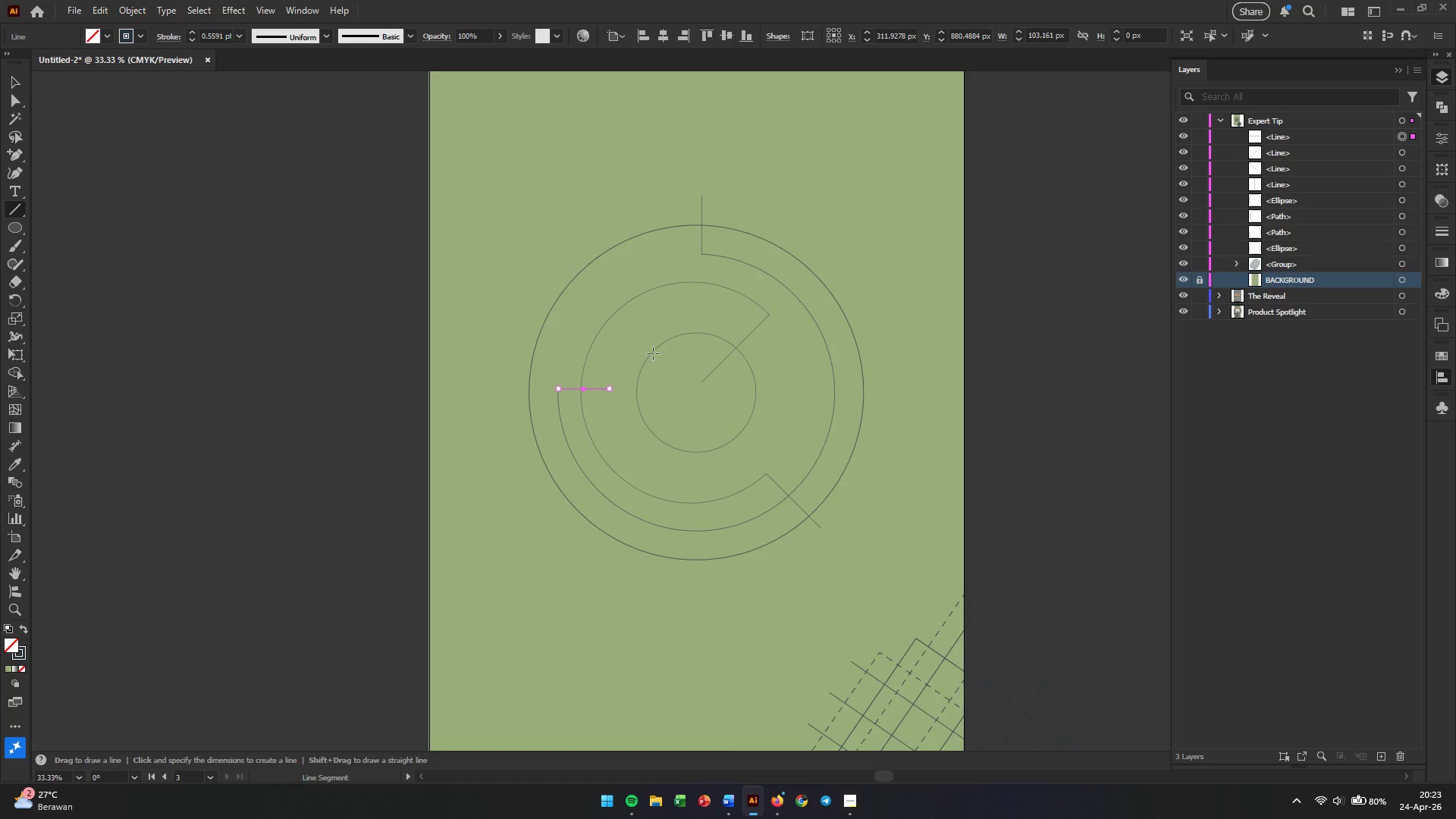 
hold_key(key=ShiftLeft, duration=1.55)
 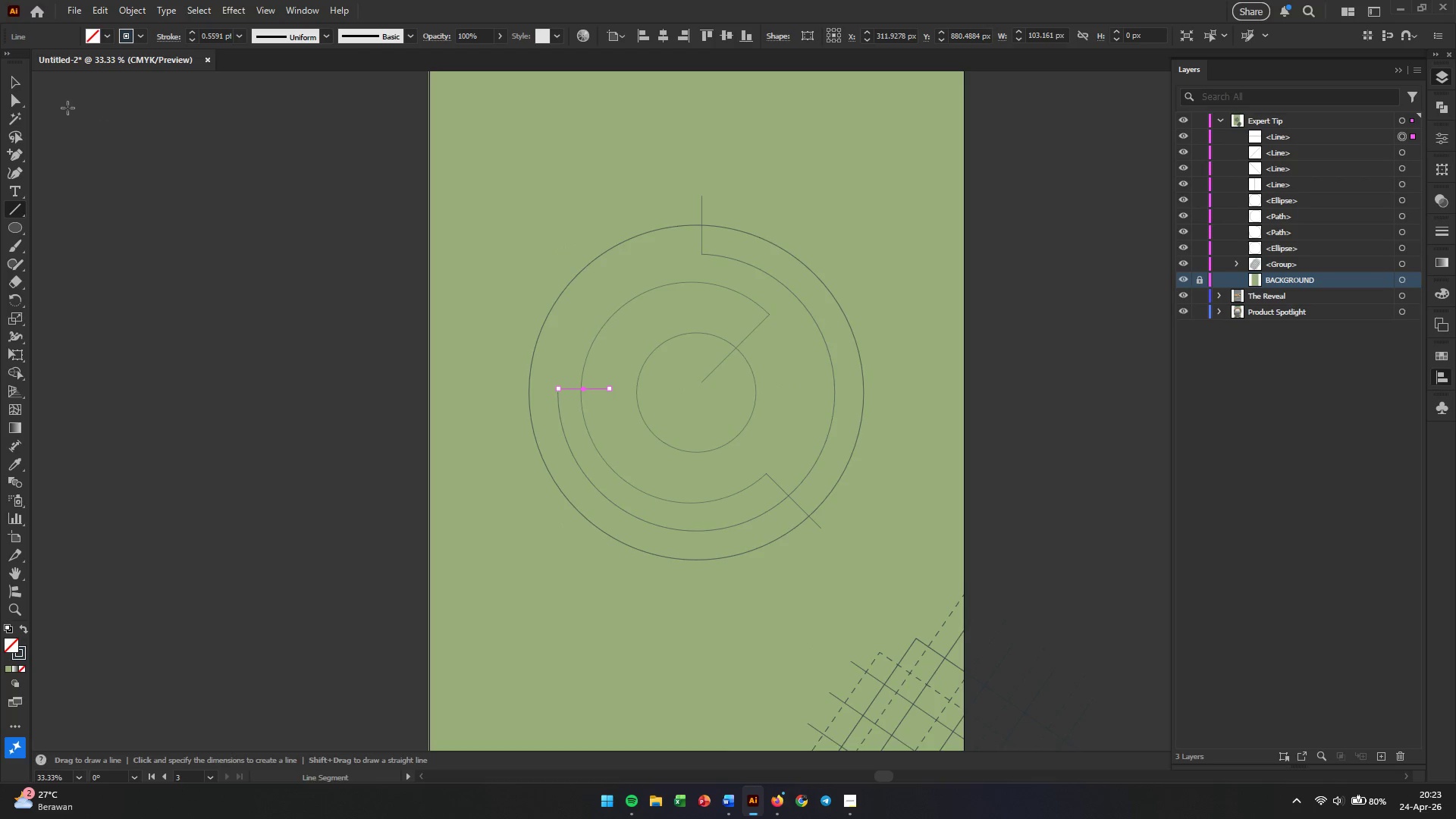 
double_click([222, 304])
 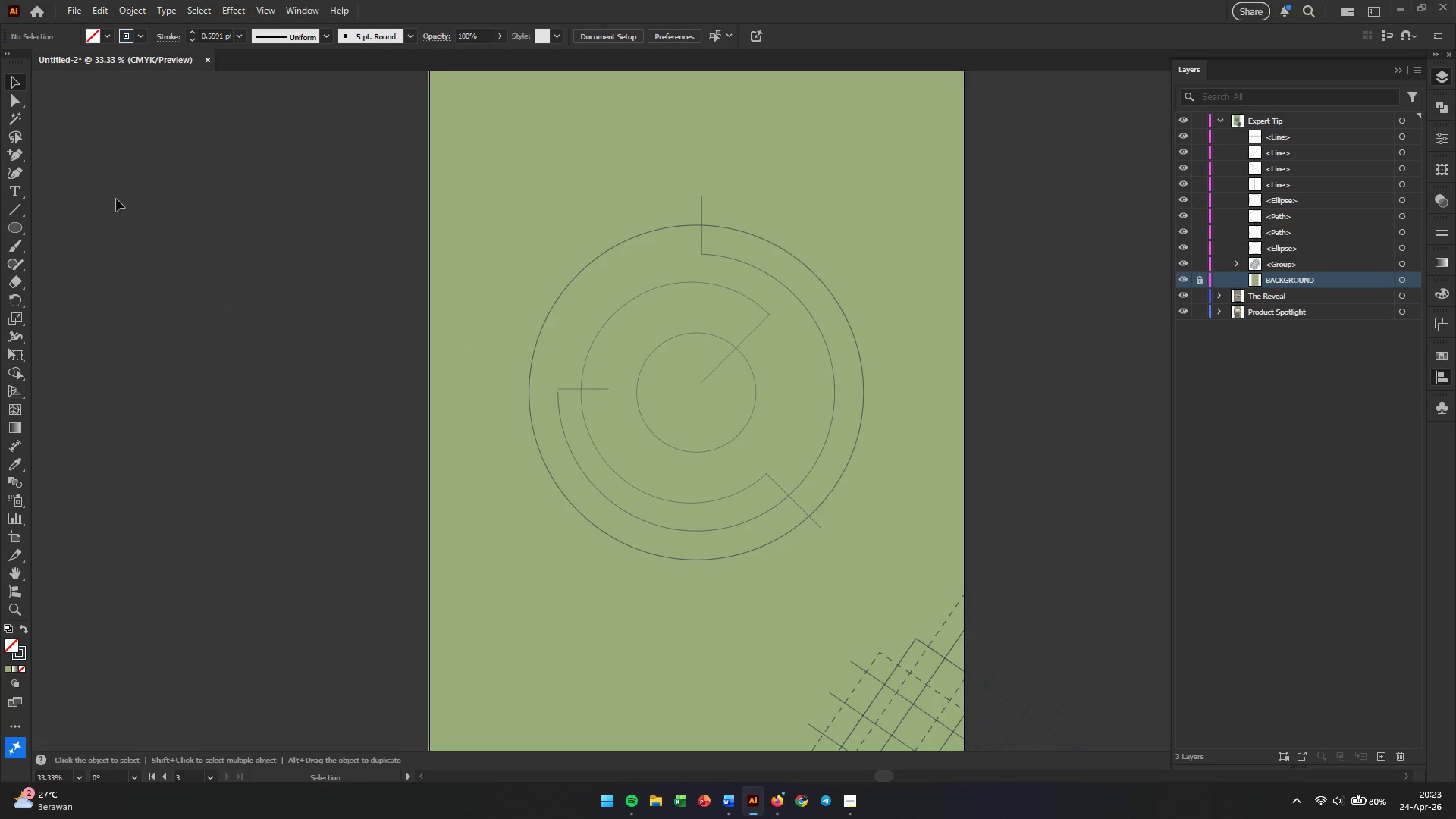 
wait(5.33)
 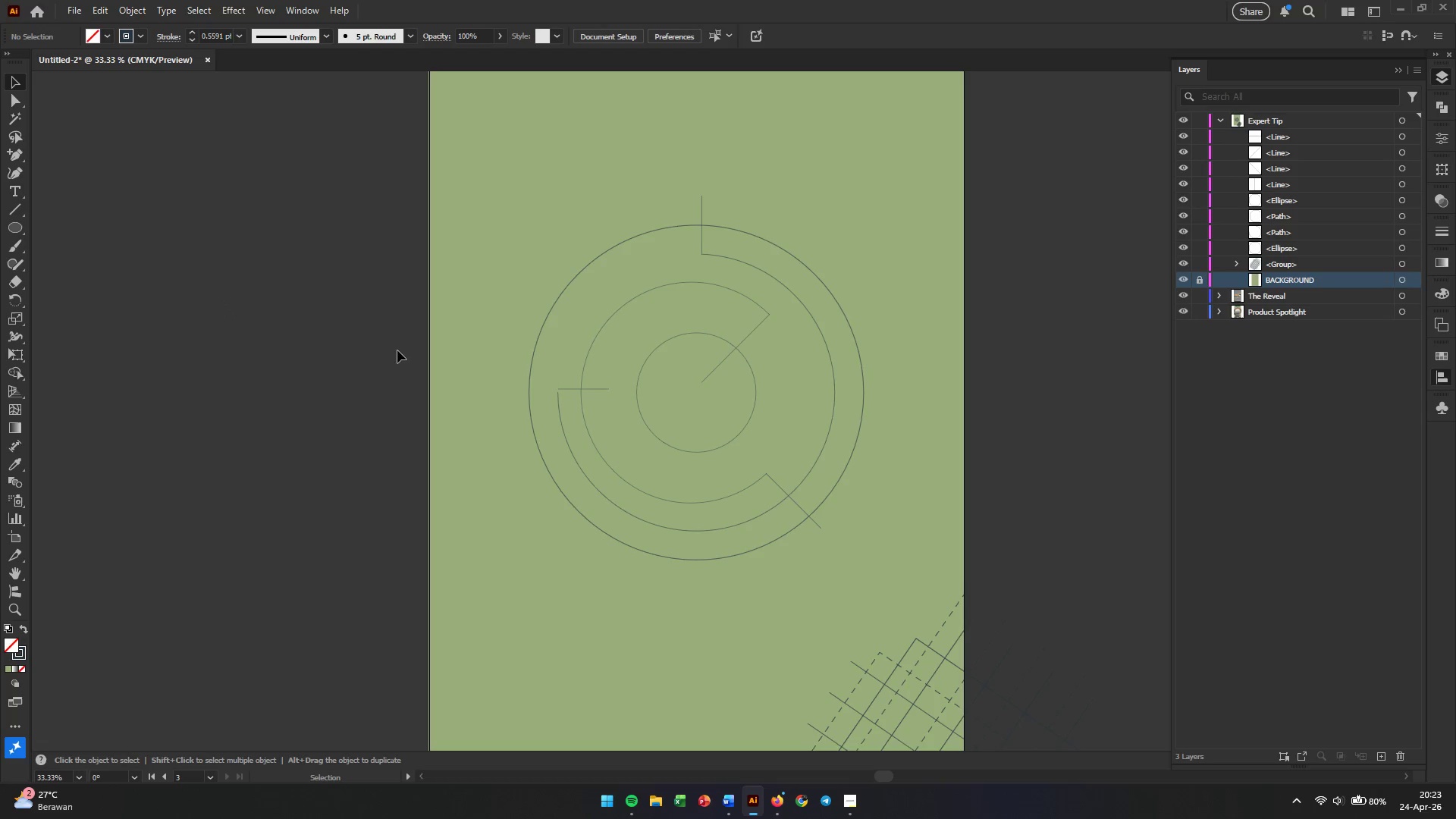 
left_click([17, 210])
 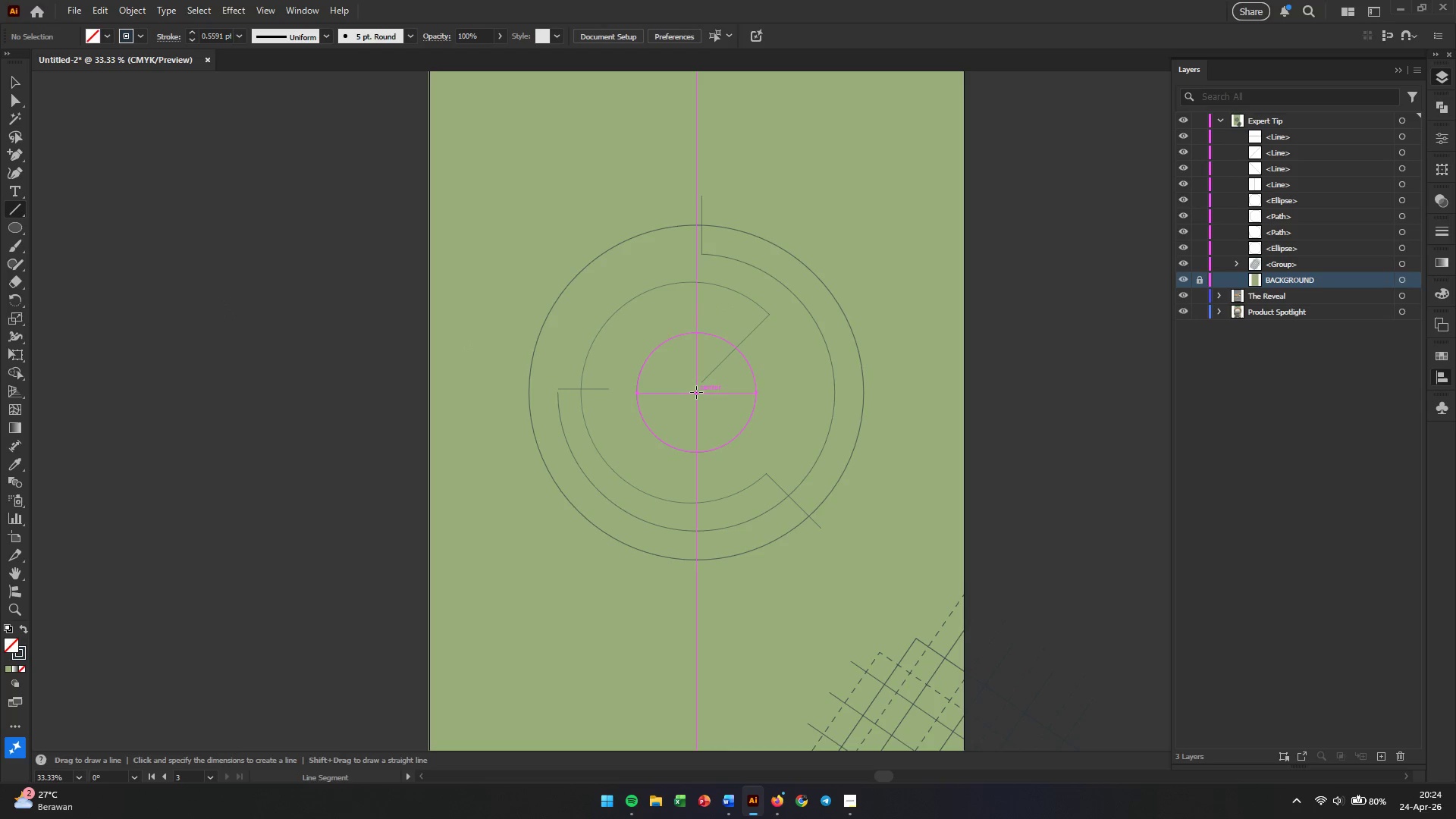 
left_click_drag(start_coordinate=[696, 392], to_coordinate=[520, 235])
 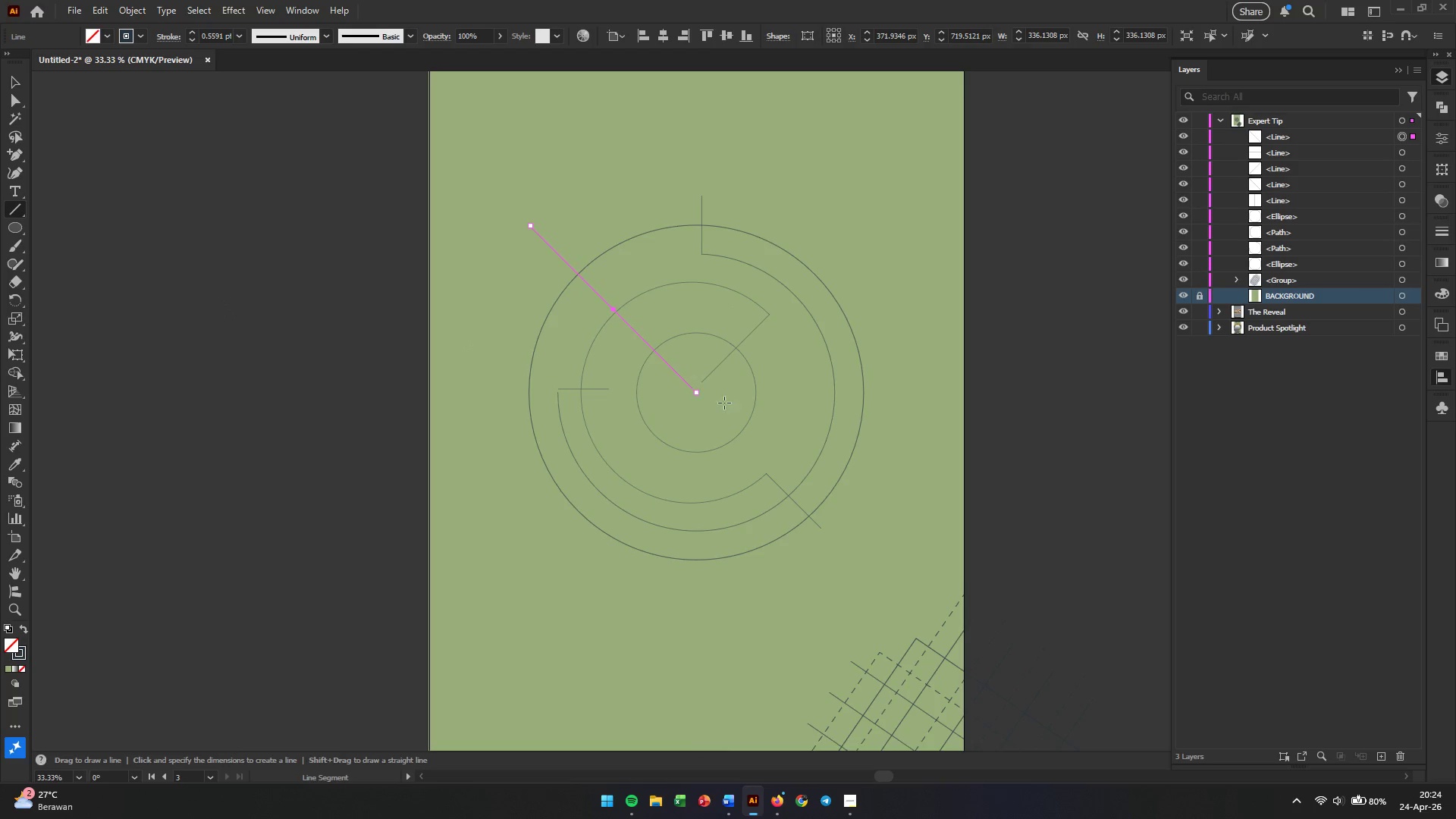 
hold_key(key=ShiftLeft, duration=1.33)
 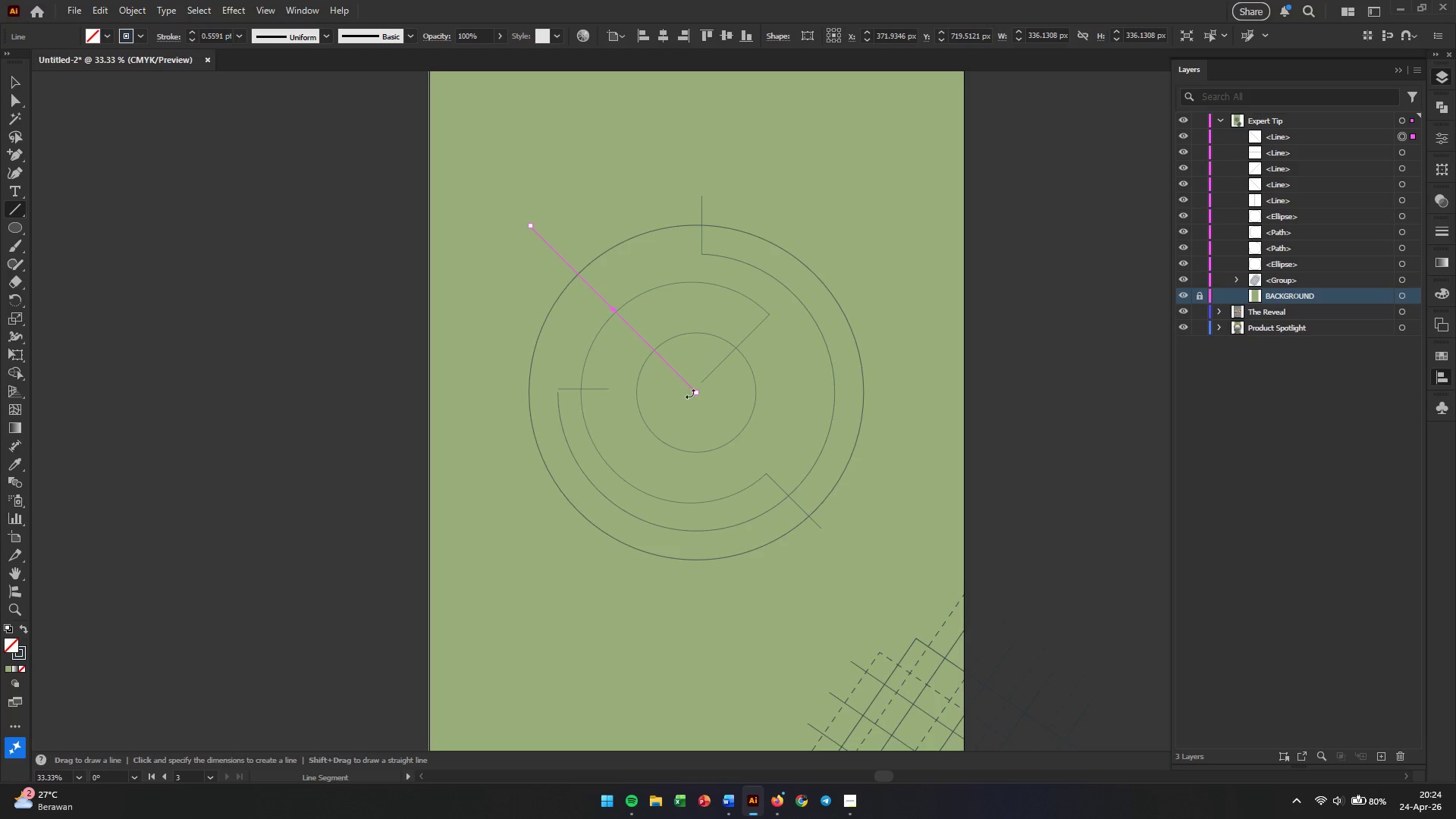 
wait(5.06)
 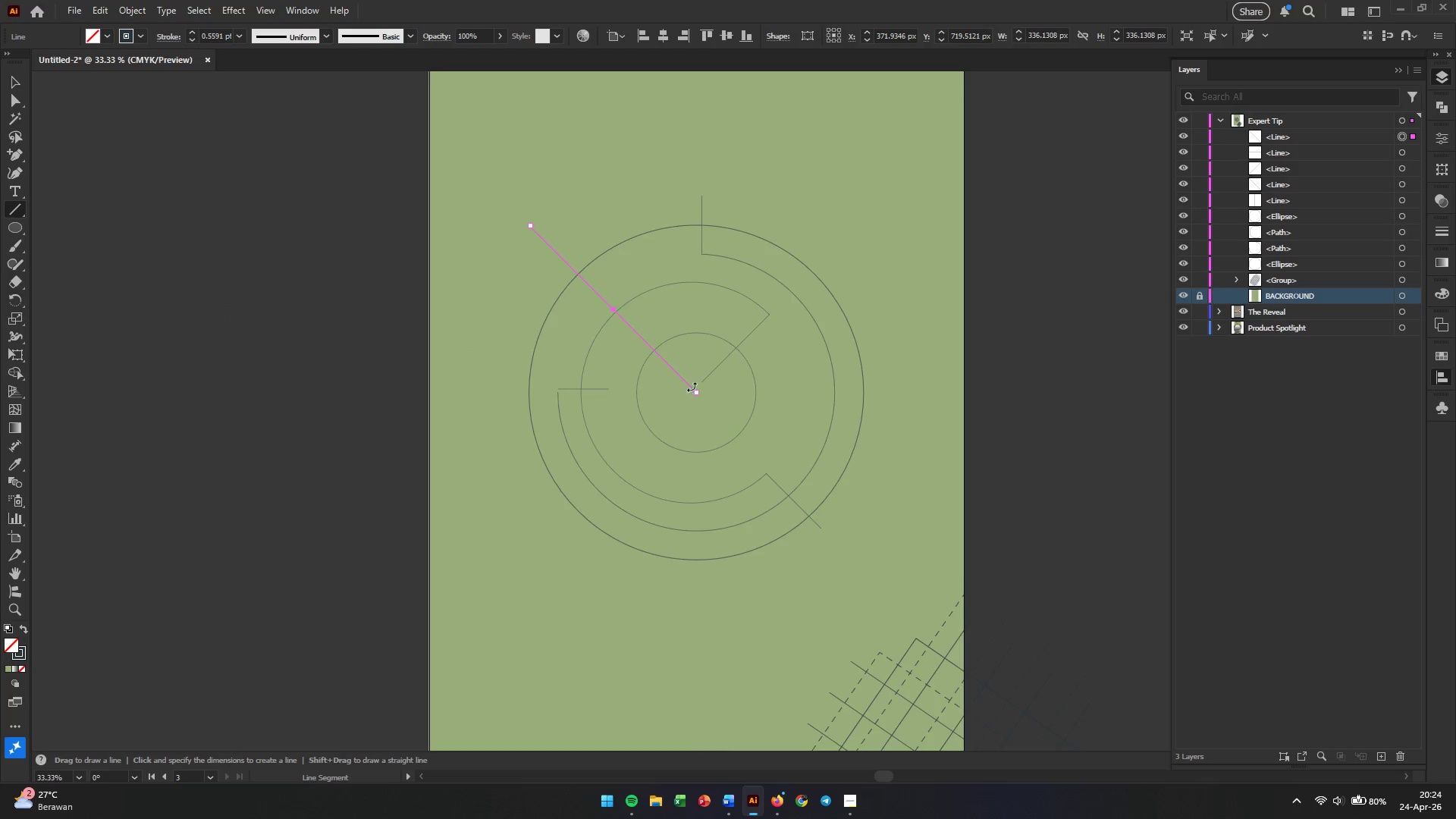 
left_click_drag(start_coordinate=[698, 395], to_coordinate=[840, 539])
 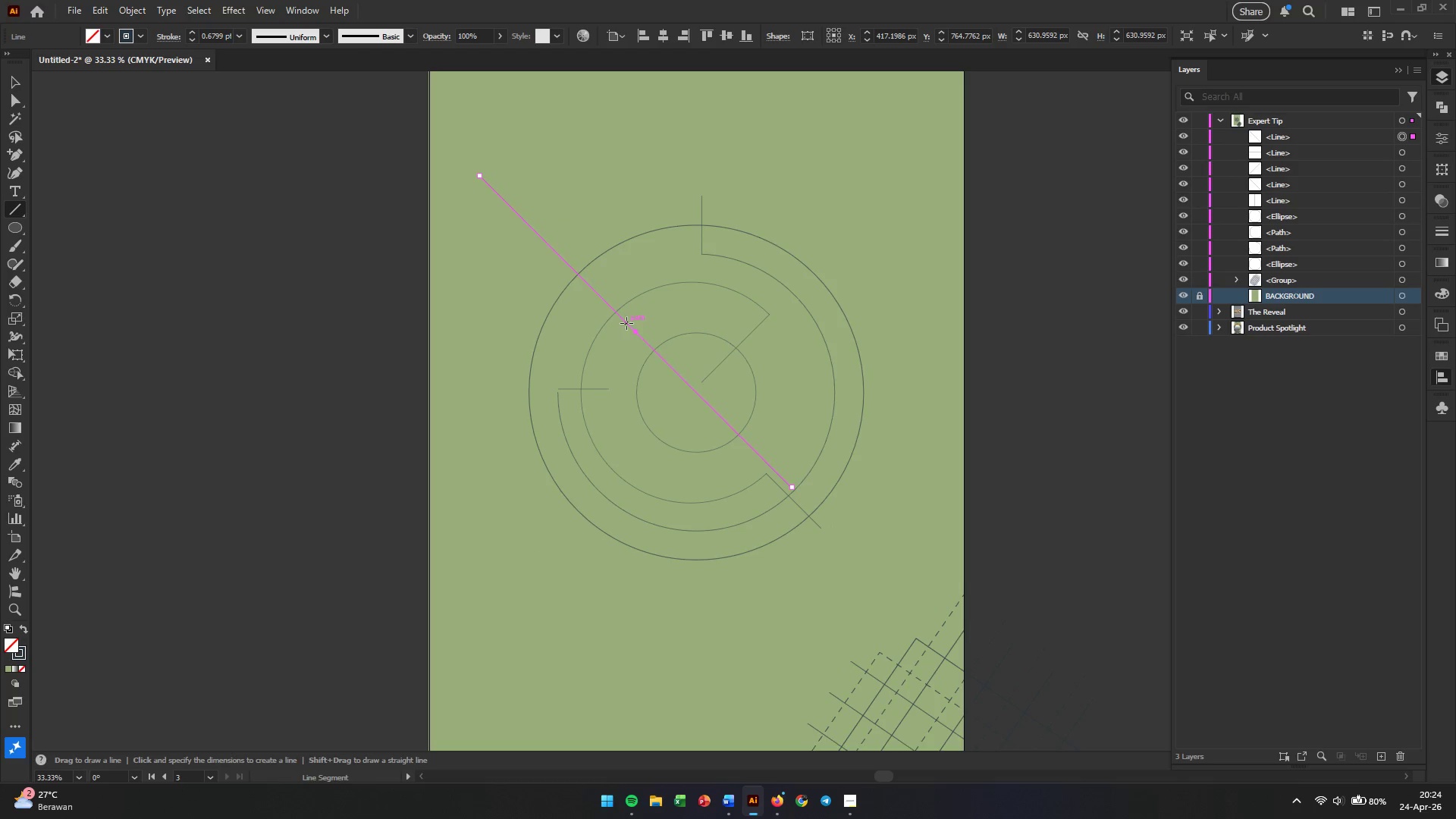 
hold_key(key=AltLeft, duration=1.48)
 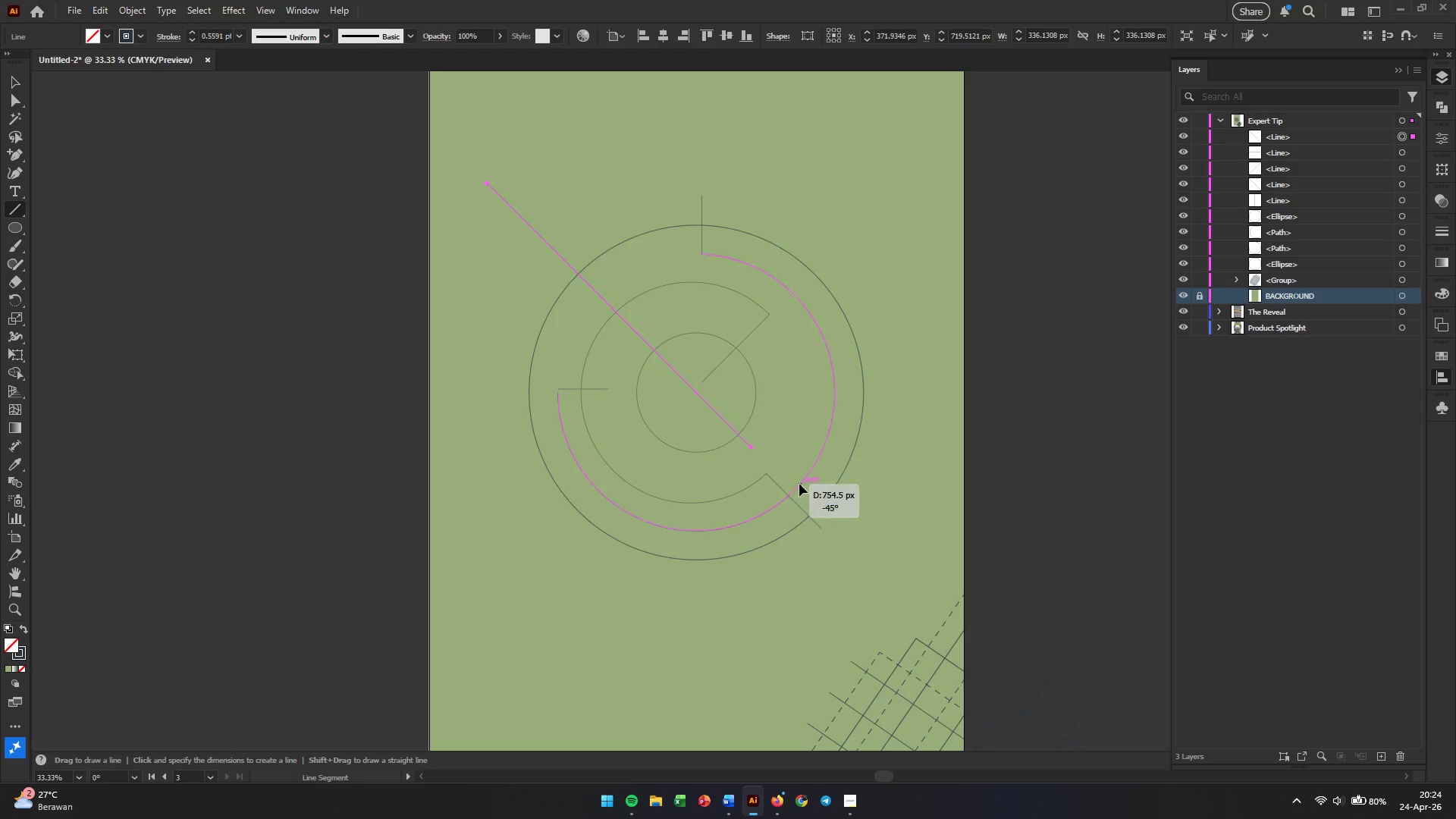 
hold_key(key=ShiftLeft, duration=5.8)
 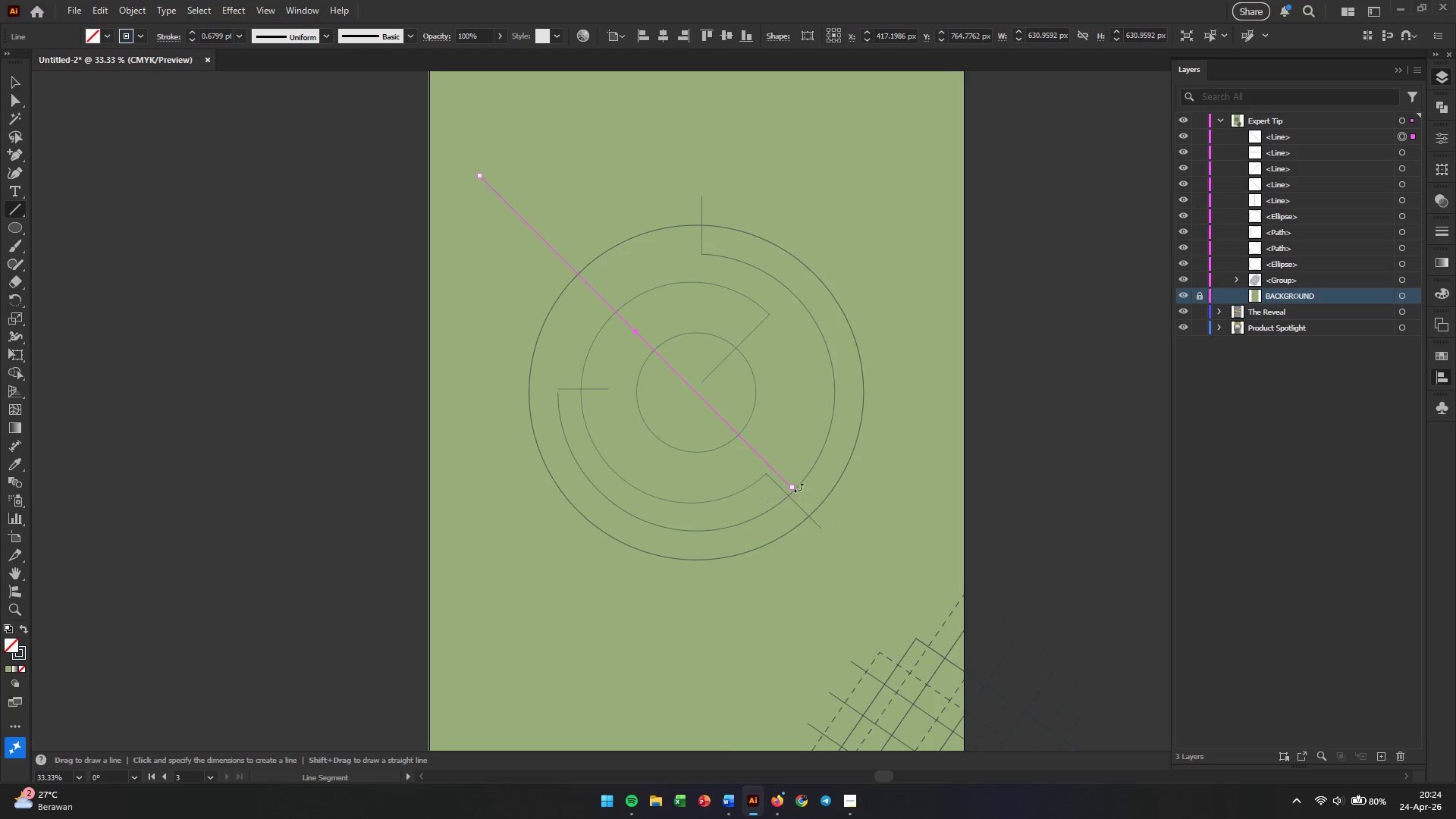 
left_click_drag(start_coordinate=[792, 489], to_coordinate=[839, 532])
 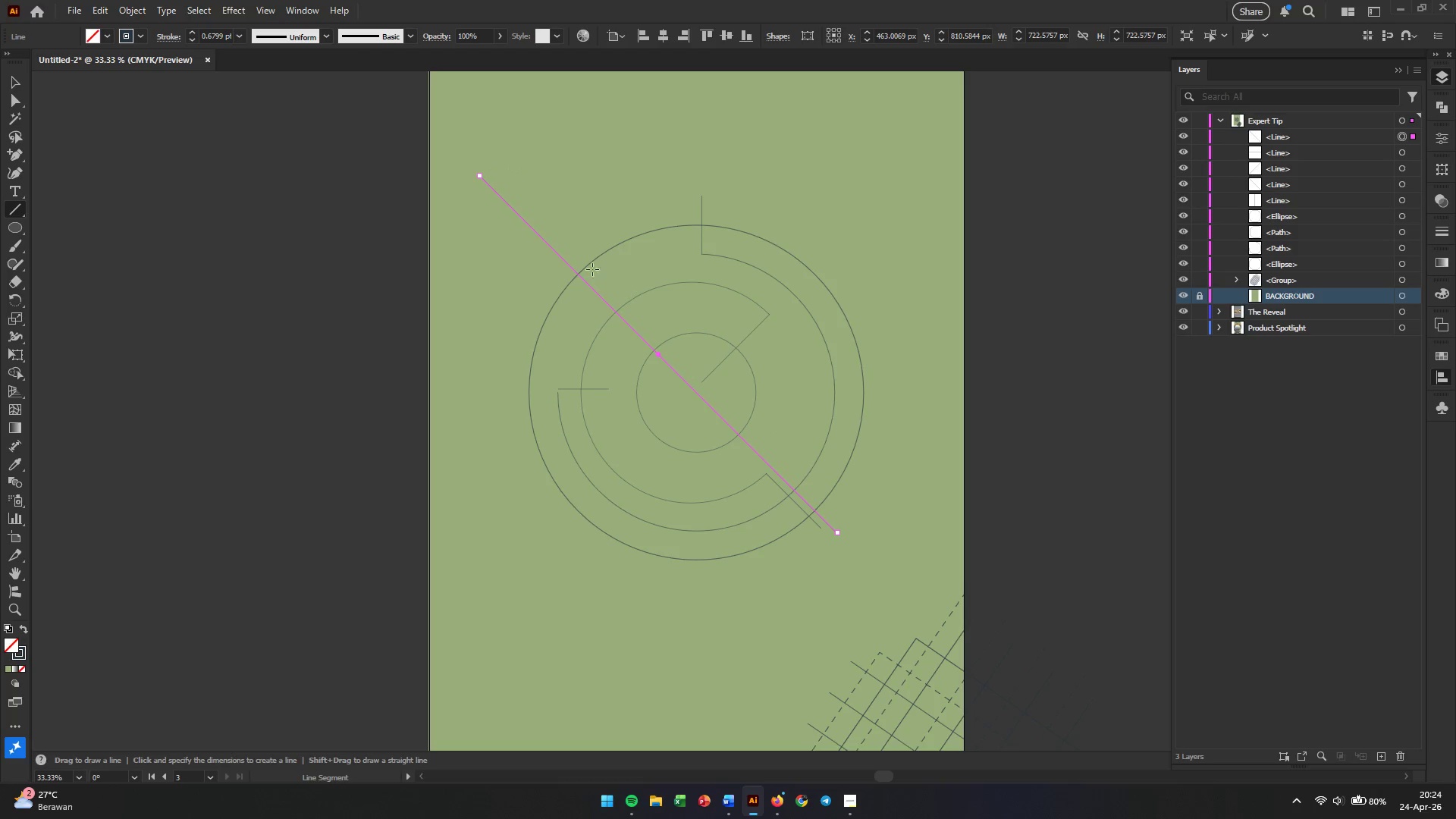 
hold_key(key=ShiftLeft, duration=3.55)
 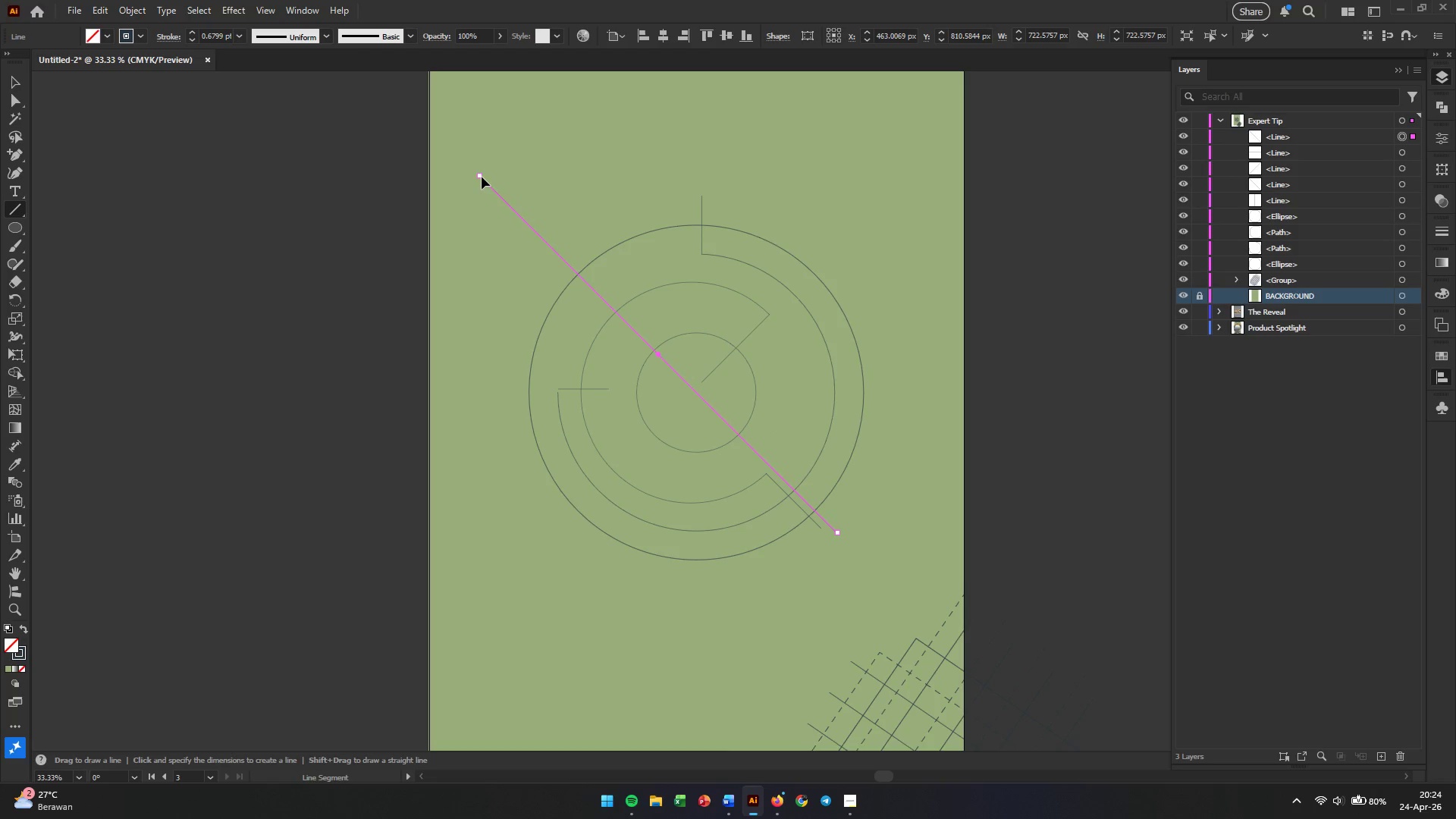 
left_click_drag(start_coordinate=[480, 177], to_coordinate=[549, 244])
 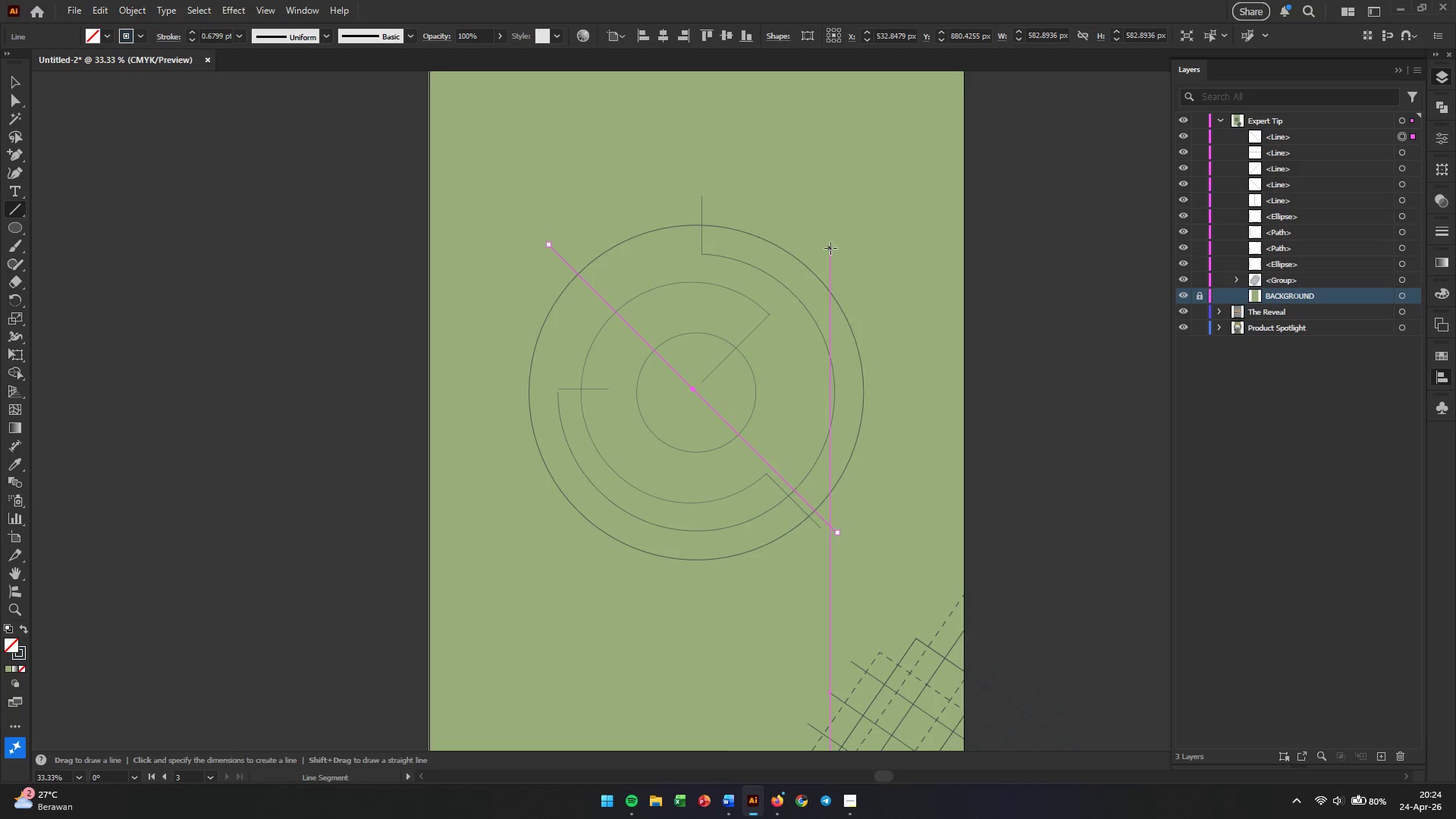 
hold_key(key=ShiftLeft, duration=2.66)
 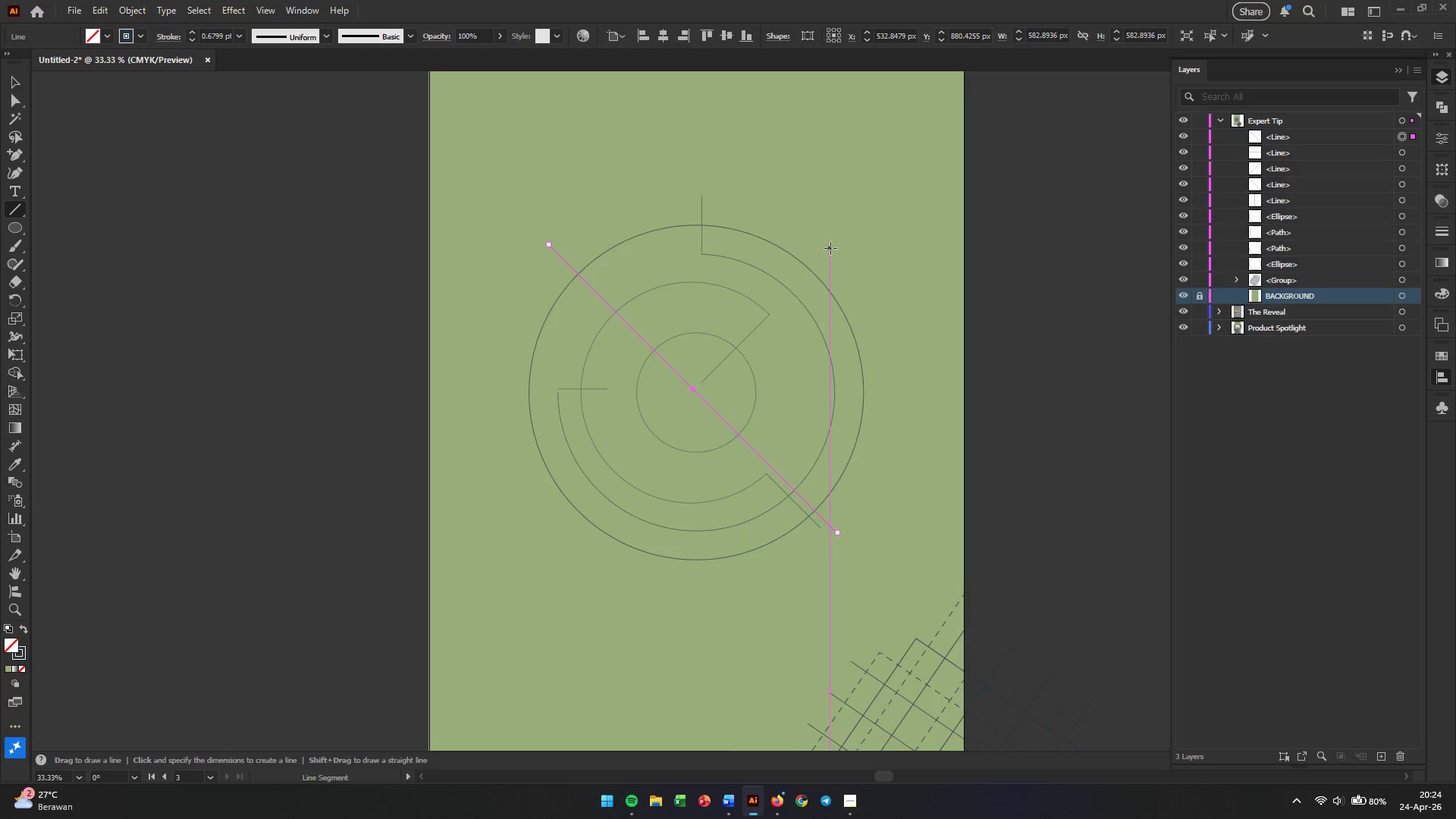 
left_click([830, 246])
 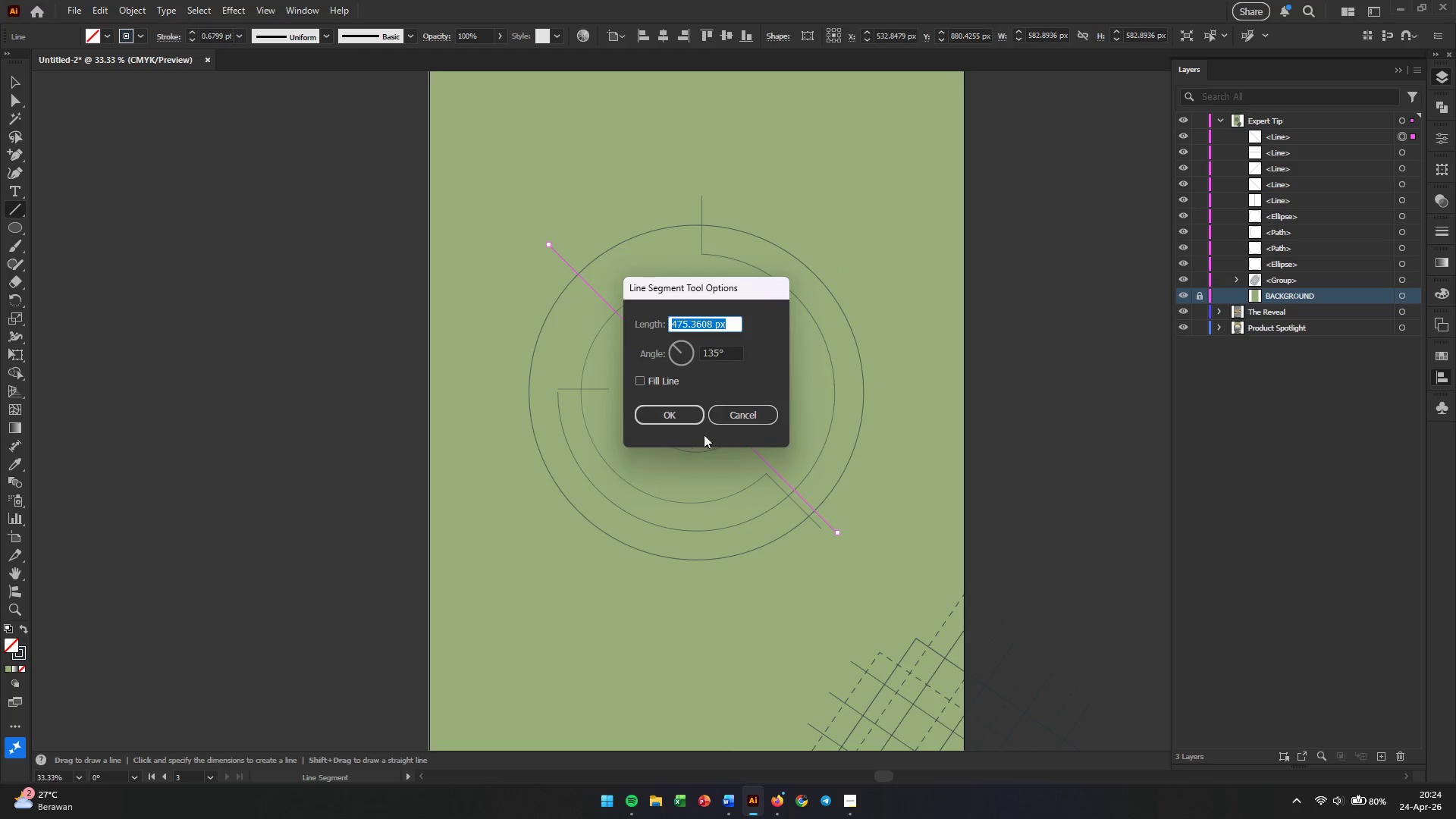 
left_click([749, 409])
 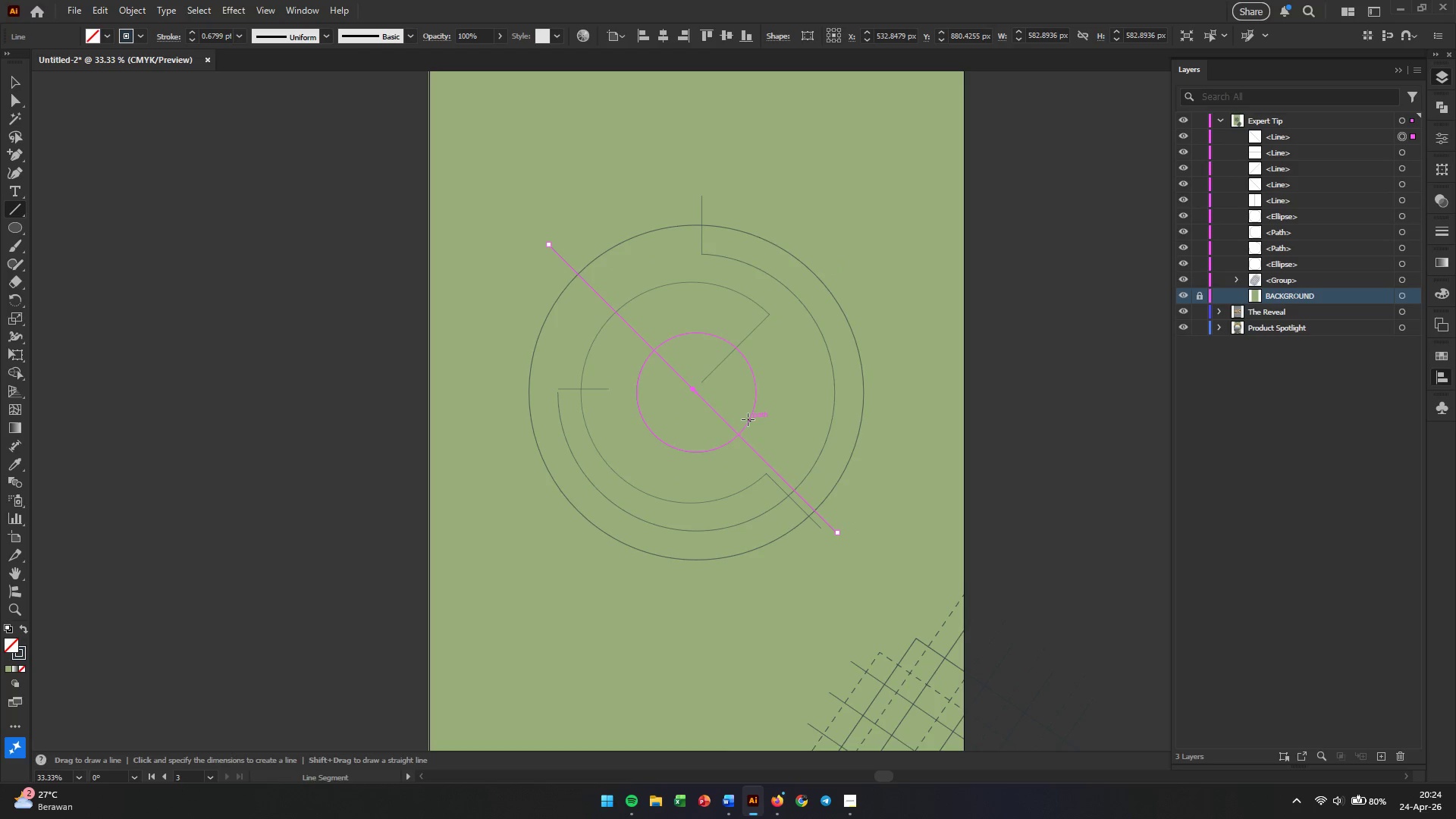 
key(V)
 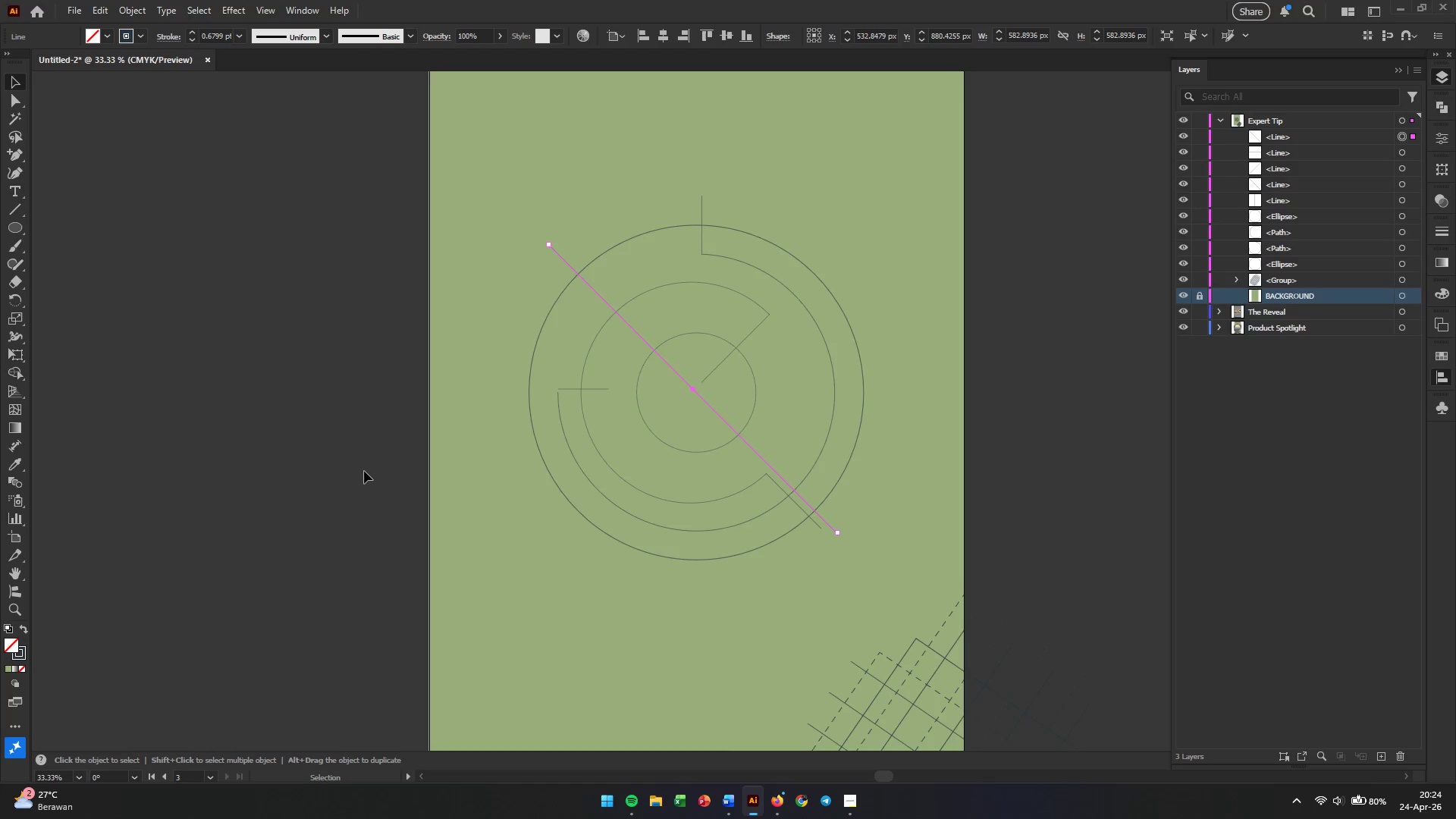 
key(V)
 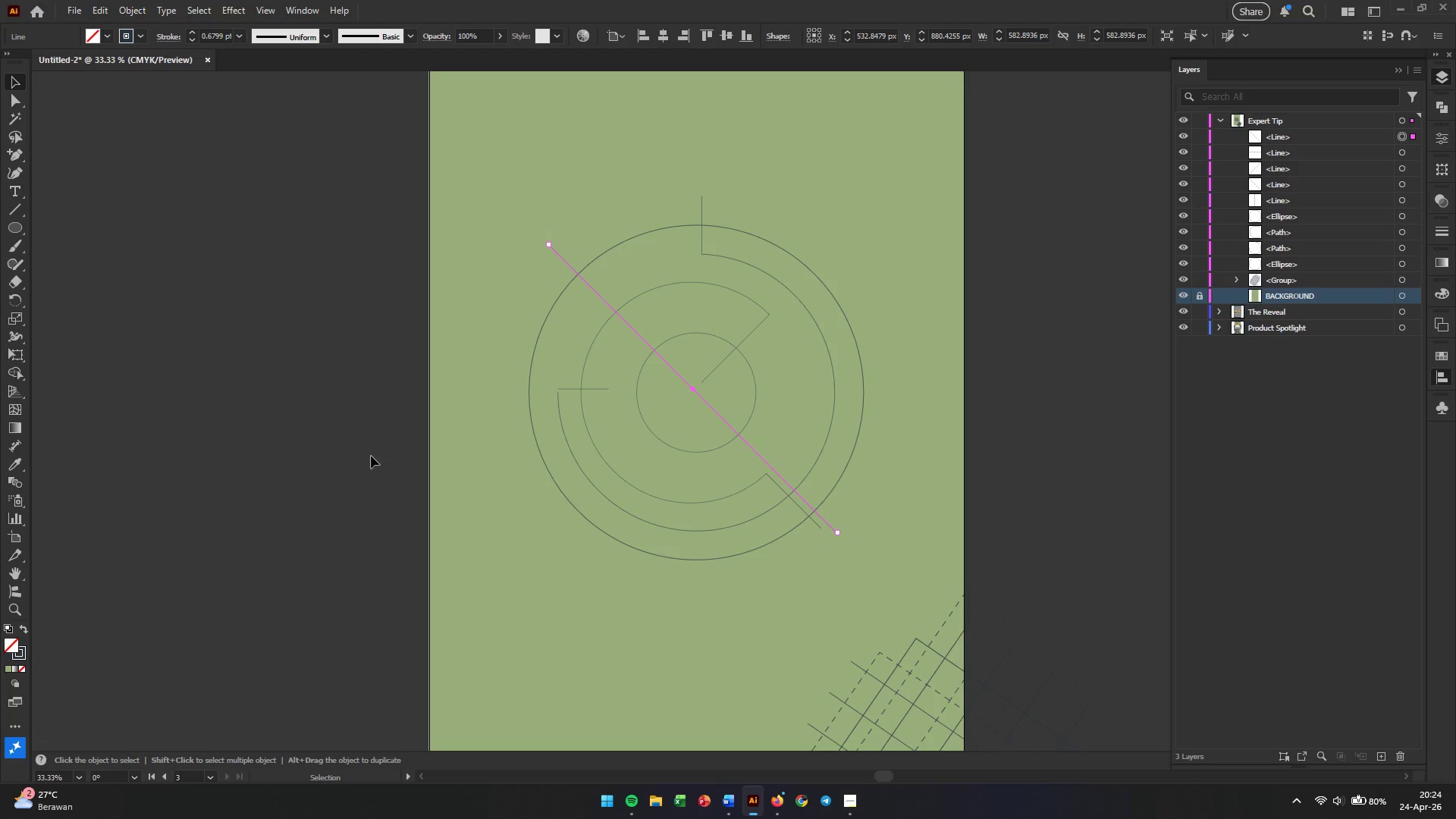 
left_click([381, 447])
 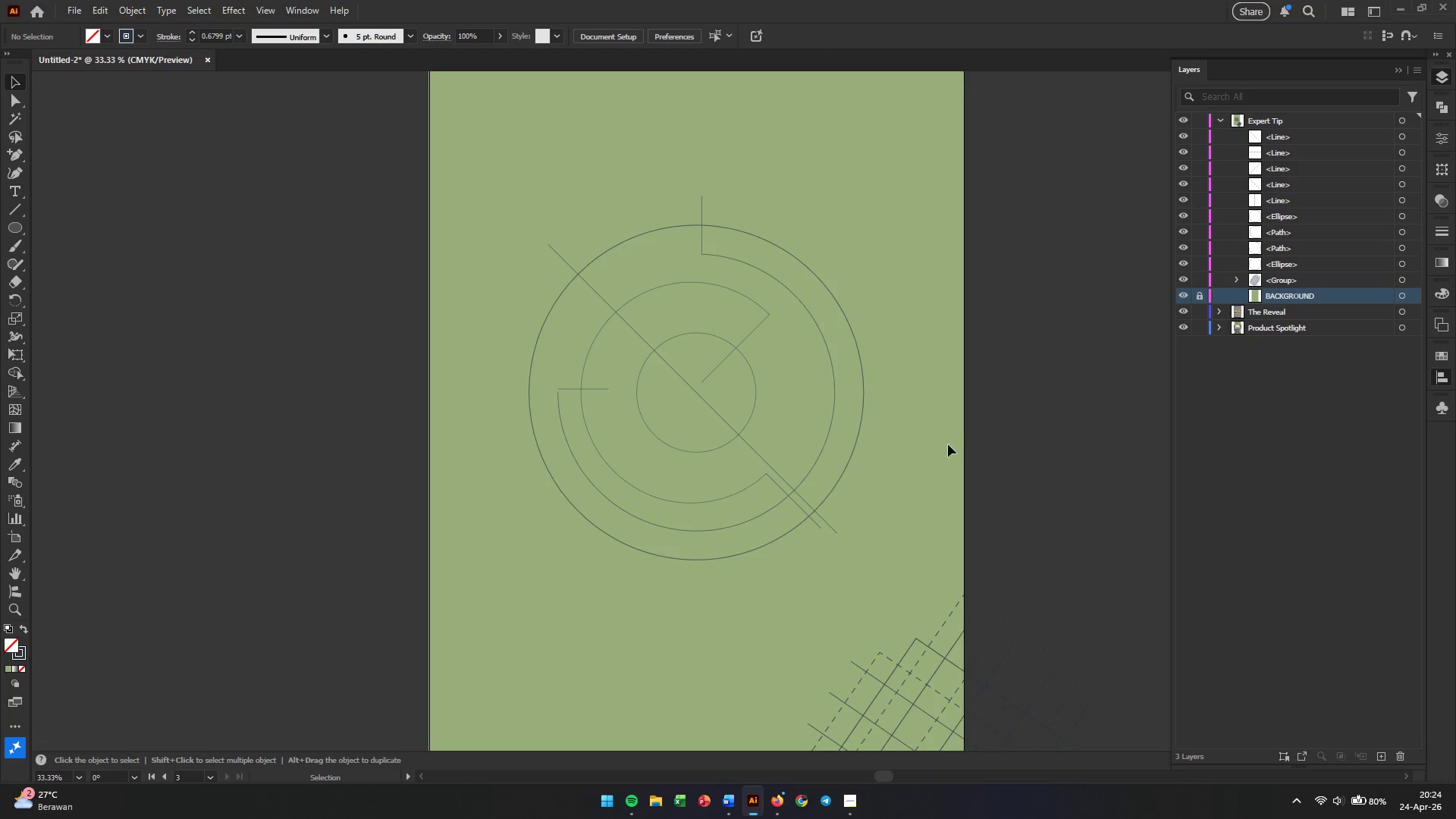 
hold_key(key=AltLeft, duration=0.44)
scroll: coordinate [955, 444], scroll_direction: down, amount: 1.0
 